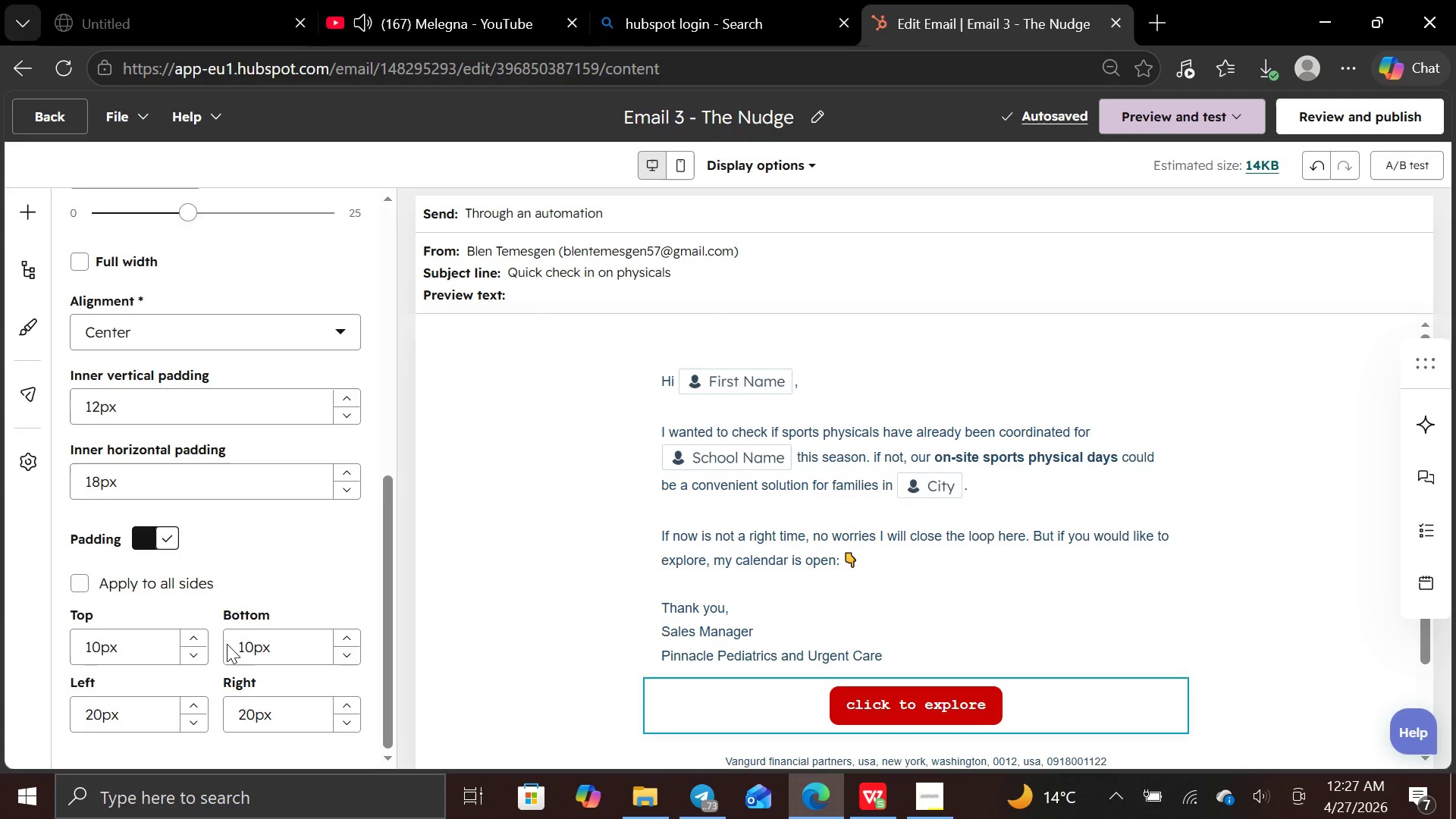 
wait(7.56)
 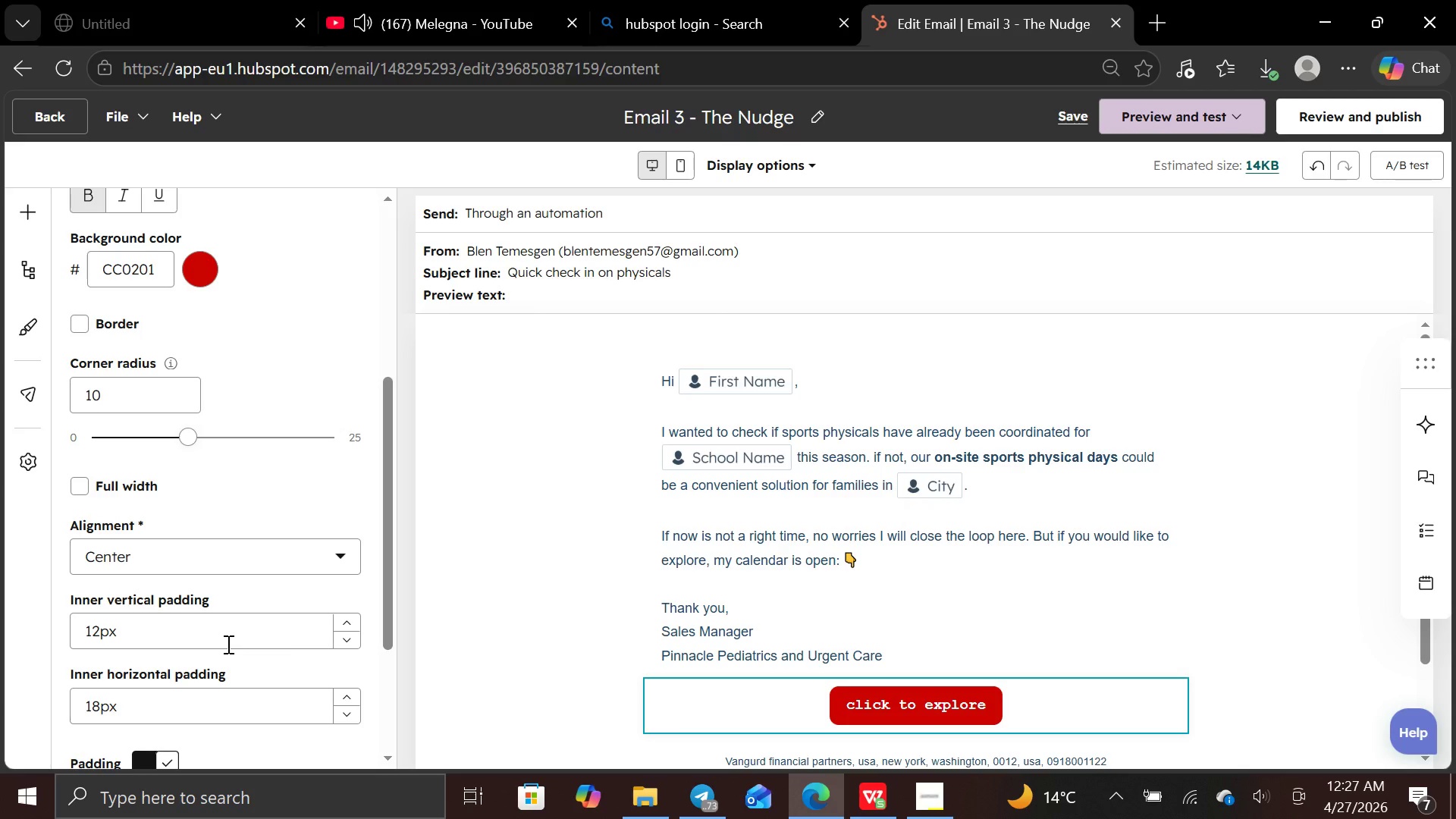 
left_click([460, 447])
 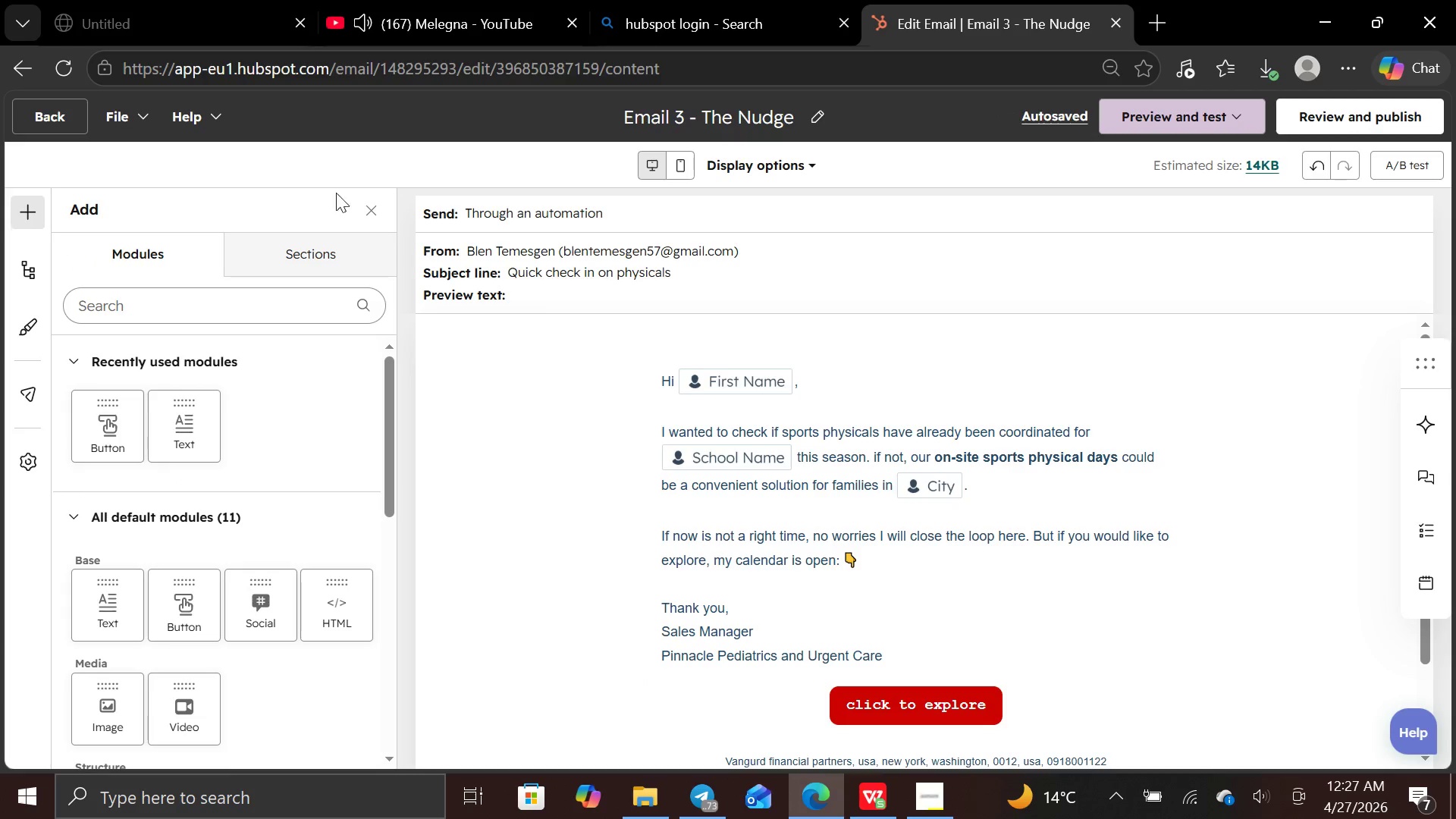 
left_click([359, 203])
 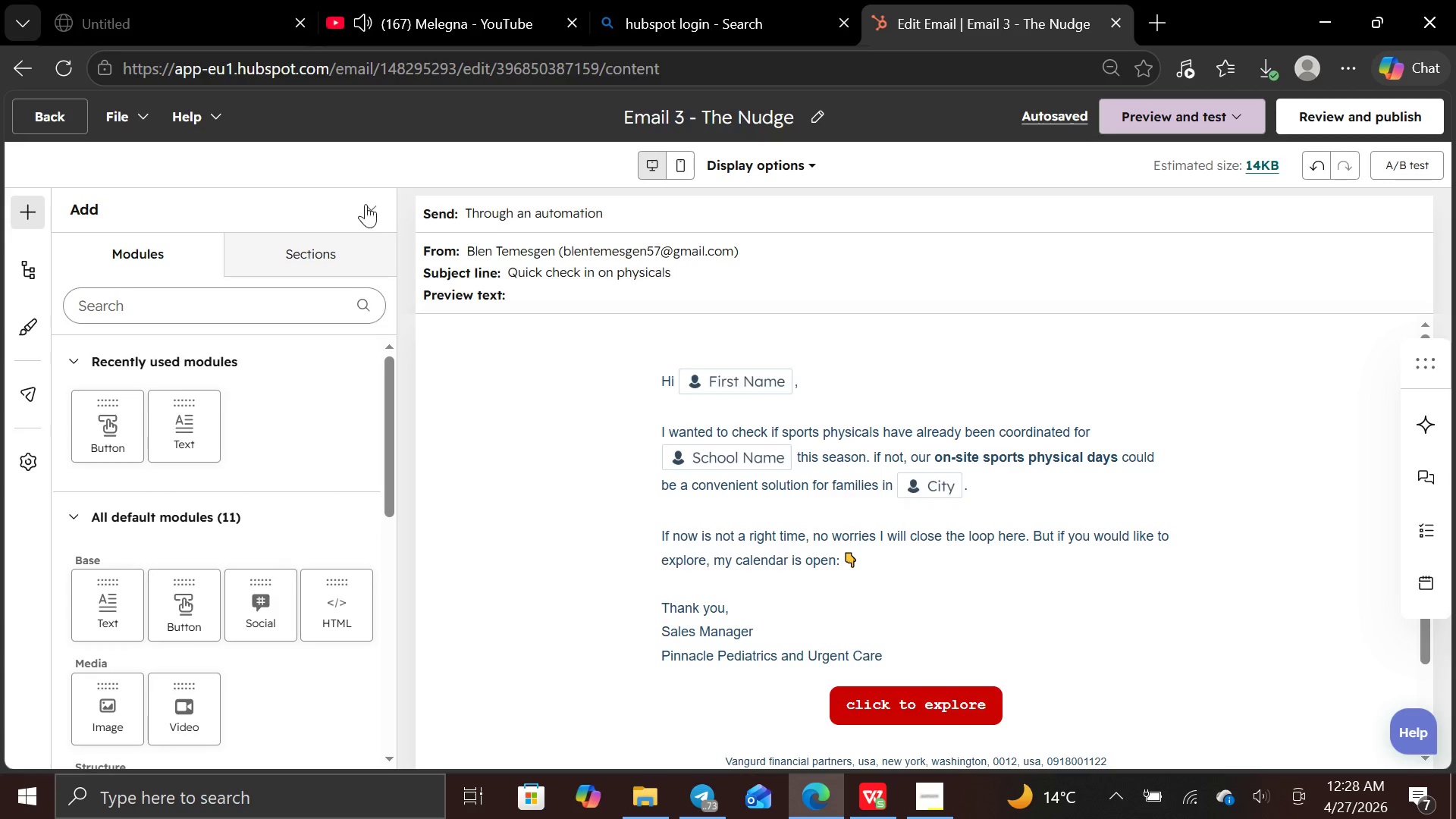 
left_click([370, 207])
 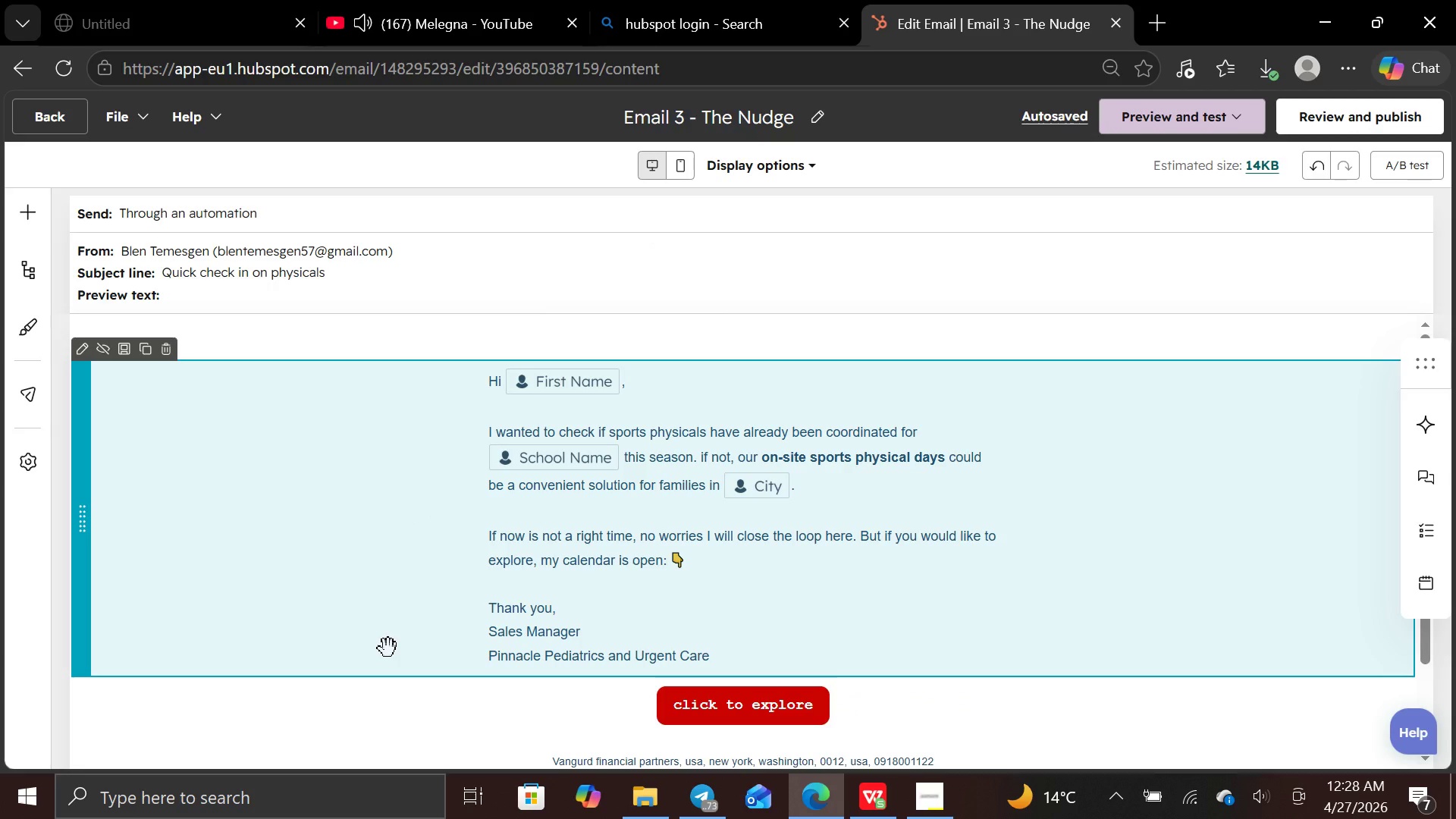 
key(Control+Minus)
 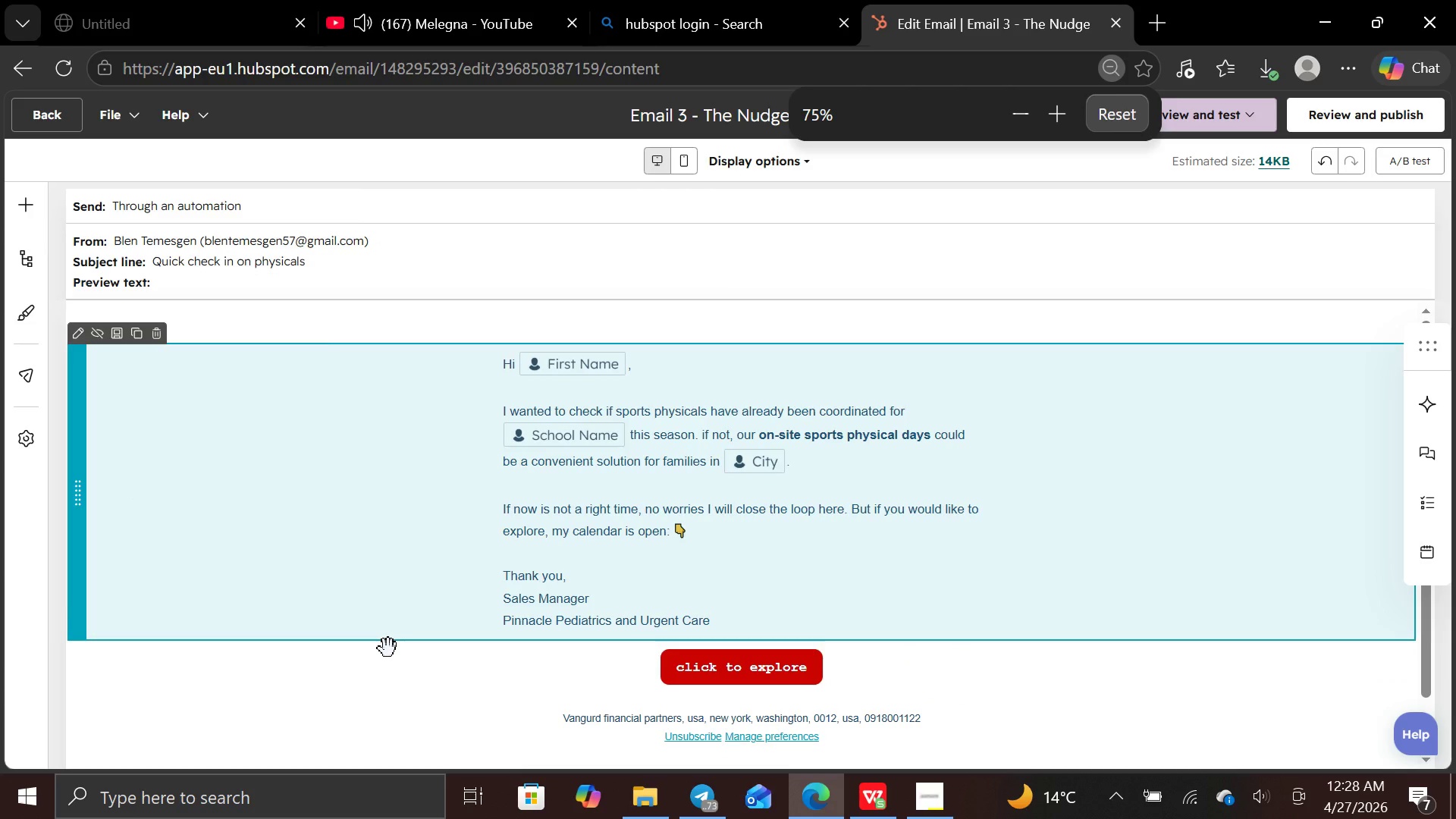 
left_click([388, 648])
 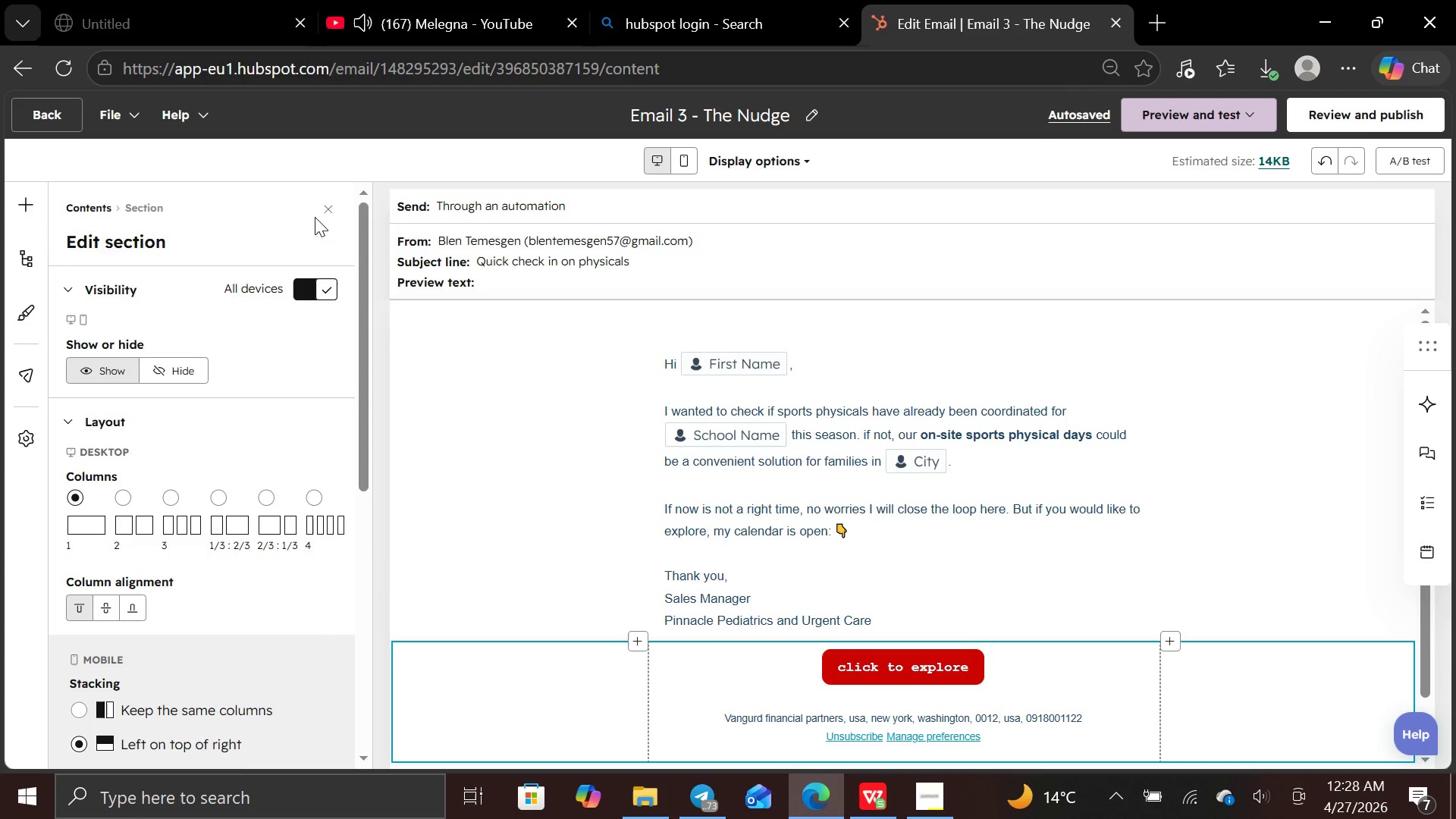 
left_click([323, 211])
 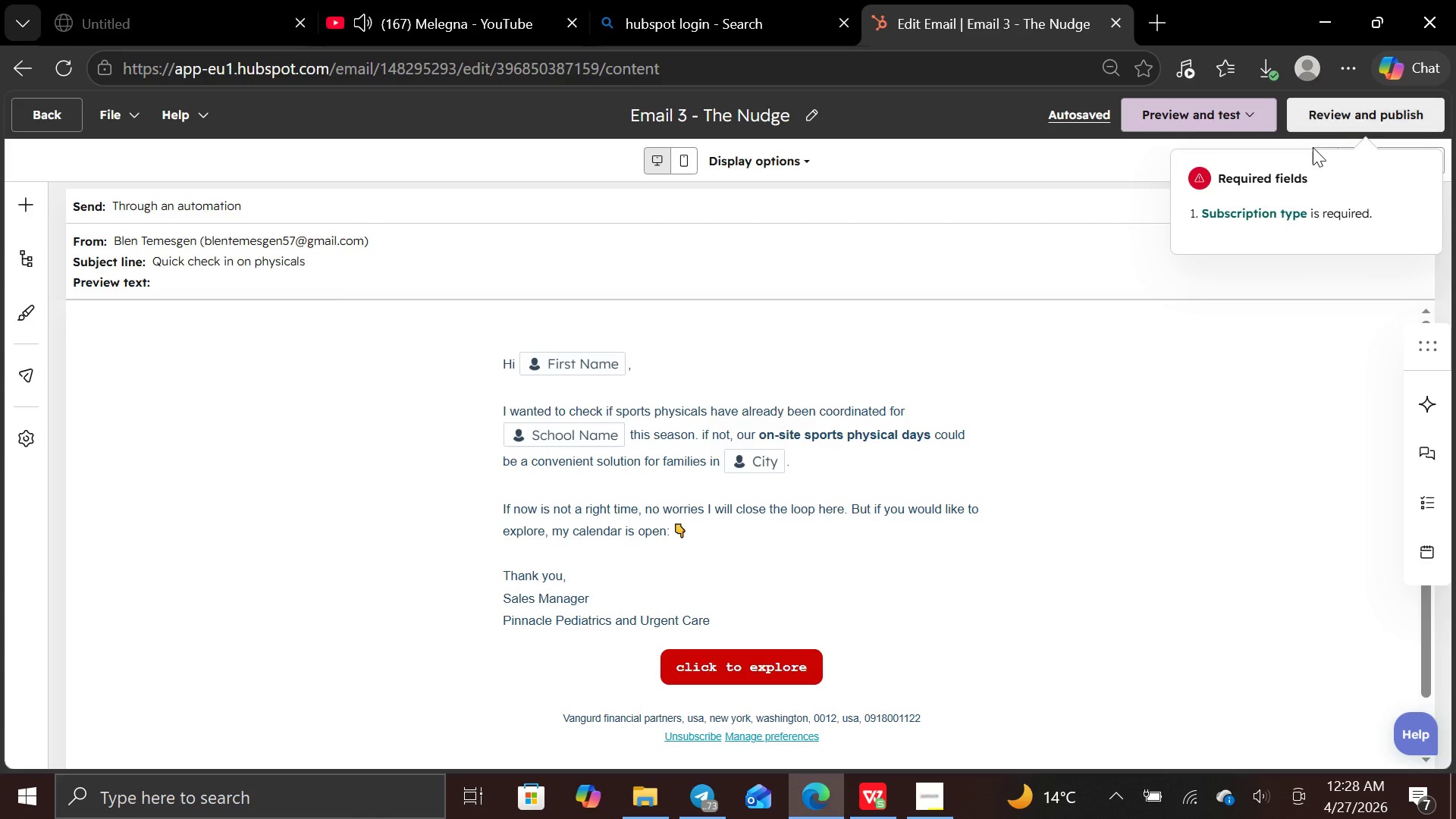 
left_click([1278, 212])
 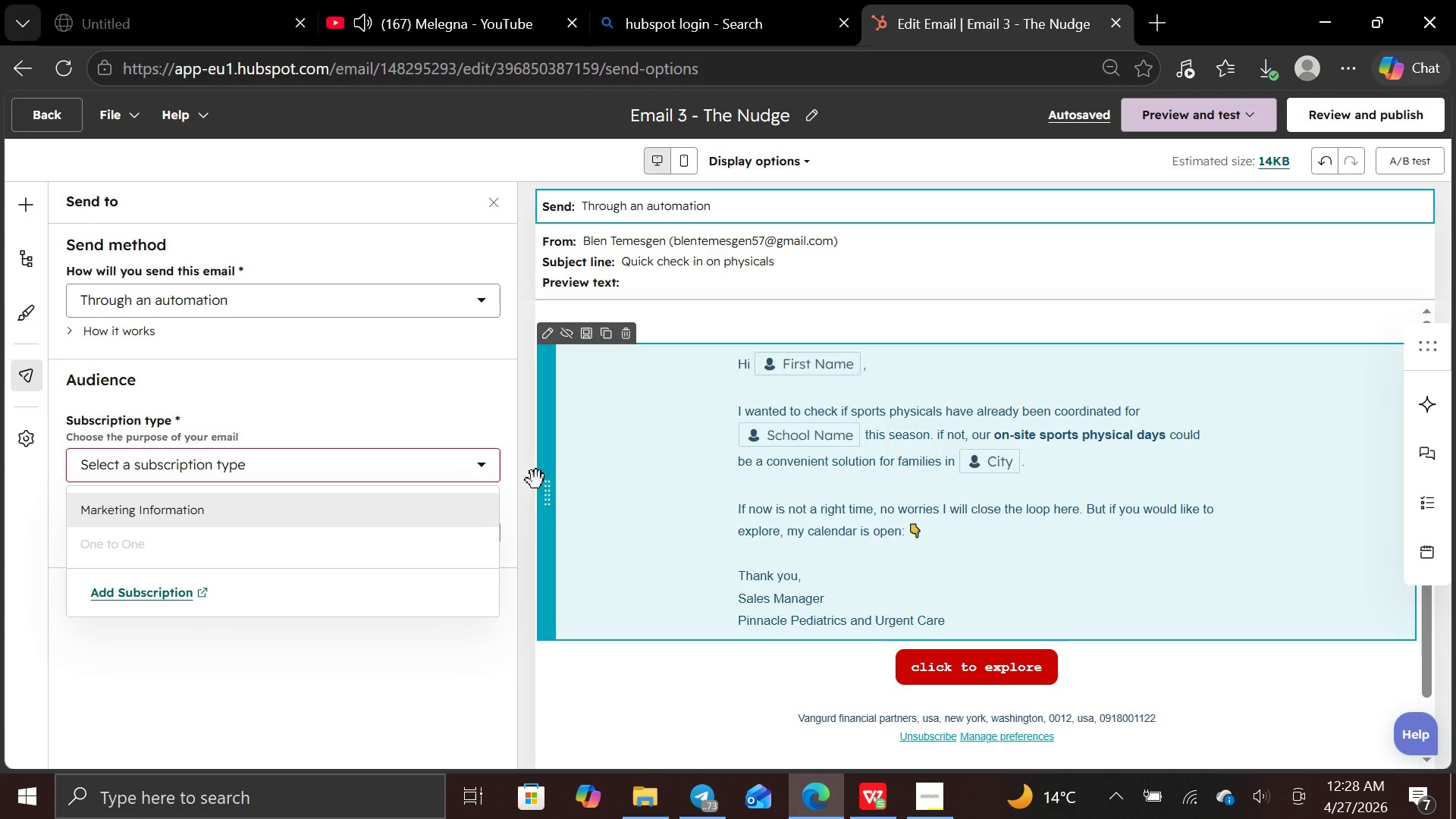 
left_click([457, 510])
 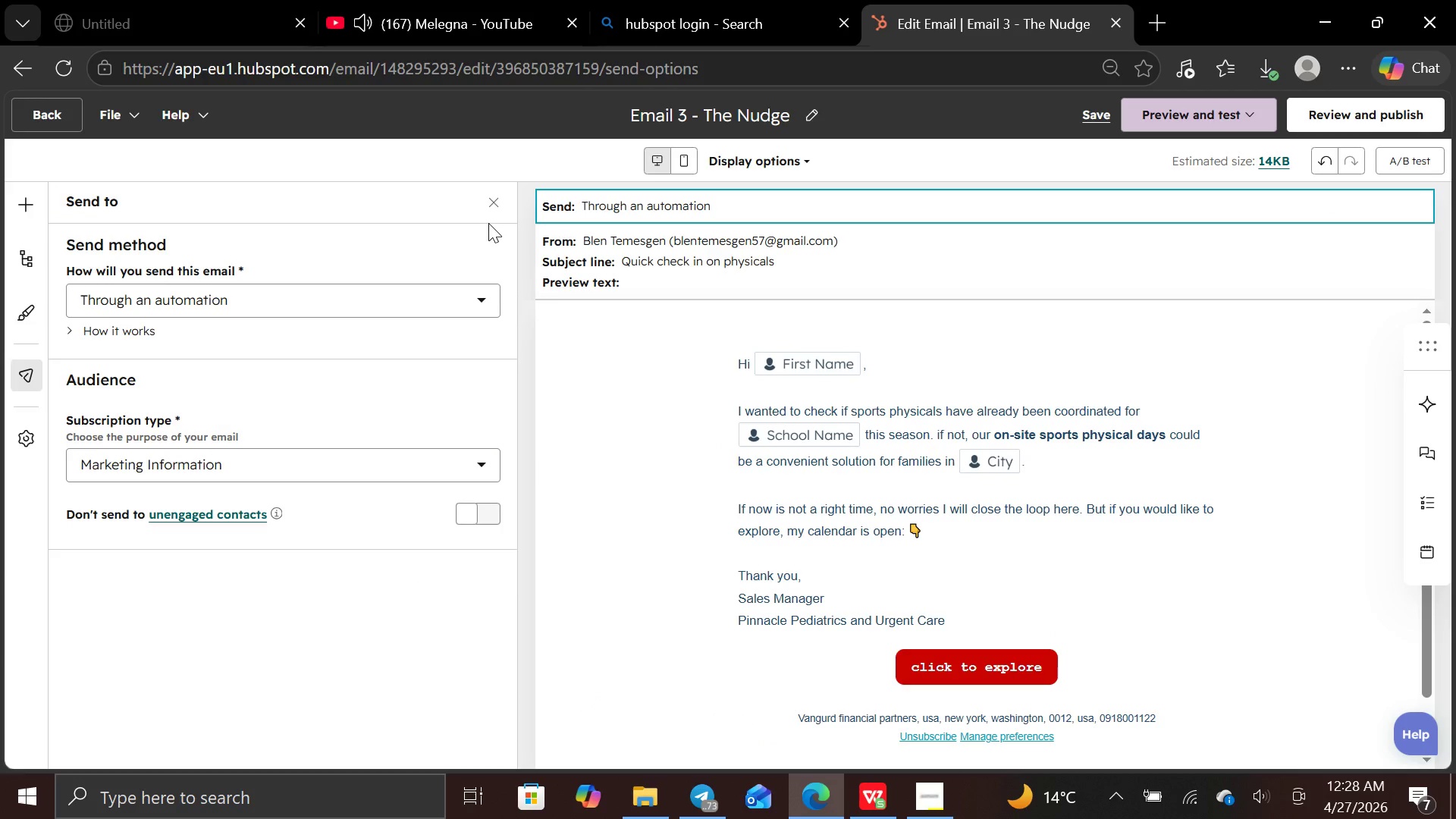 
left_click([488, 221])
 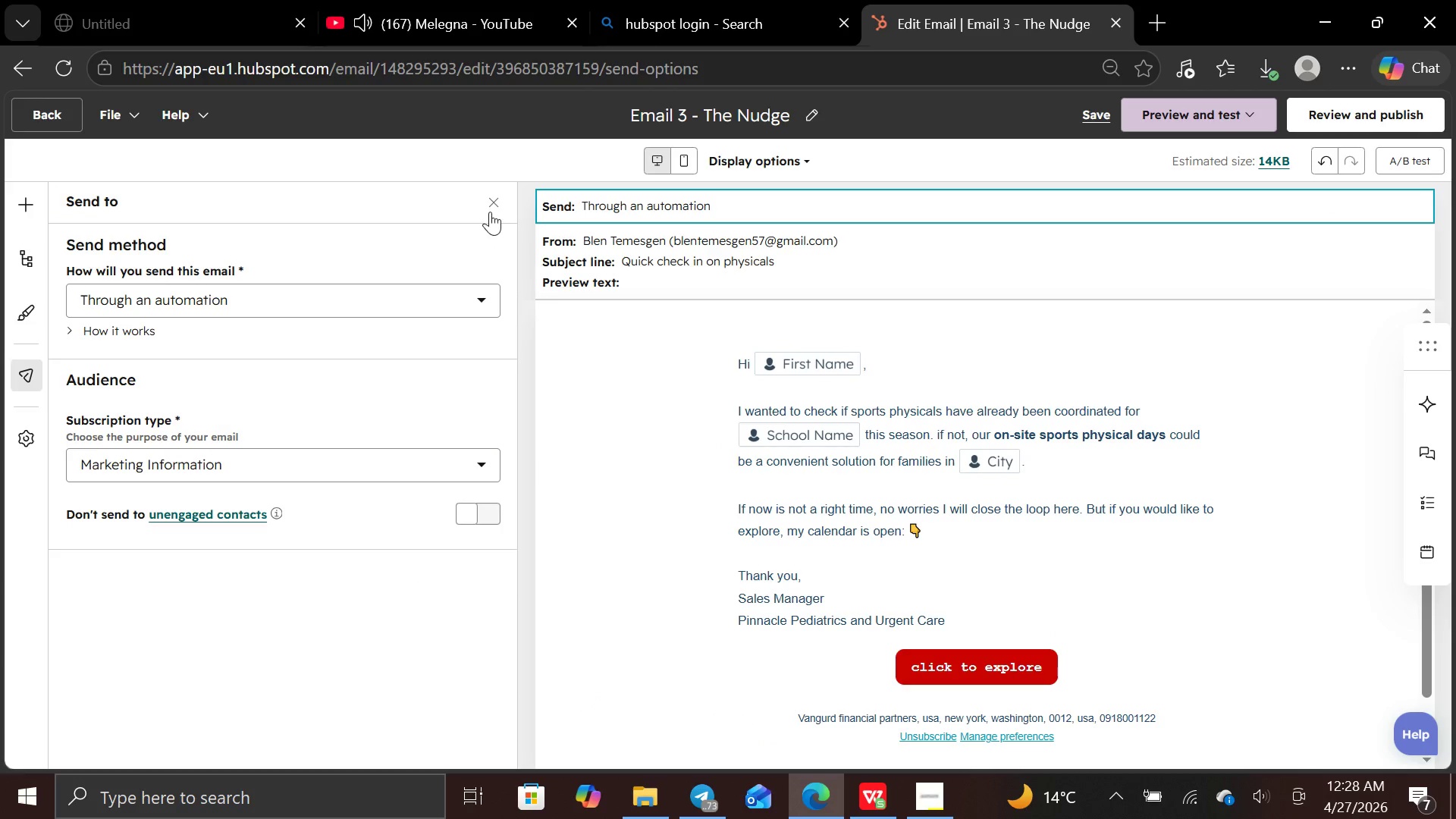 
left_click([490, 209])
 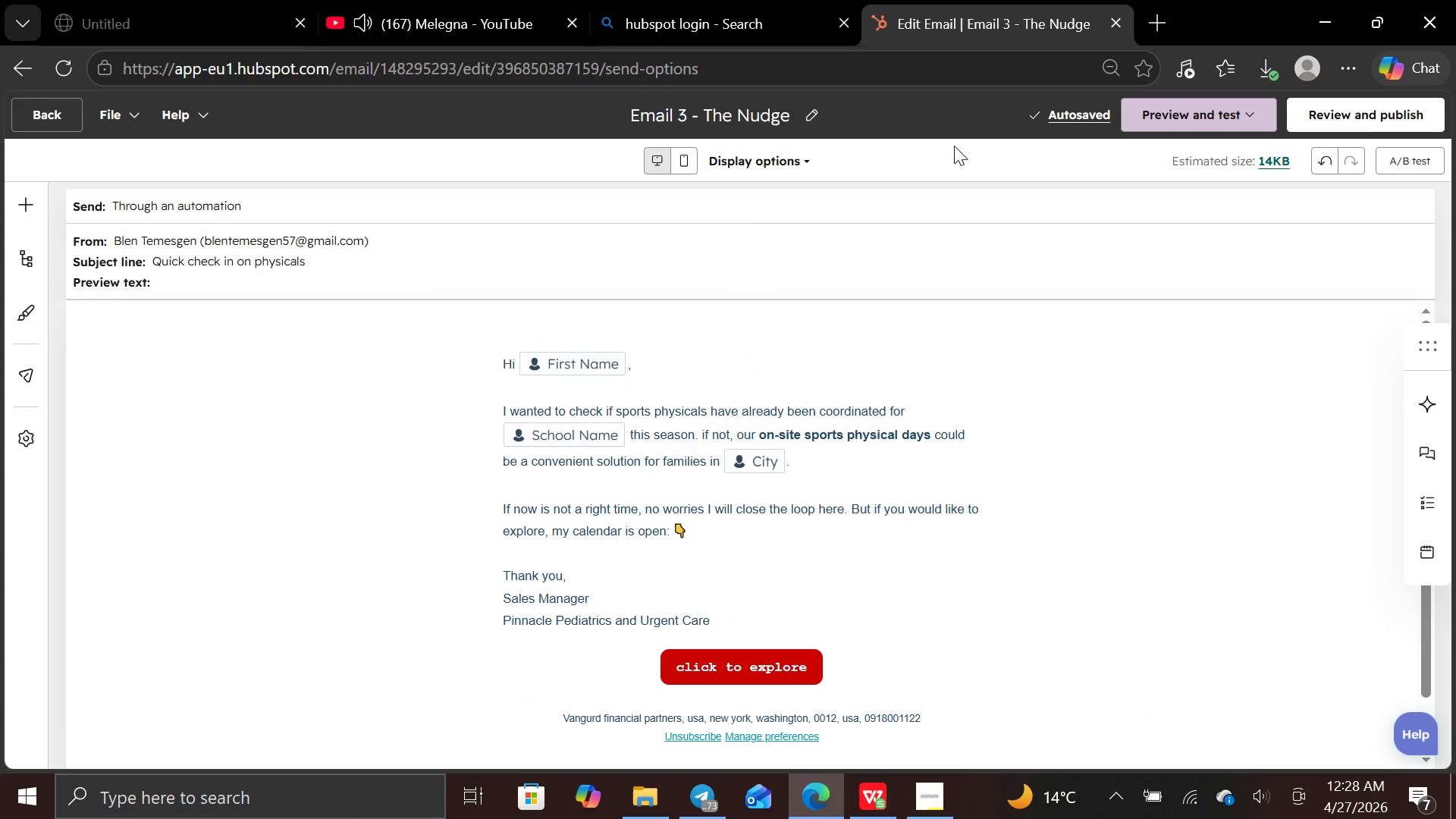 
key(PrintScreen)
 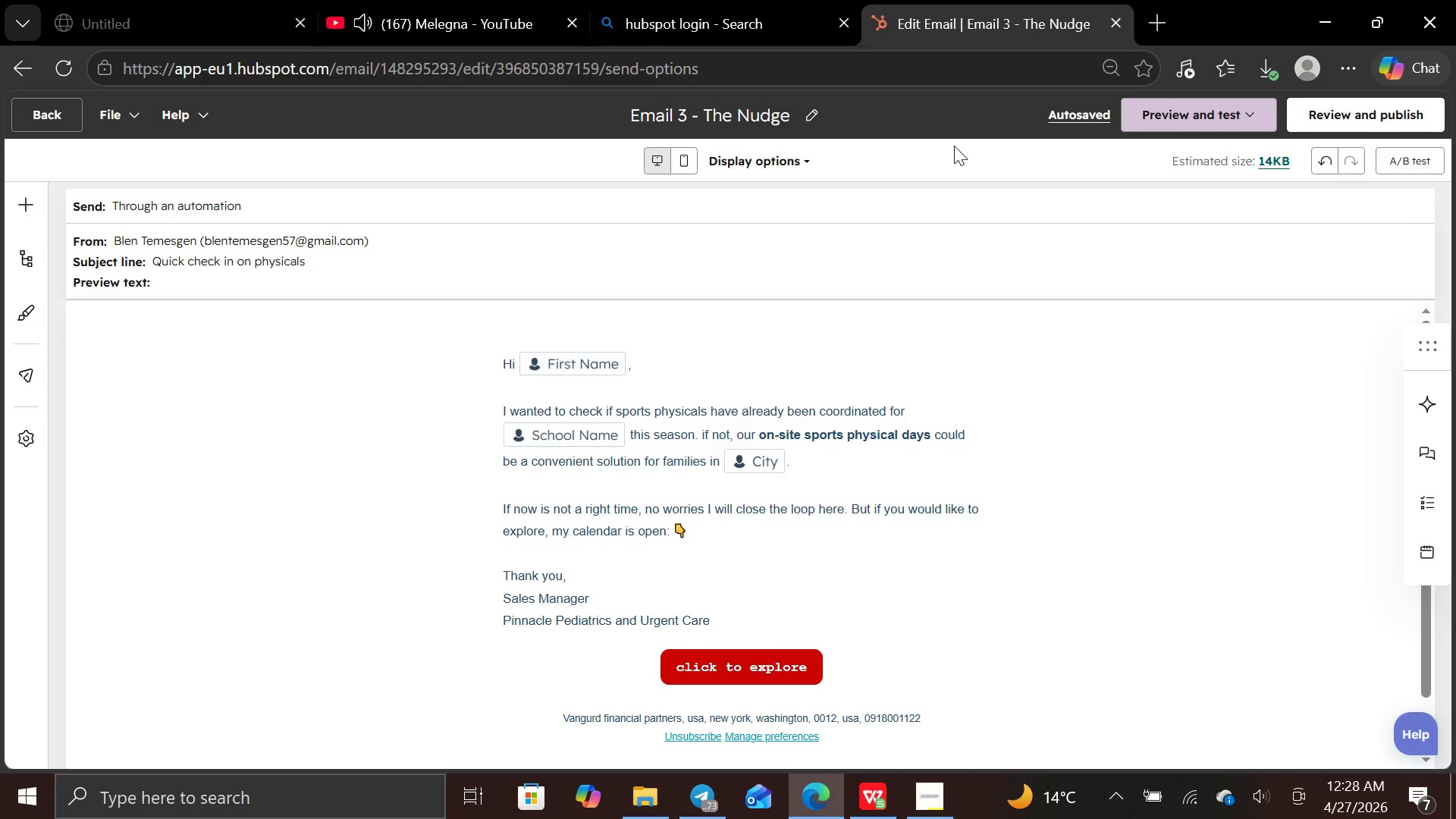 
wait(6.05)
 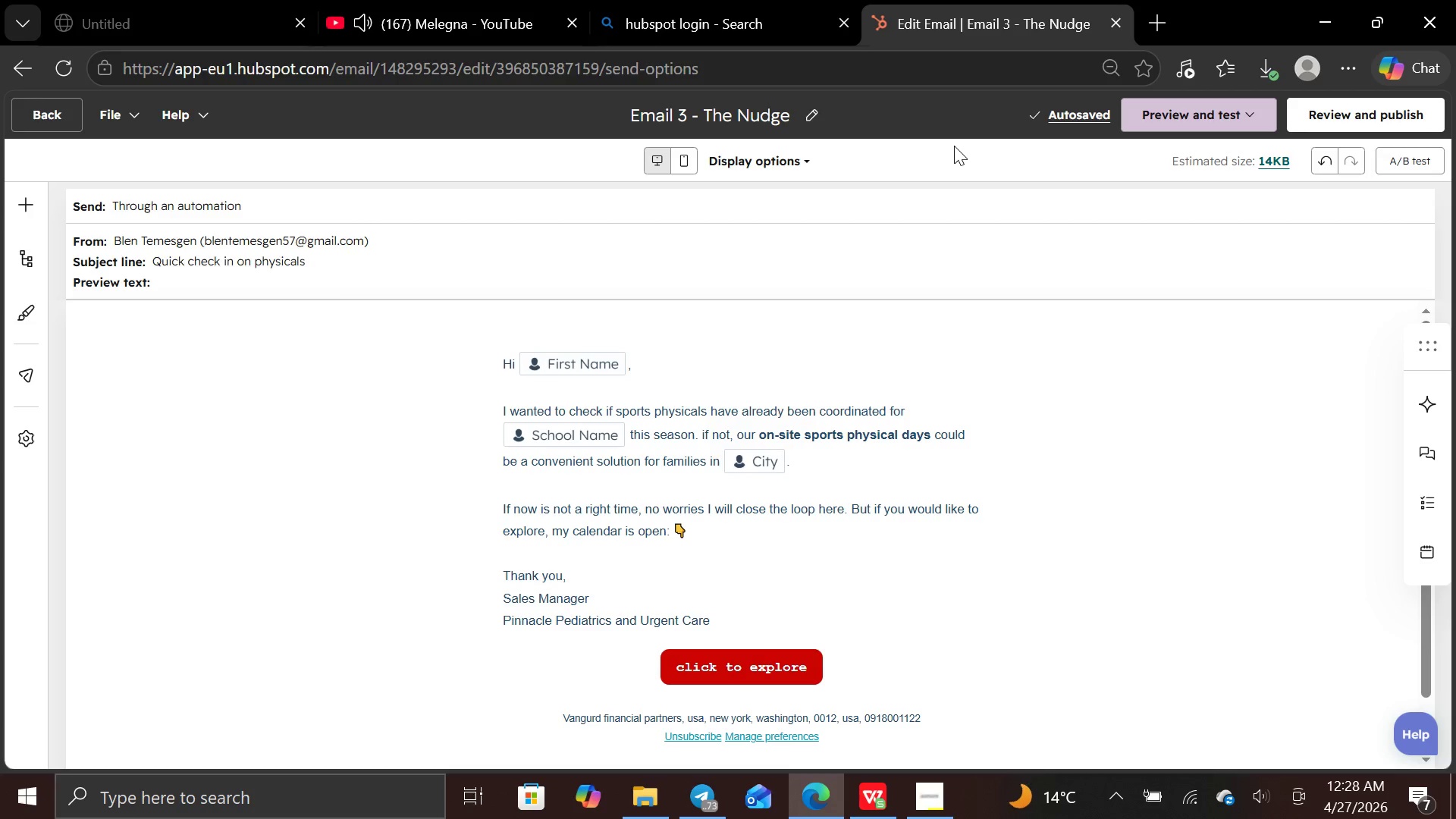 
left_click([1225, 117])
 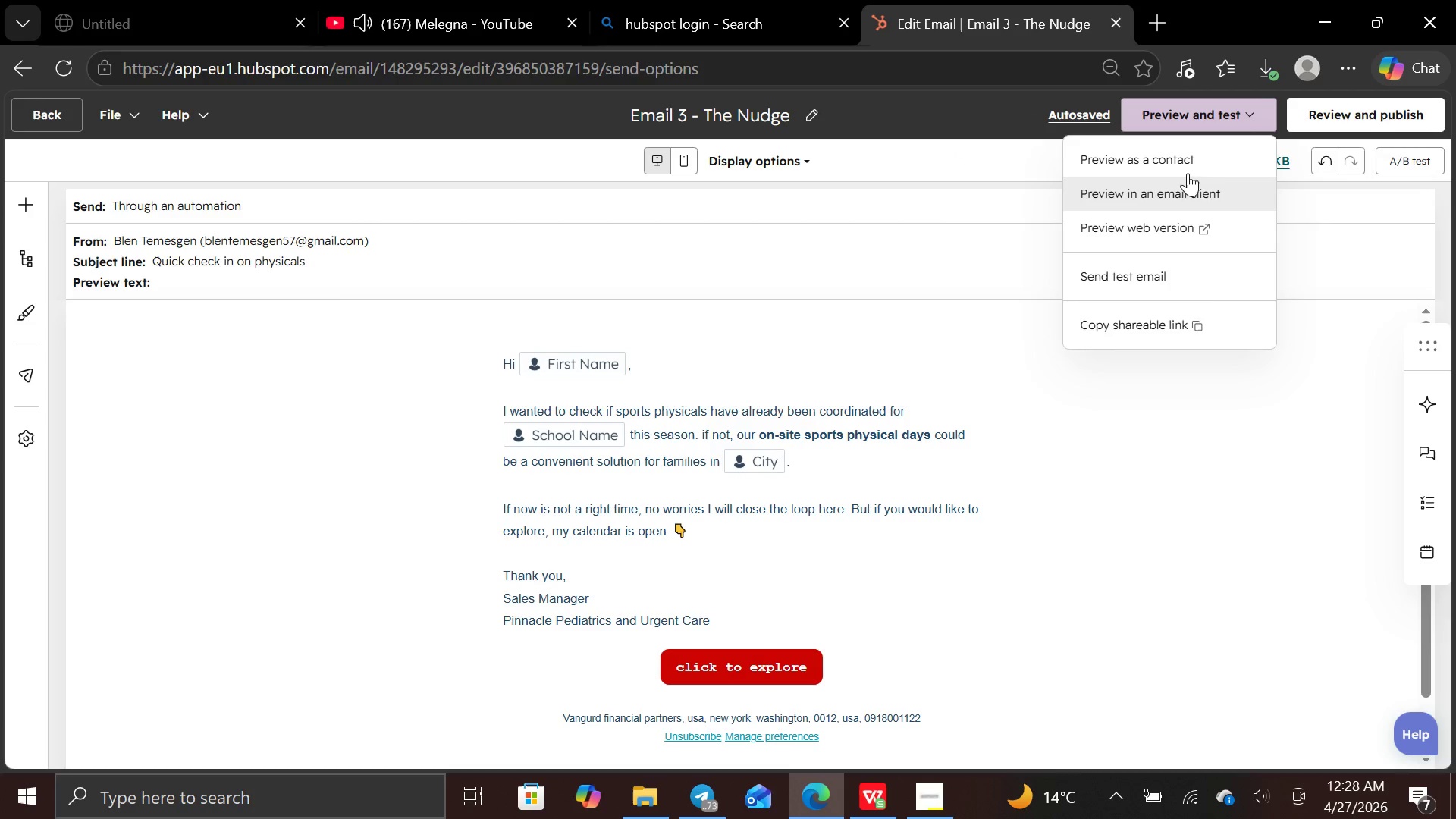 
left_click([1188, 158])
 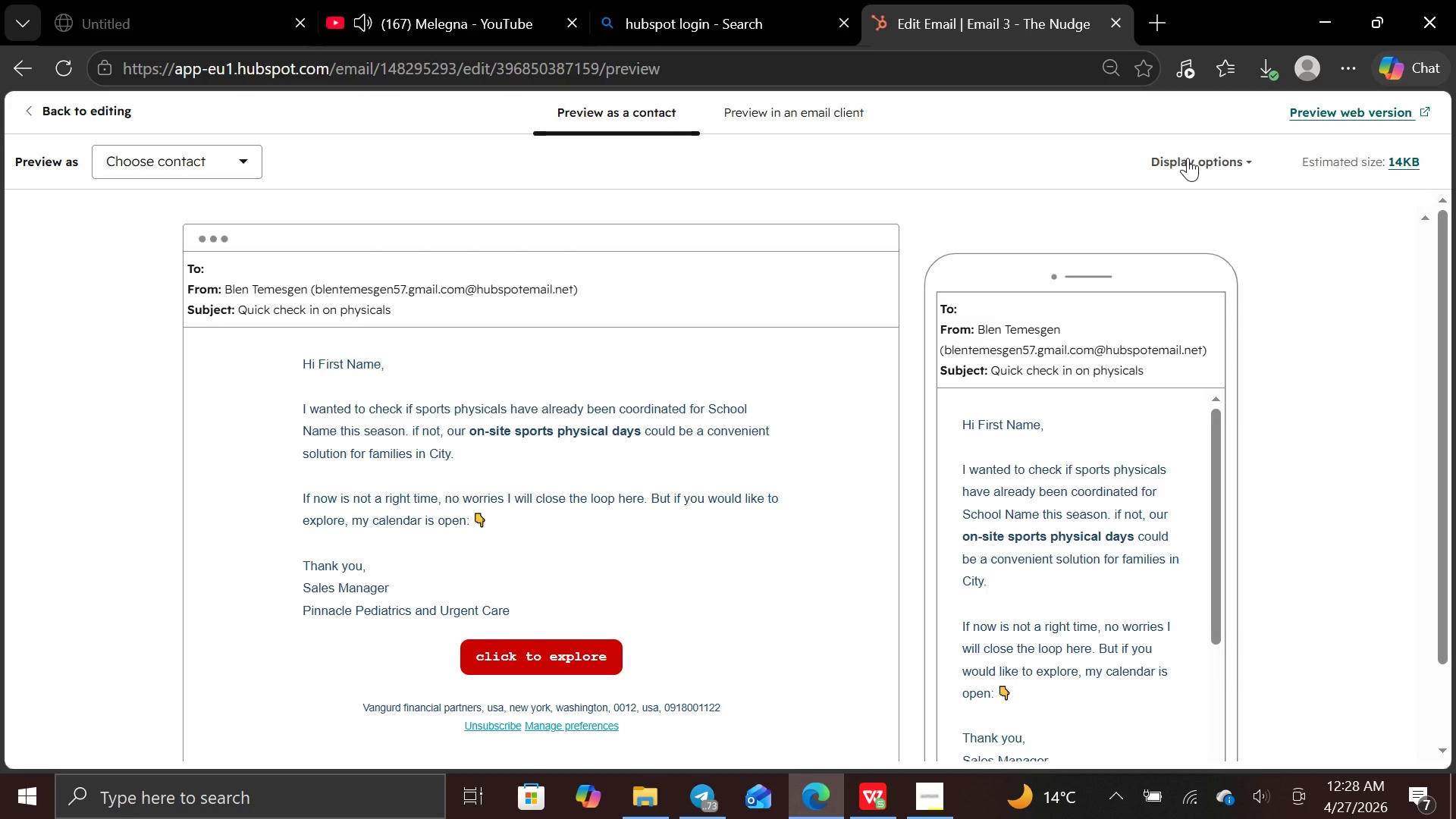 
wait(13.47)
 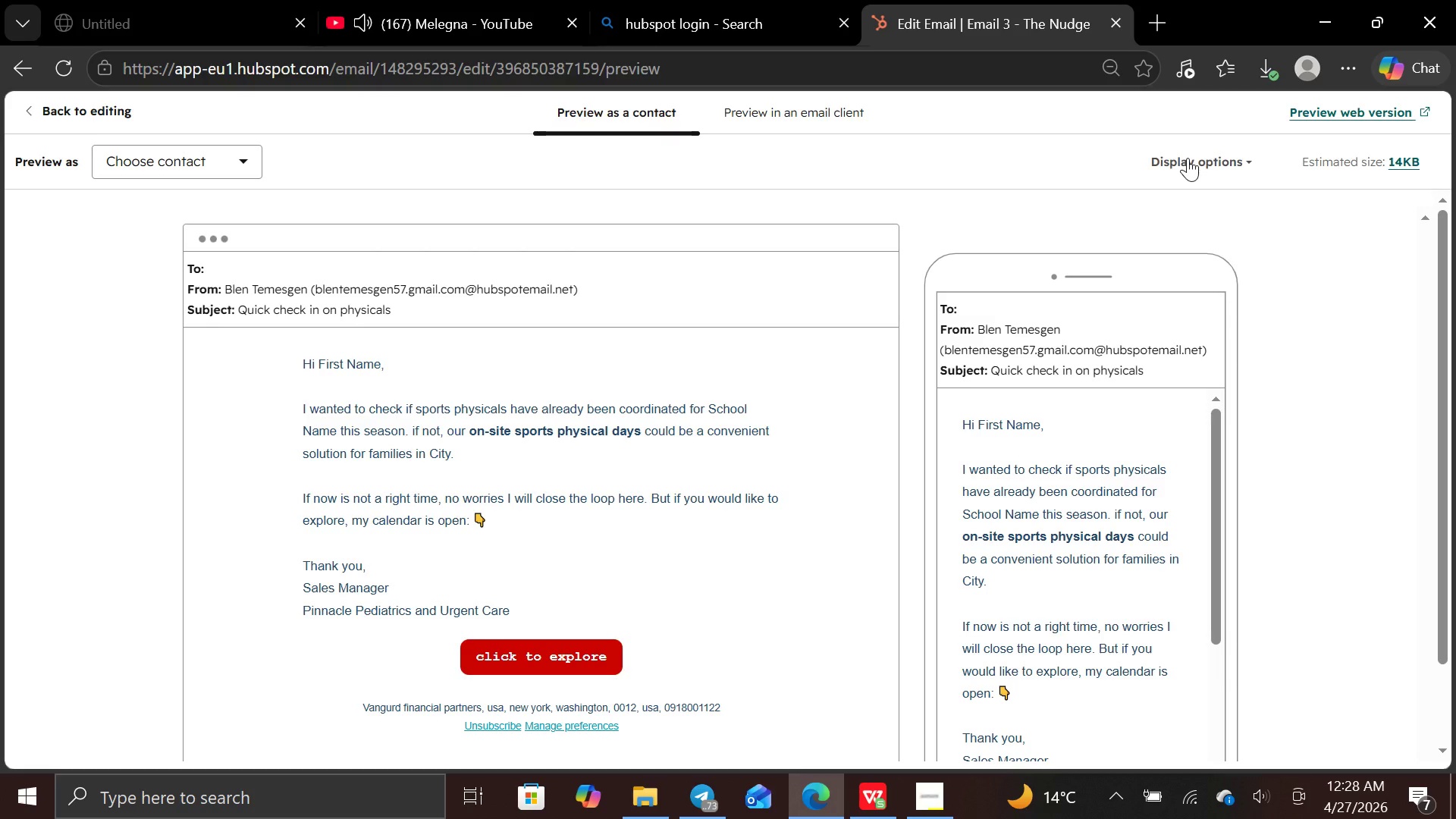 
left_click([244, 159])
 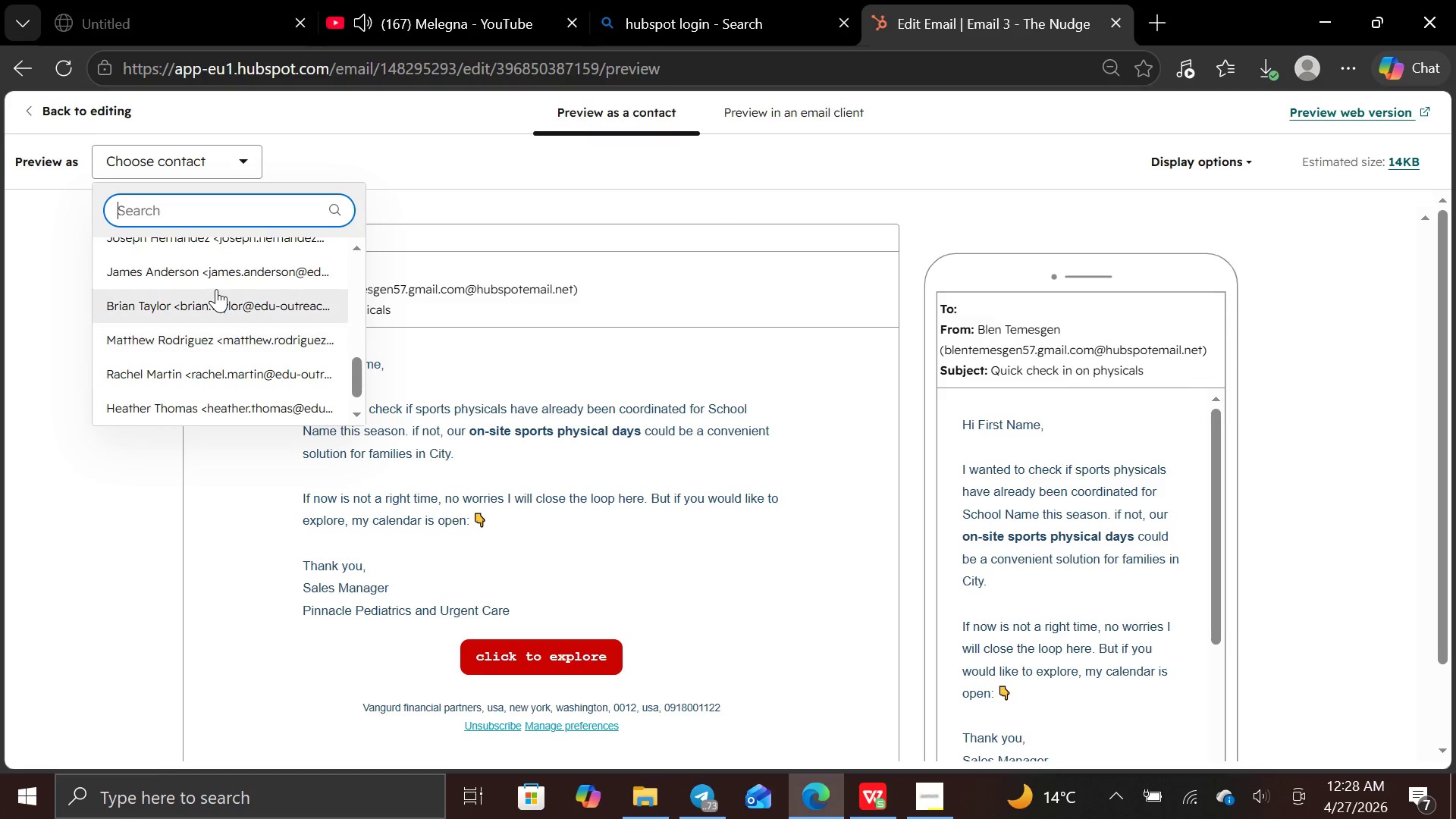 
left_click([208, 413])
 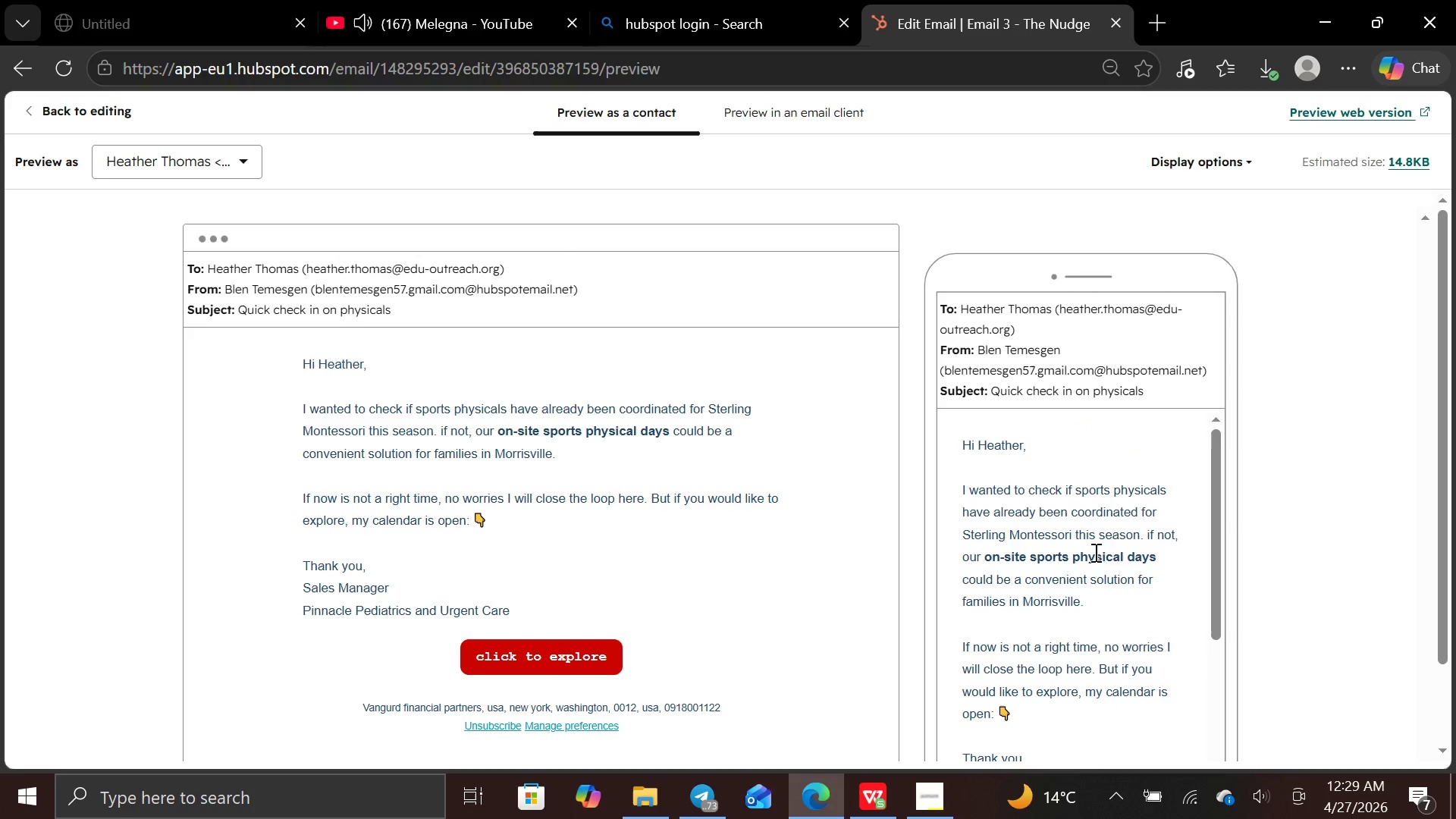 
wait(24.84)
 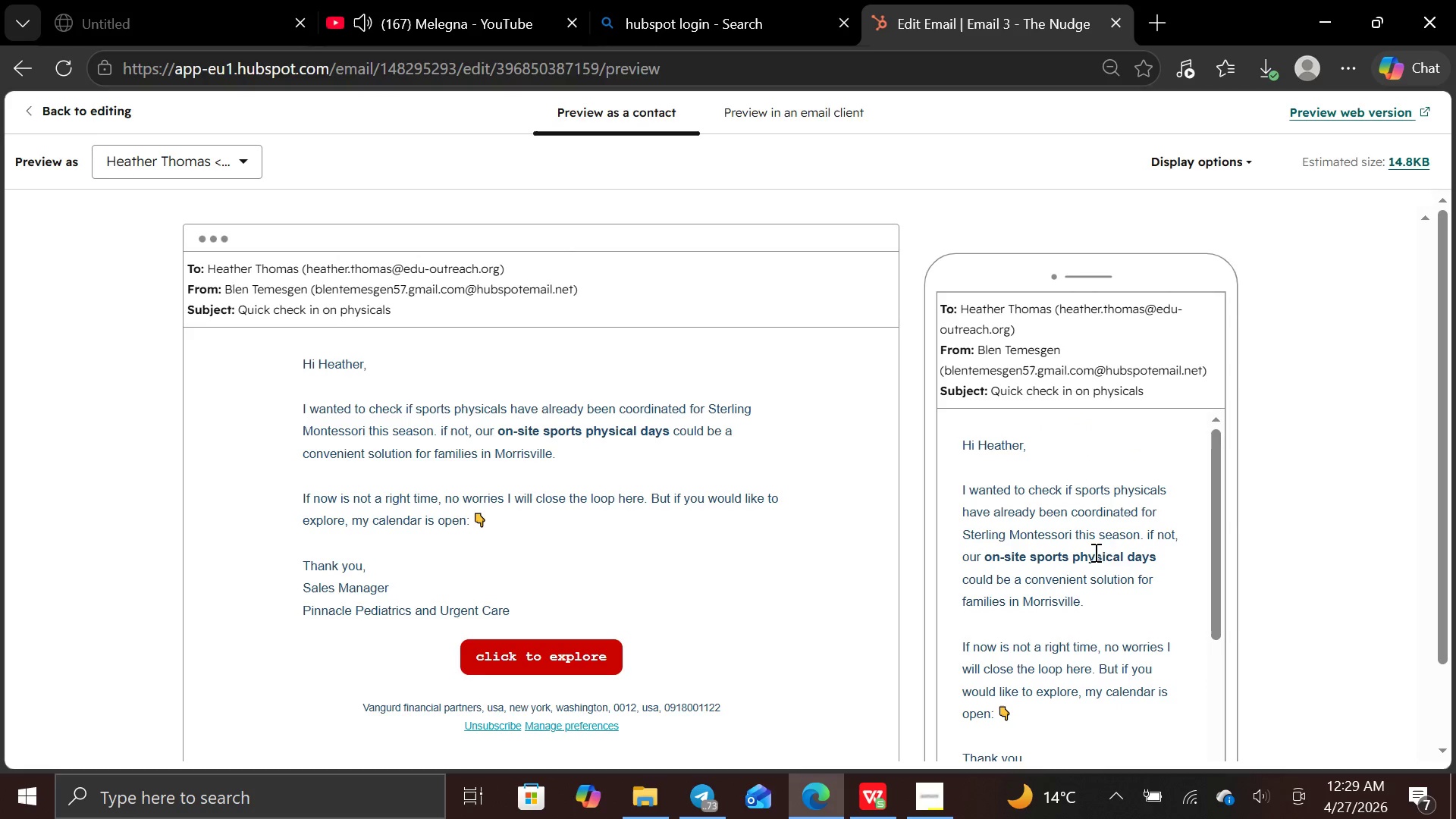 
left_click([246, 158])
 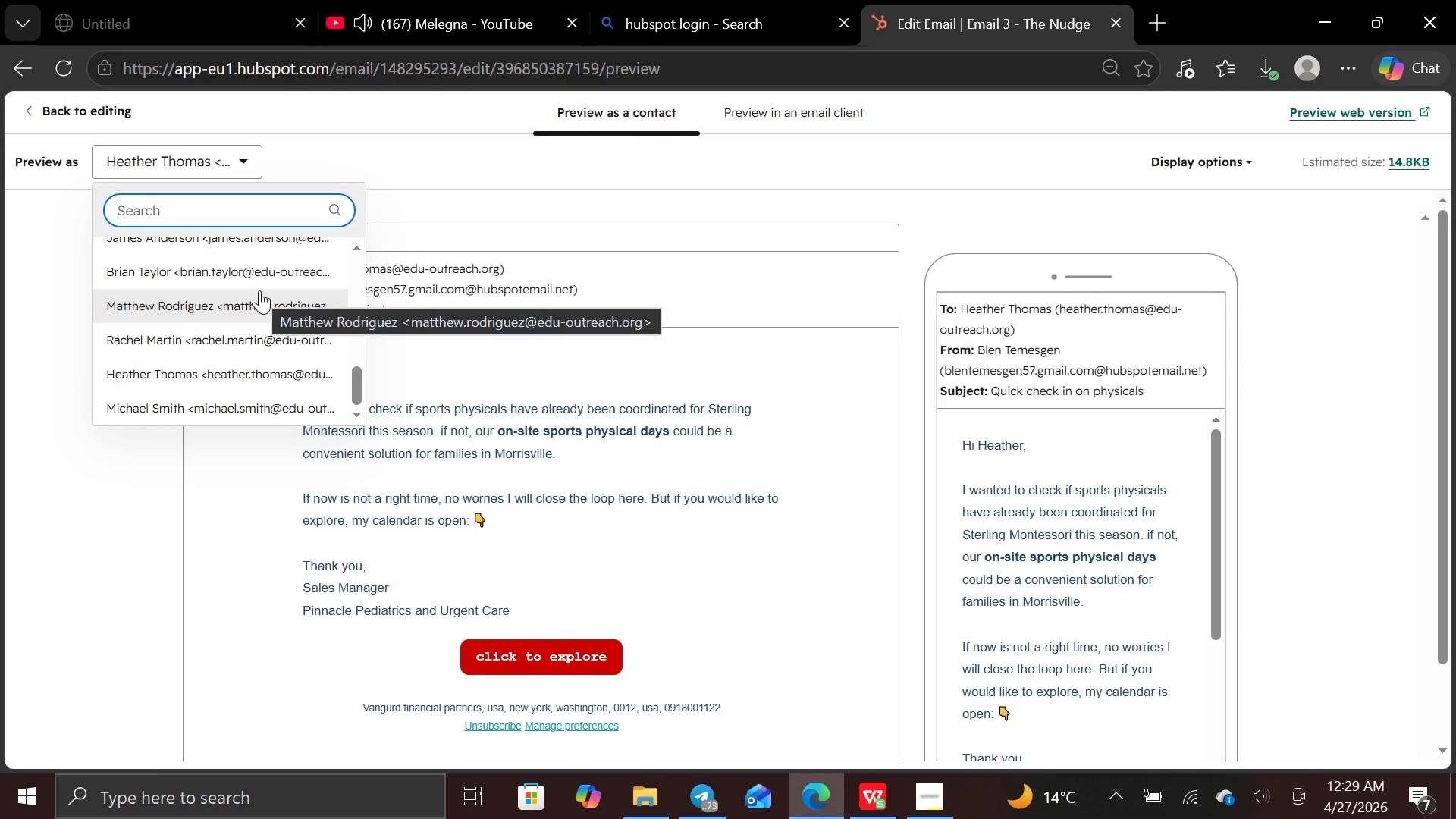 
left_click([264, 272])
 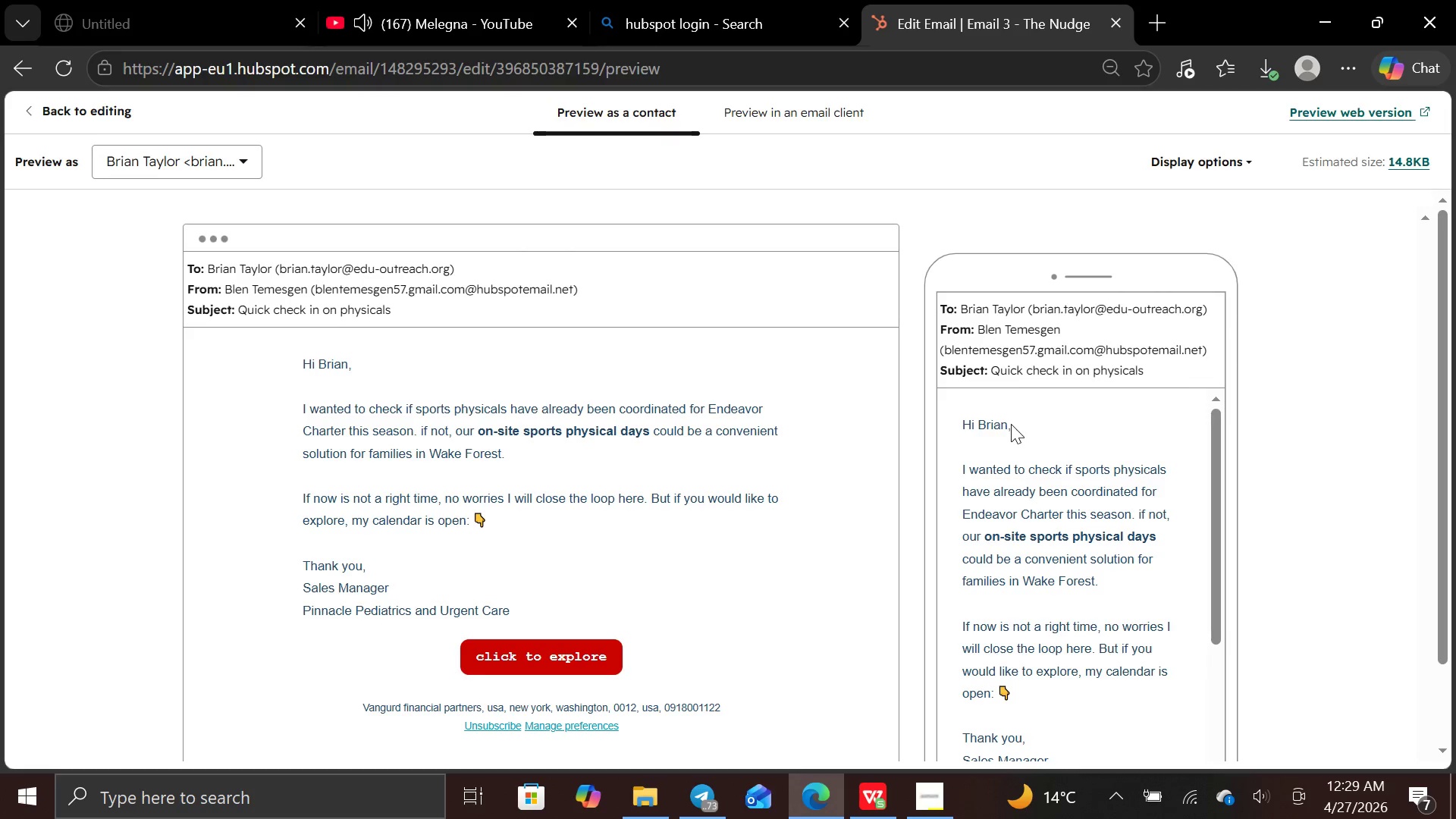 
wait(28.18)
 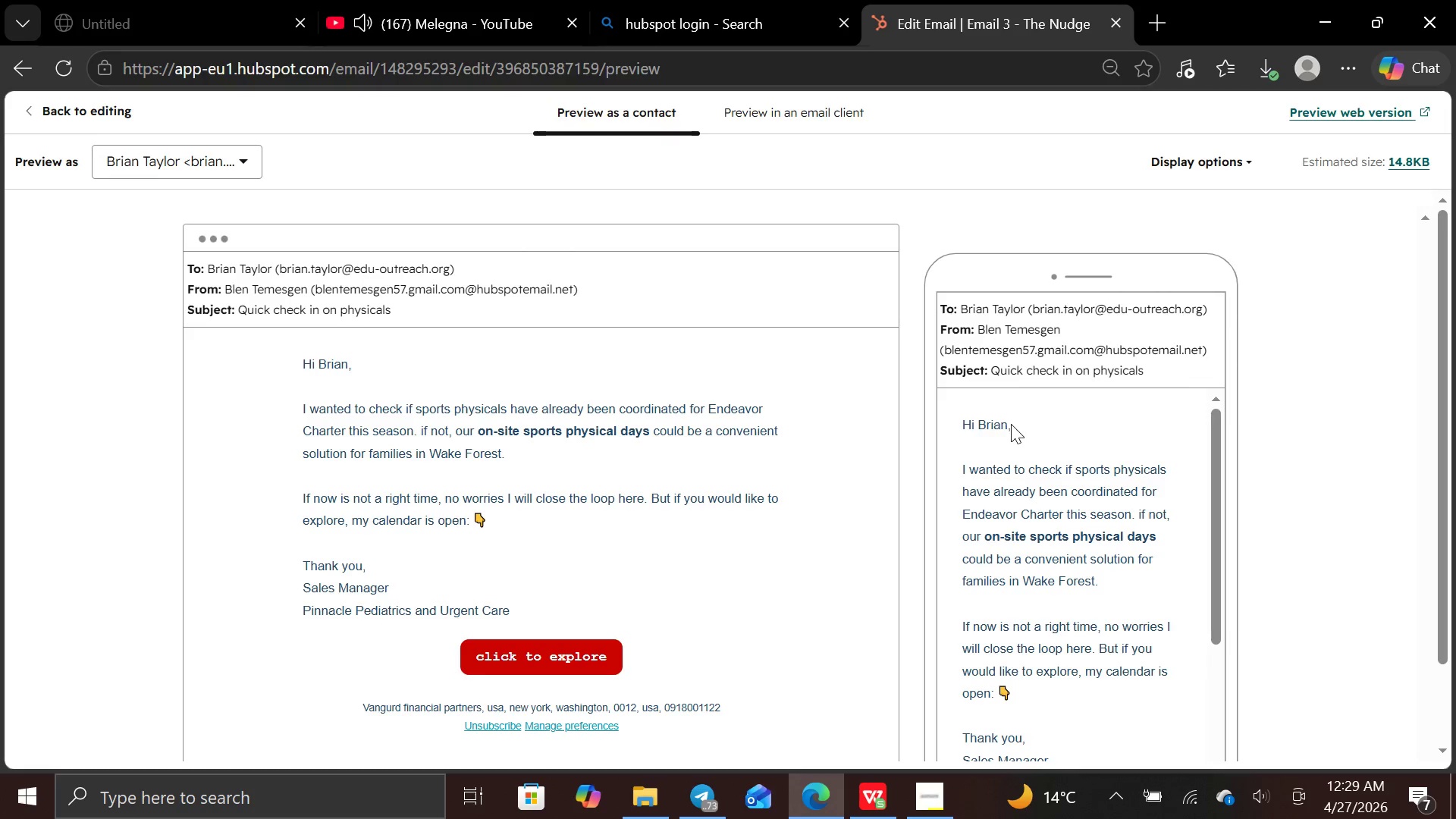 
mouse_move([1060, 582])
 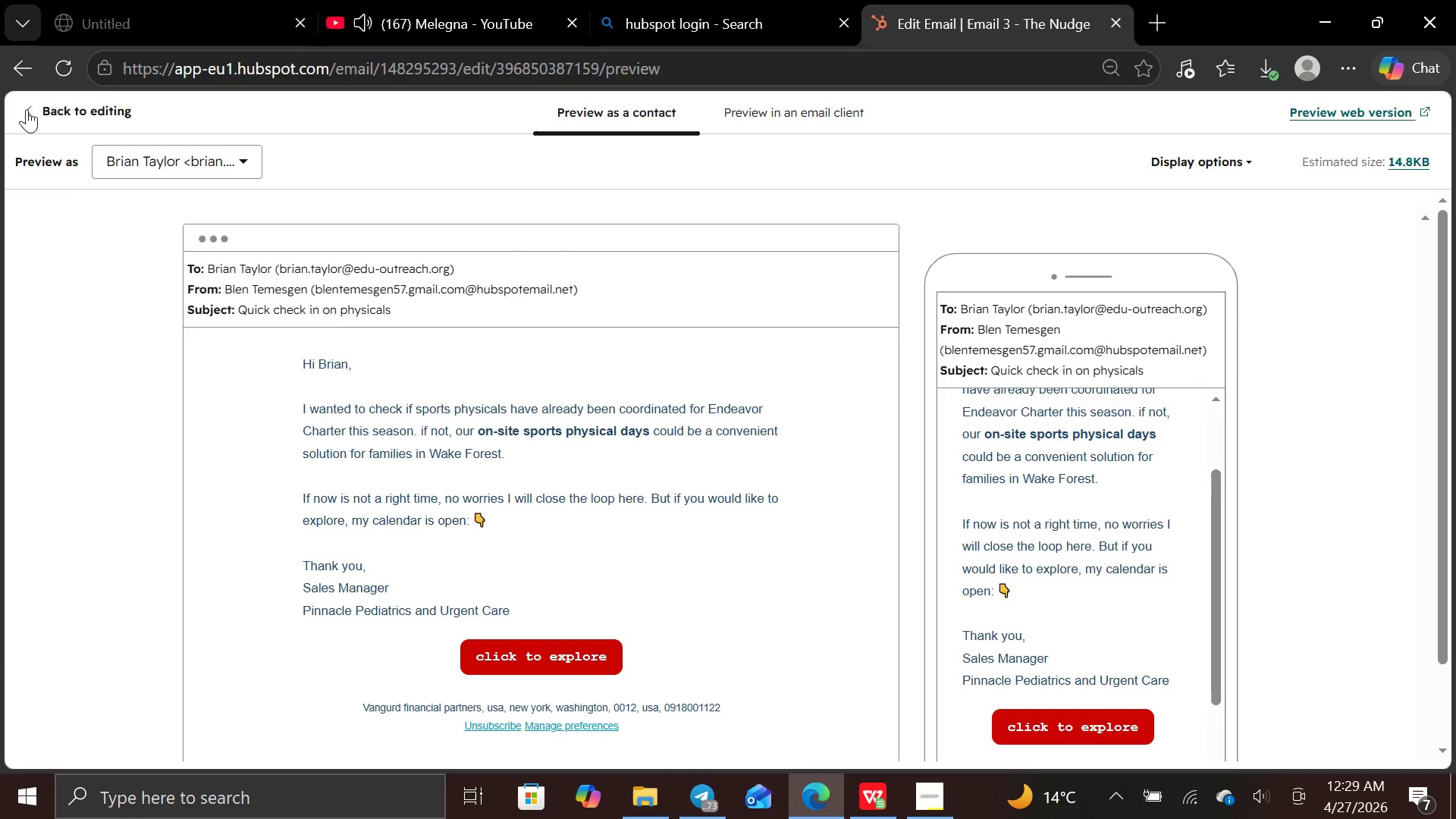 
left_click([53, 112])
 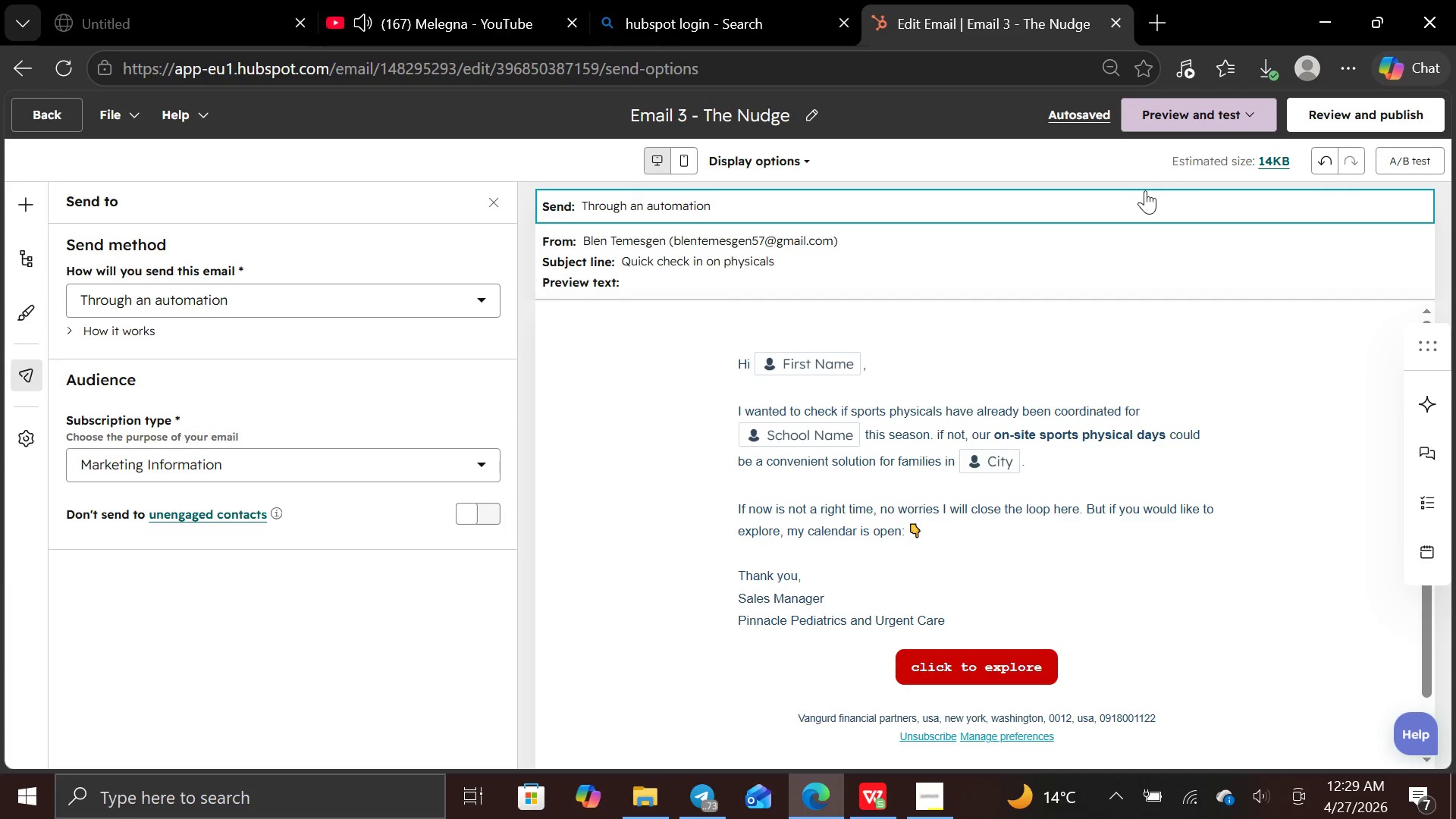 
left_click([1307, 119])
 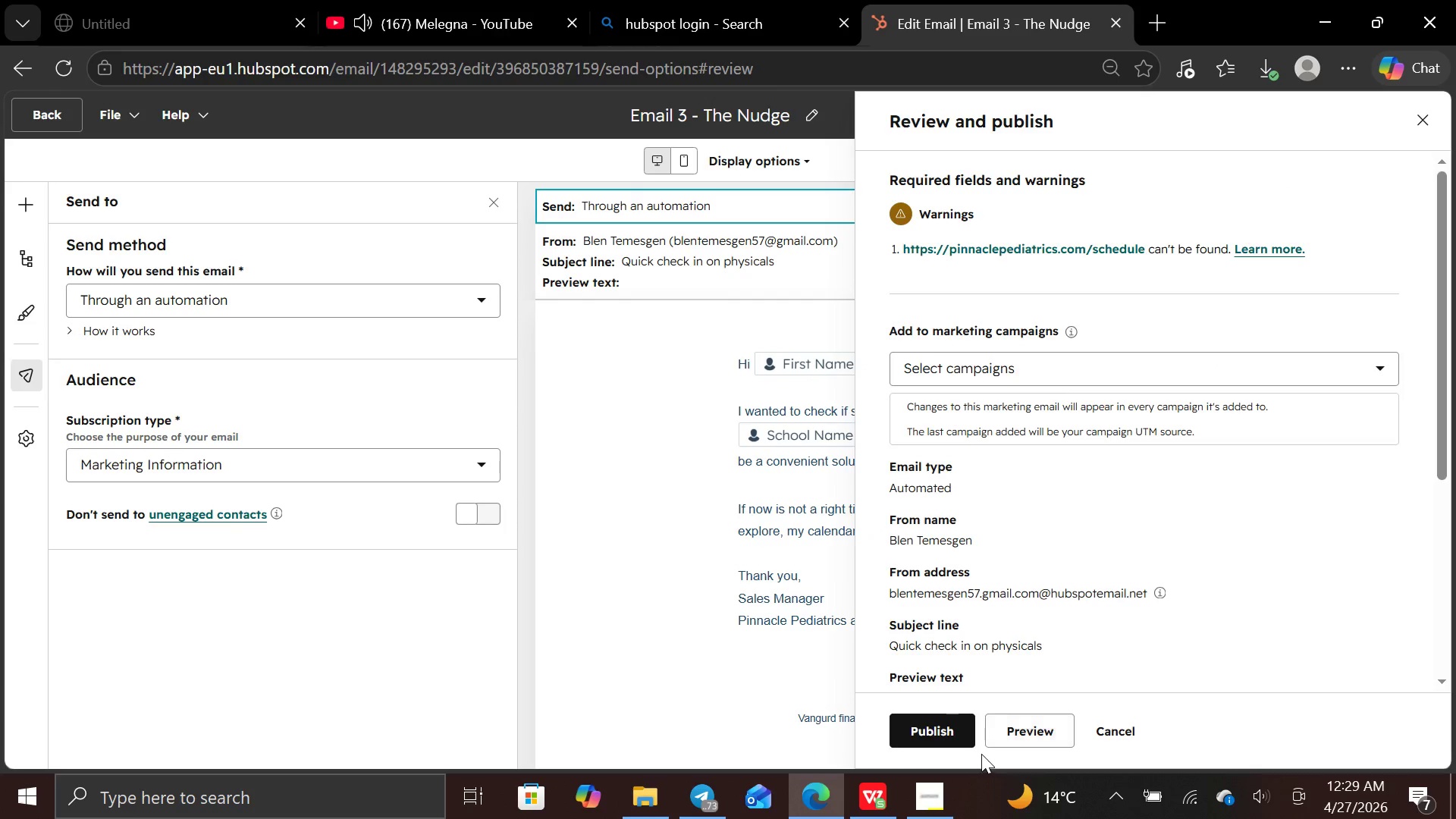 
left_click([944, 726])
 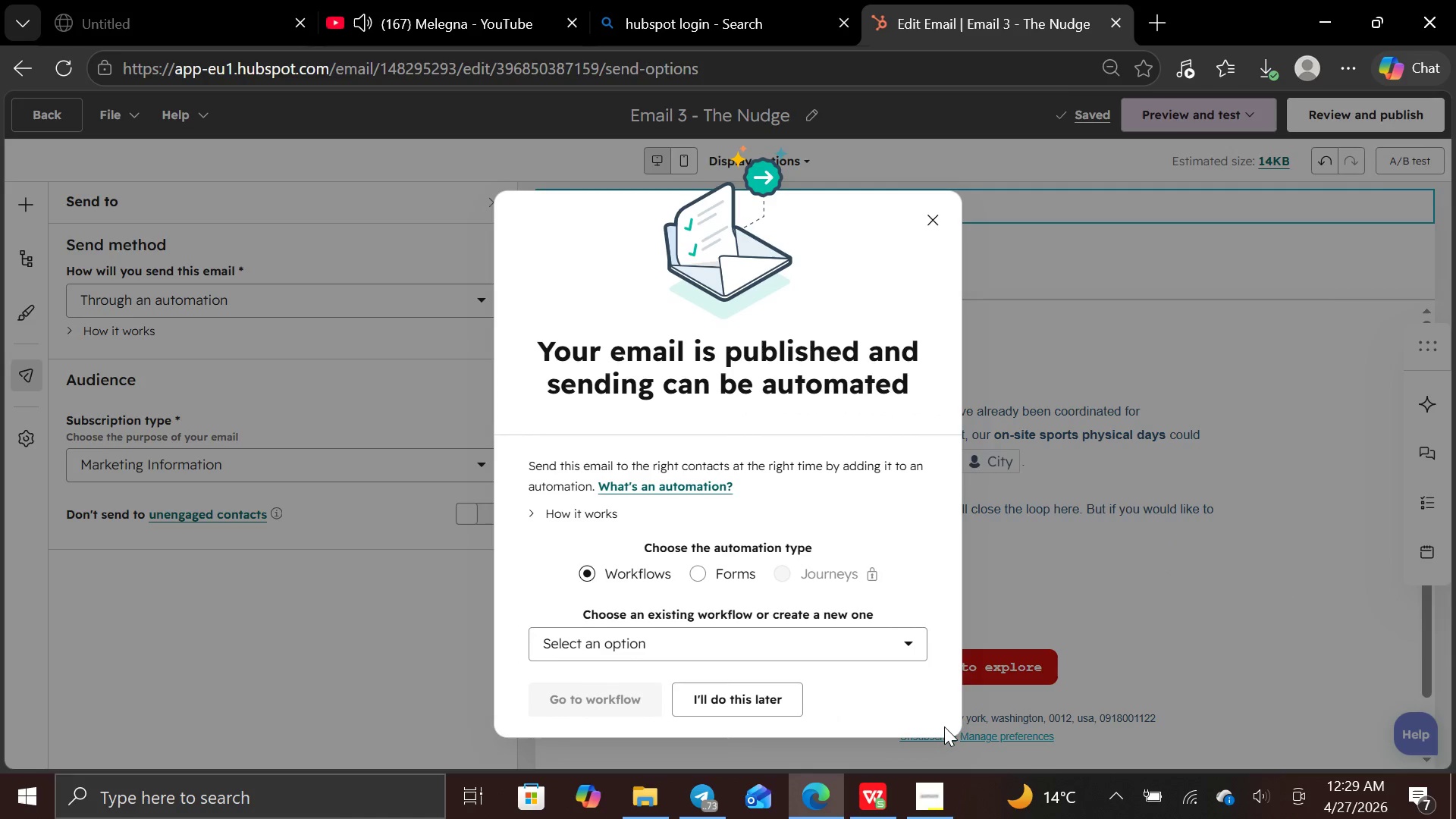 
wait(5.91)
 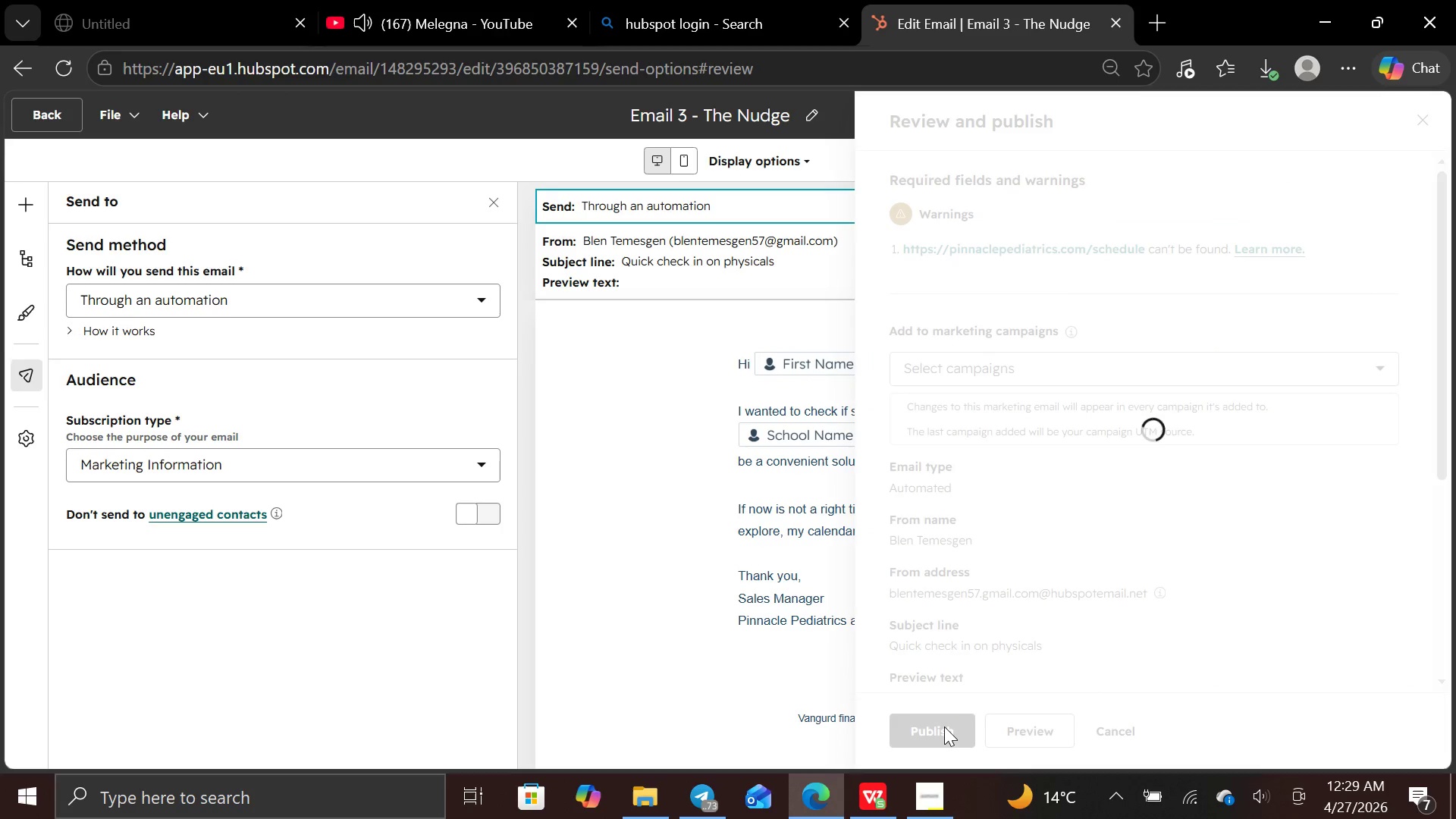 
left_click([736, 699])
 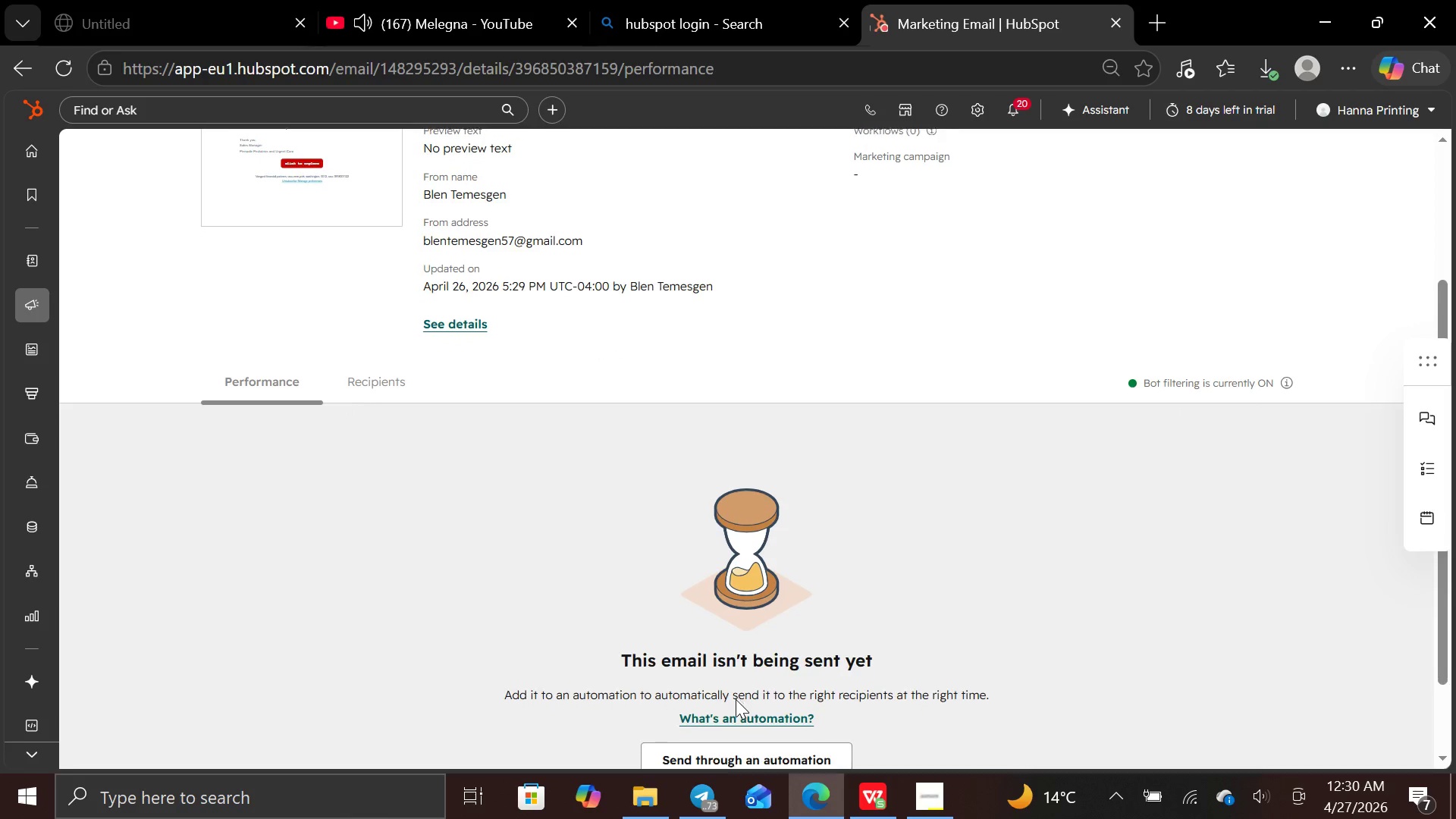 
wait(12.66)
 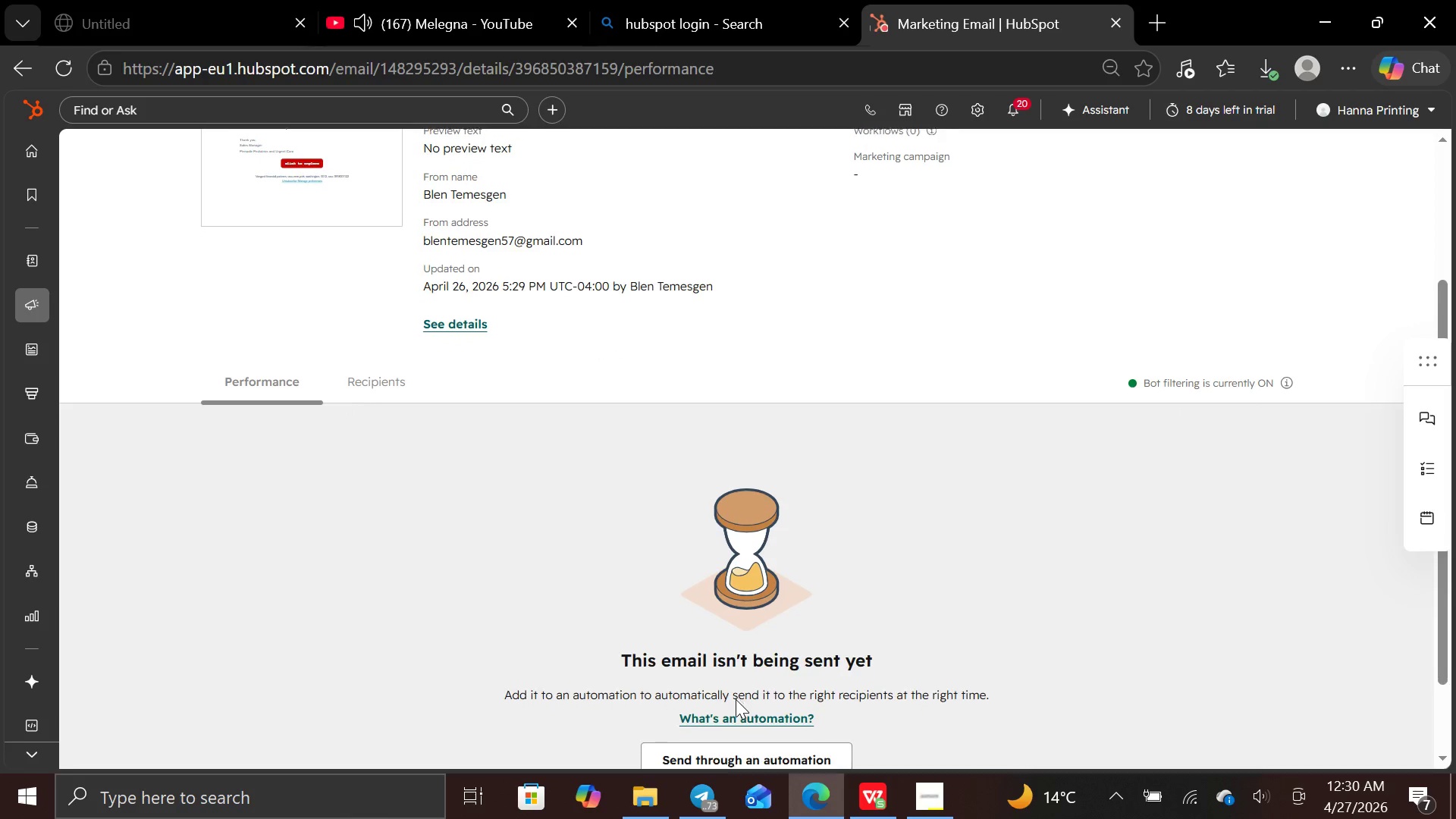 
left_click([243, 152])
 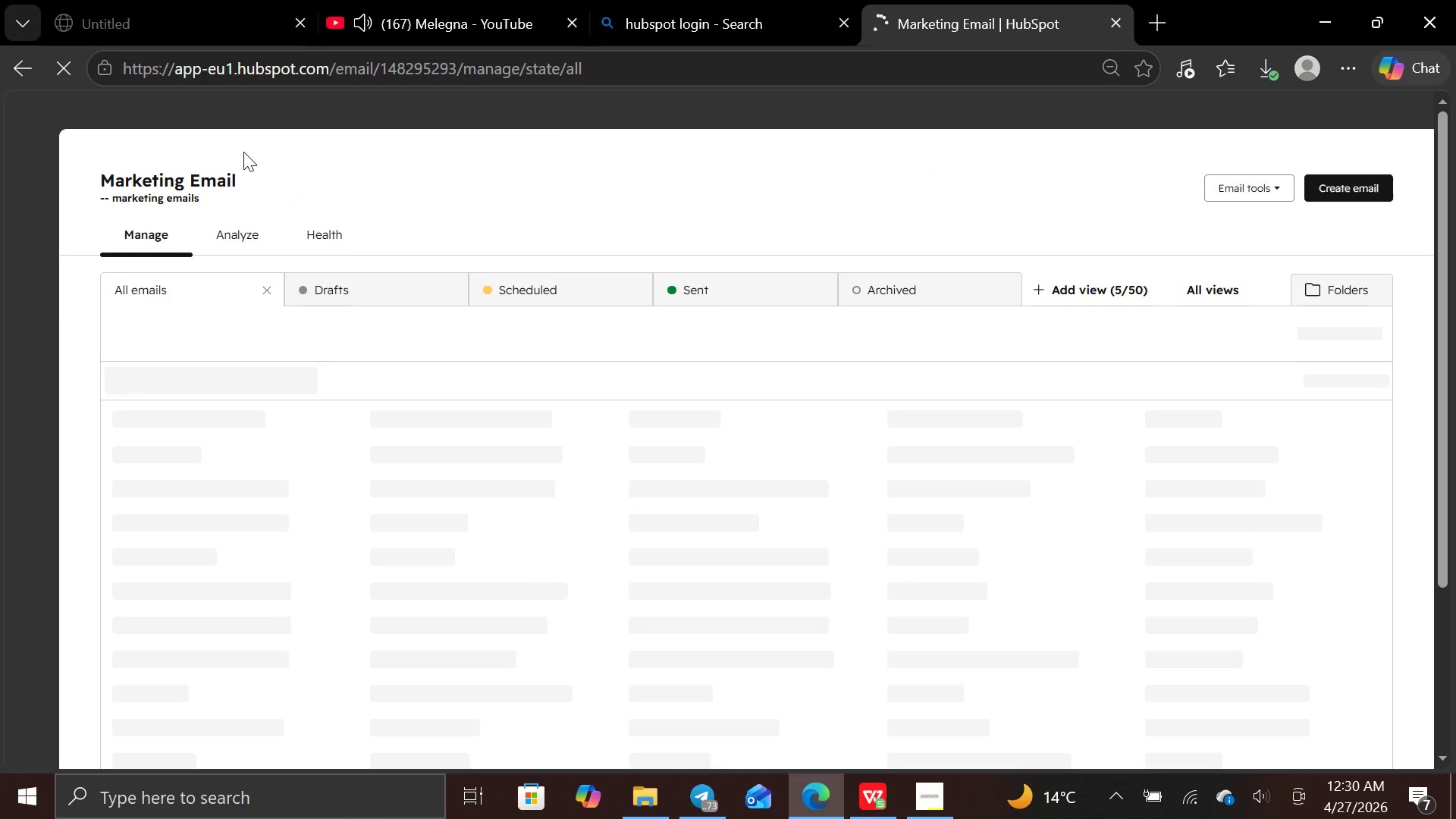 
key(Control+Equal)
 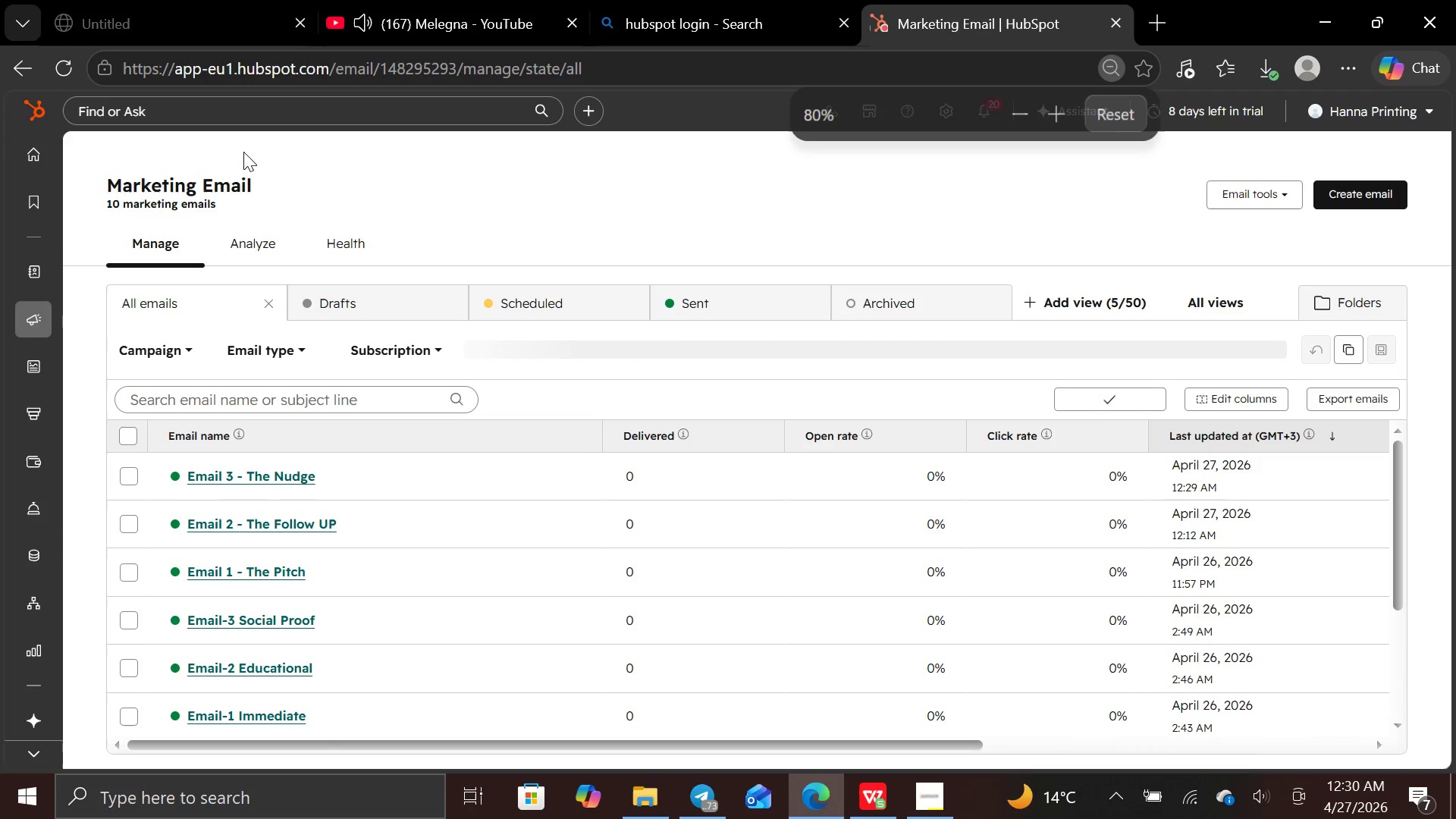 
key(Control+Equal)
 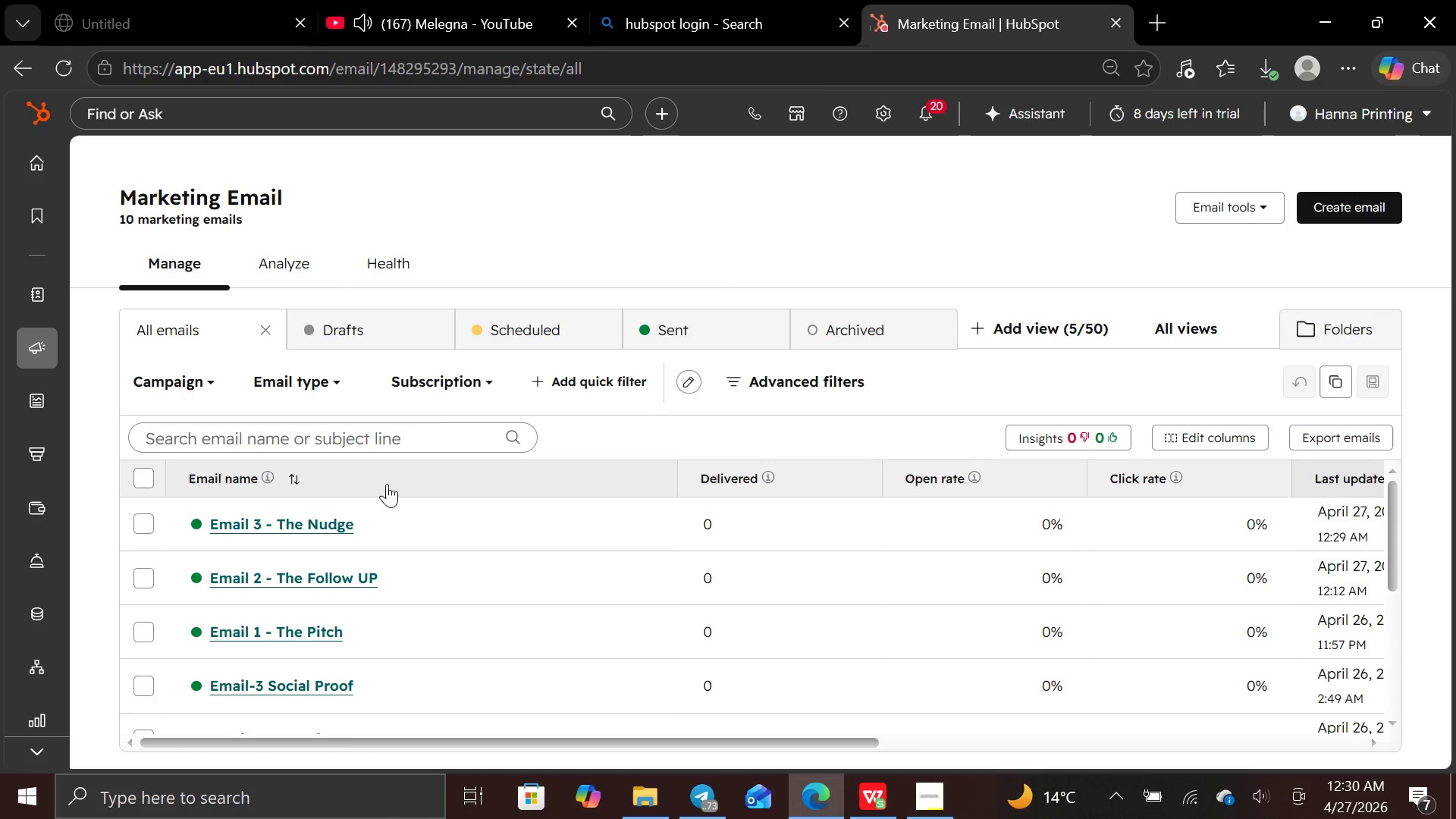 
wait(6.04)
 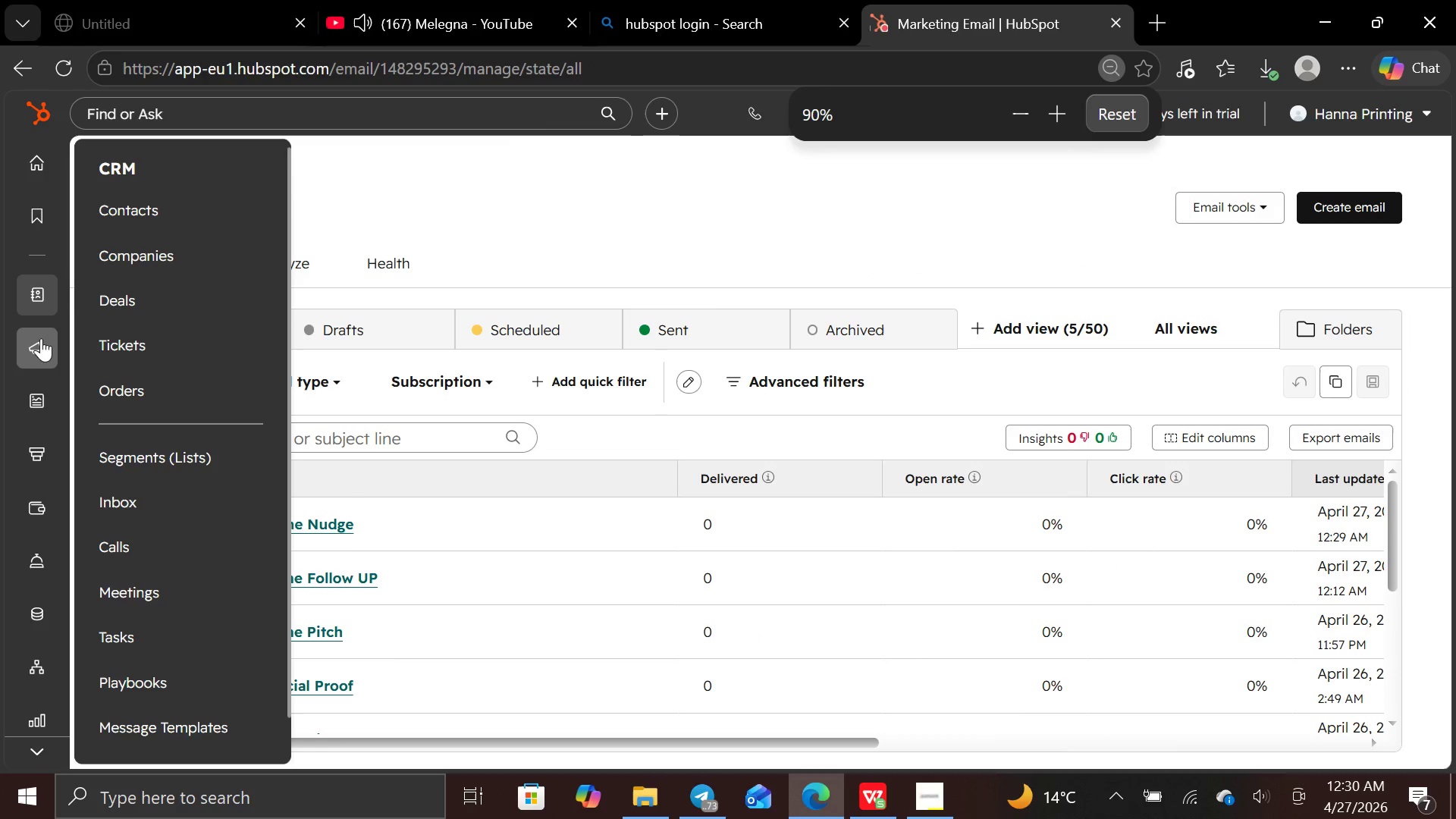 
mouse_move([36, 504])
 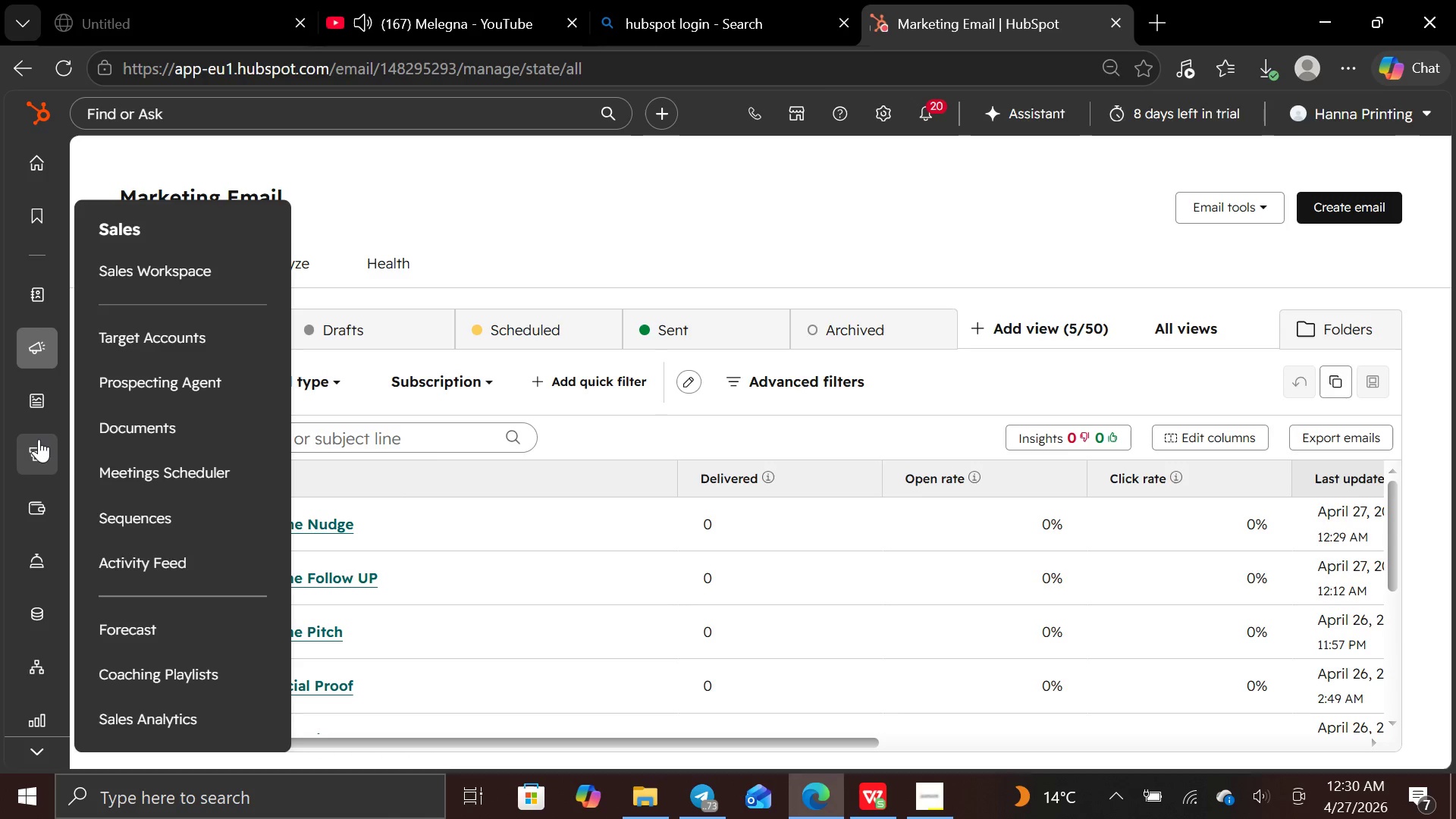 
mouse_move([39, 423])
 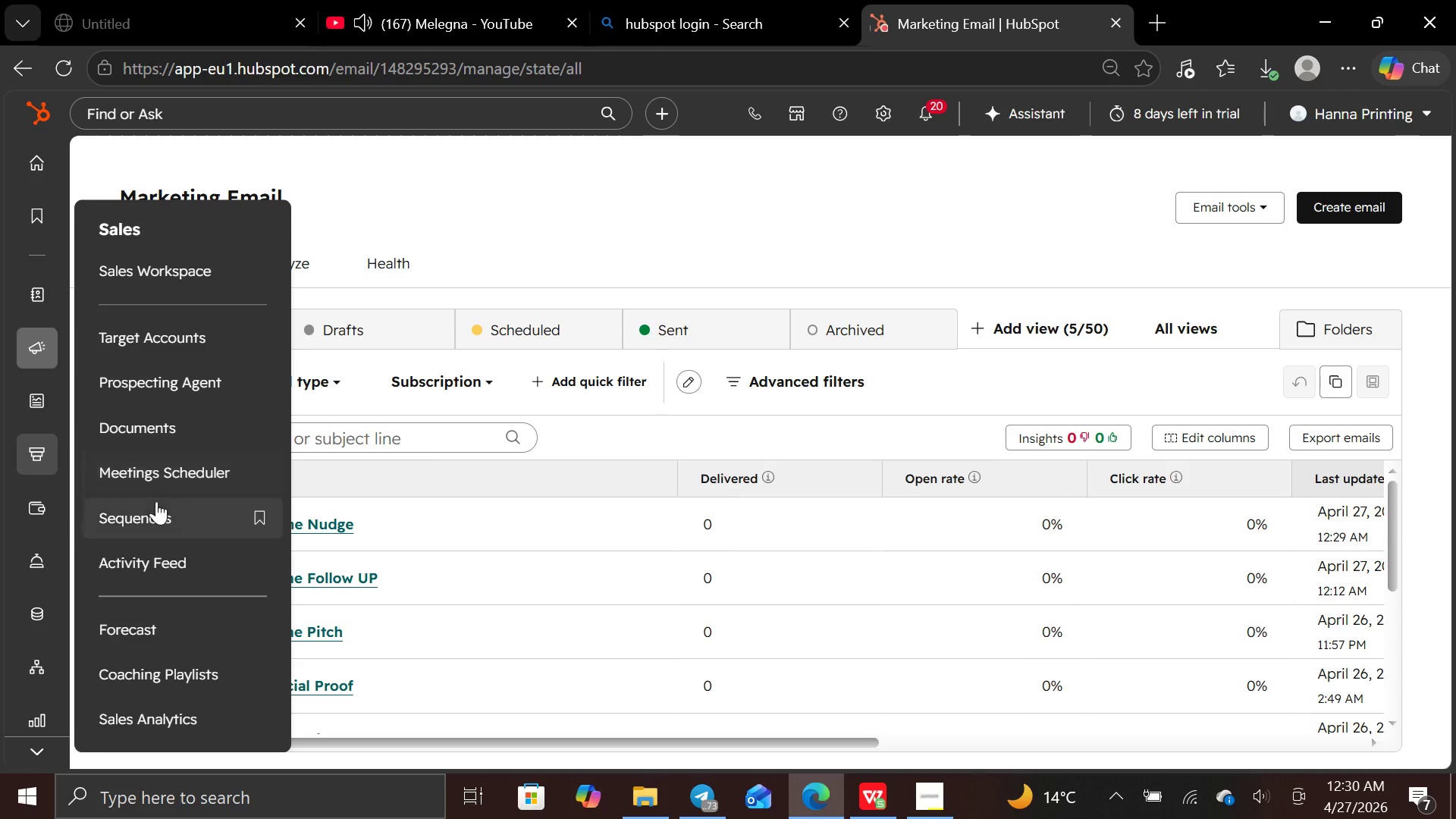 
left_click([156, 504])
 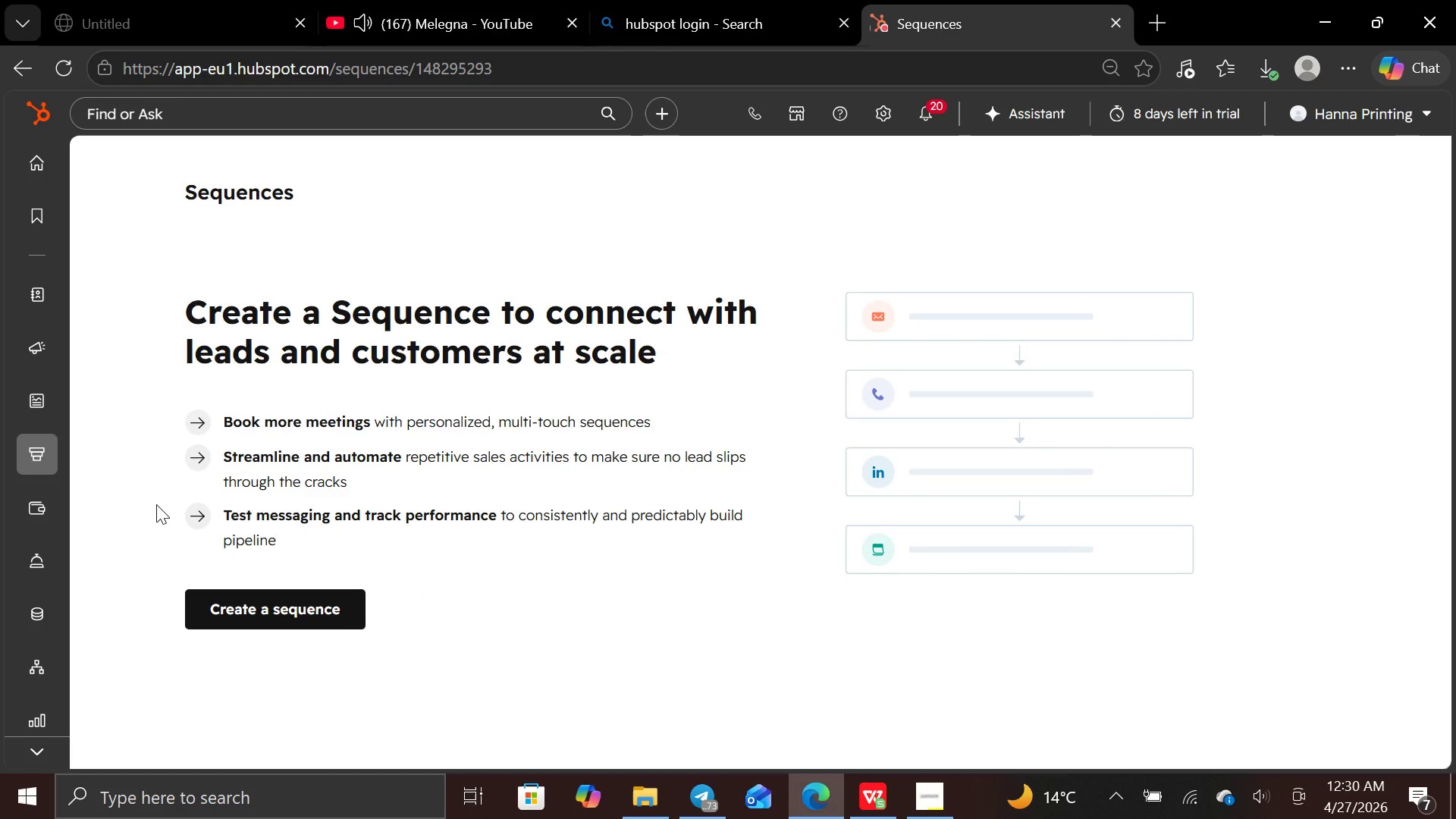 
wait(9.88)
 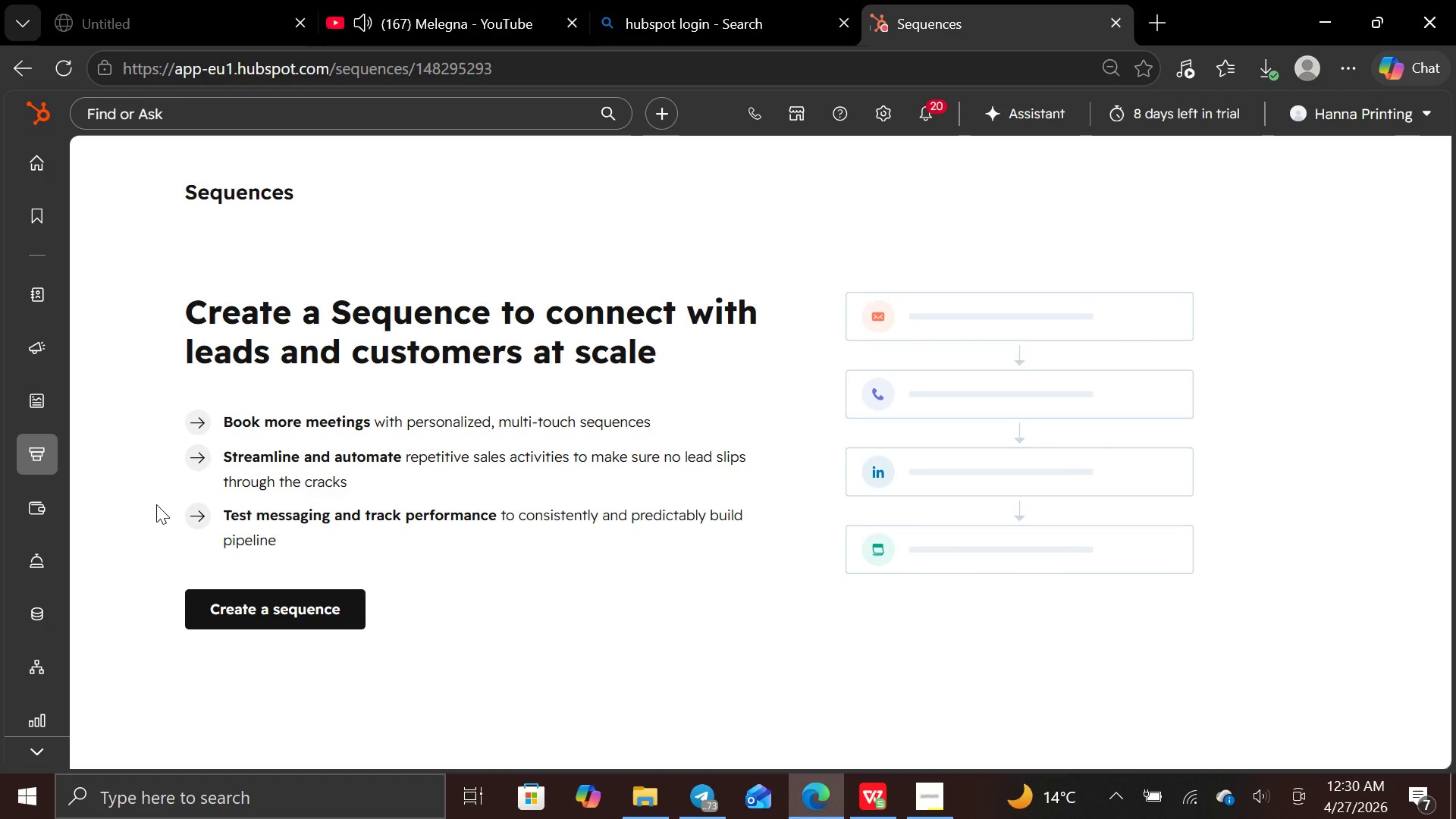 
left_click([253, 598])
 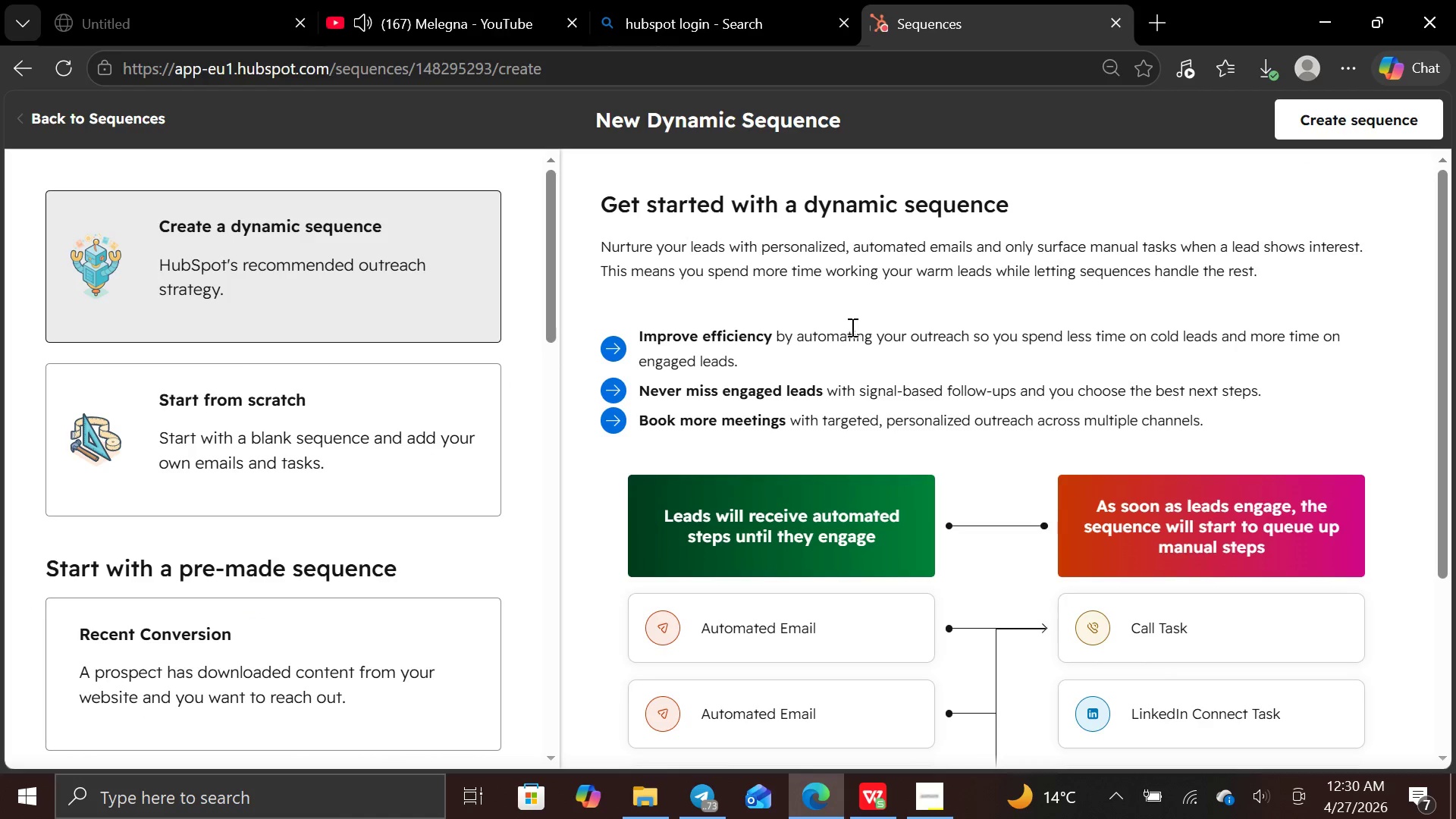 
left_click([322, 384])
 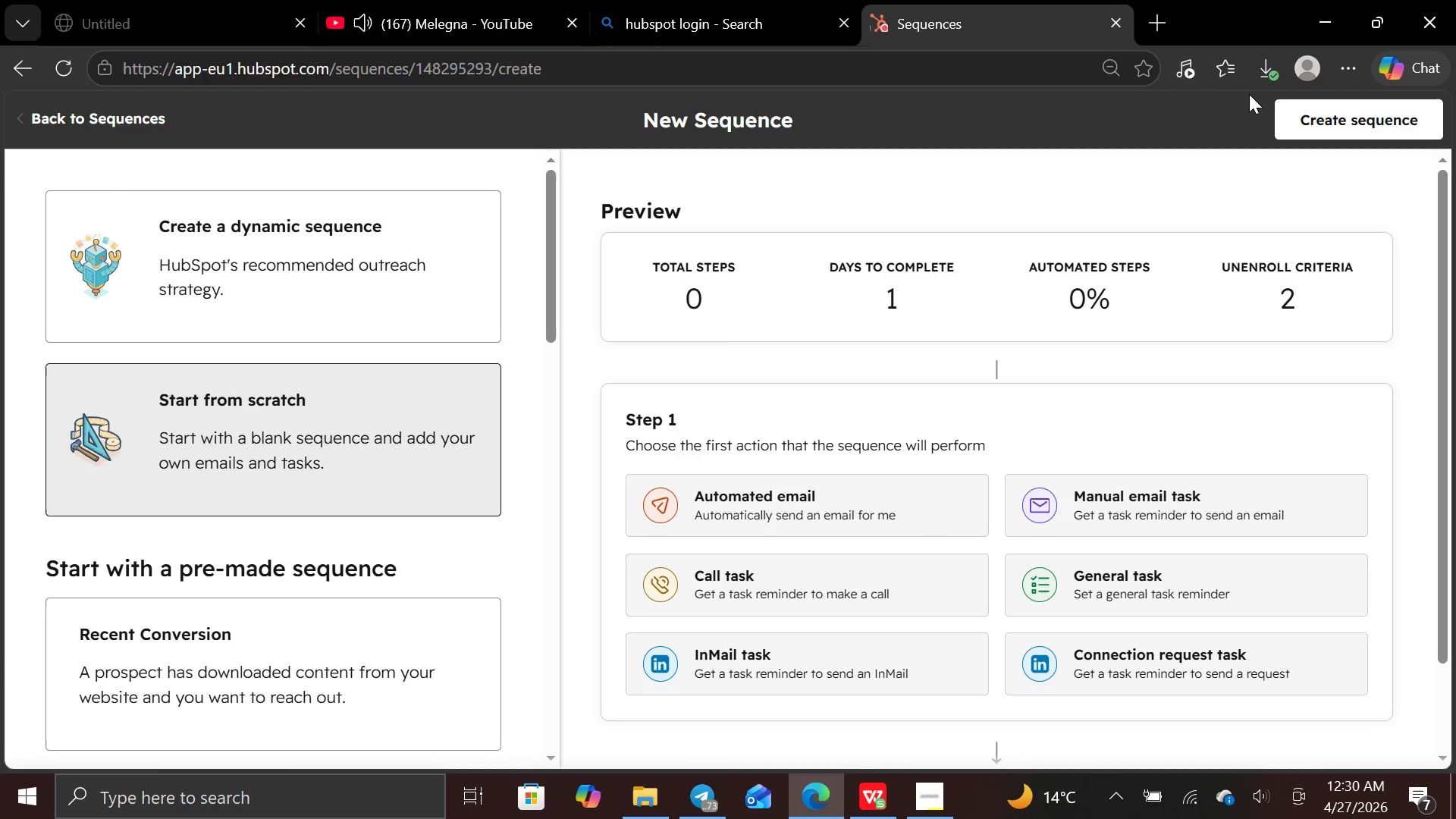 
left_click([1299, 114])
 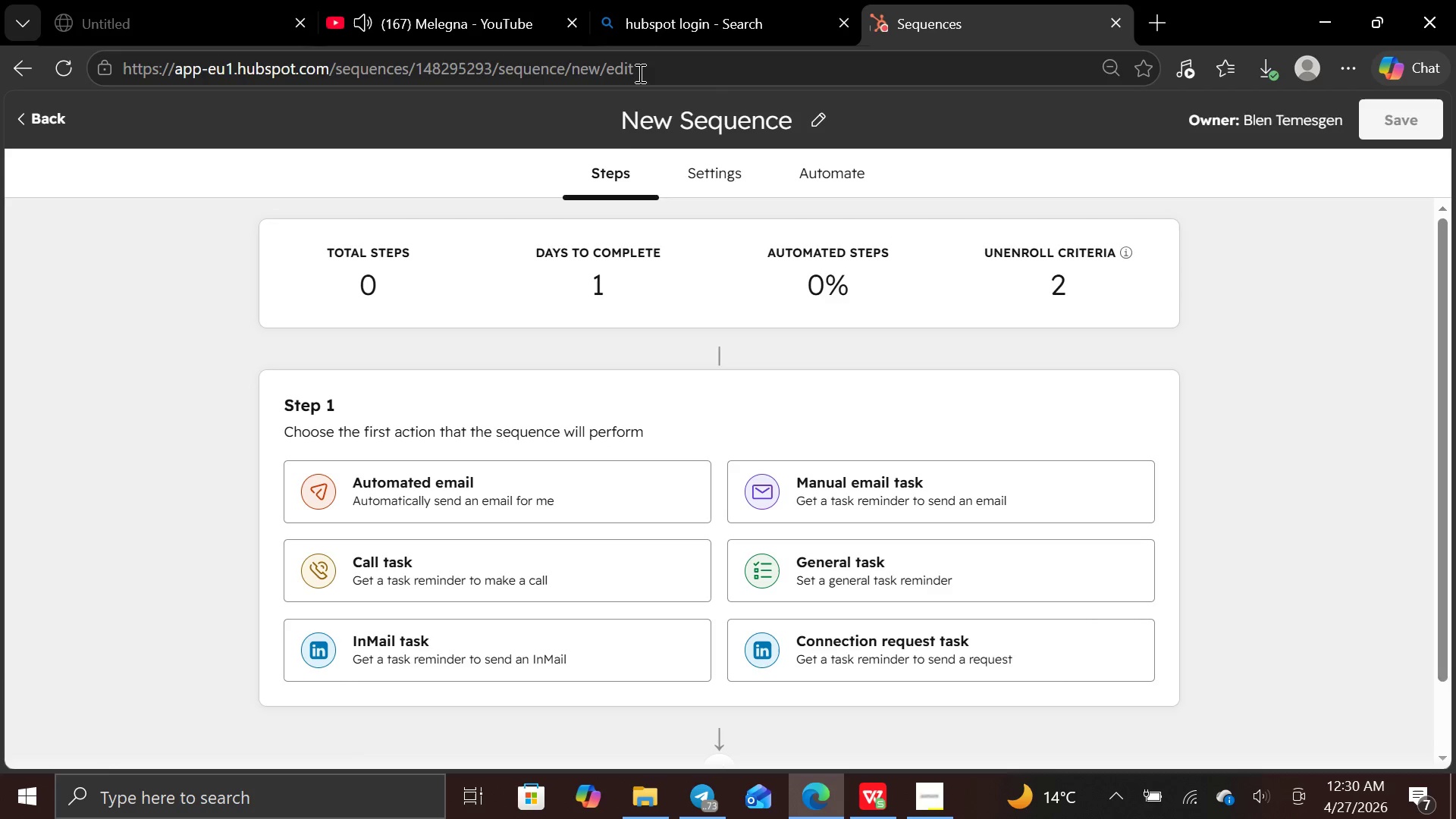 
wait(6.14)
 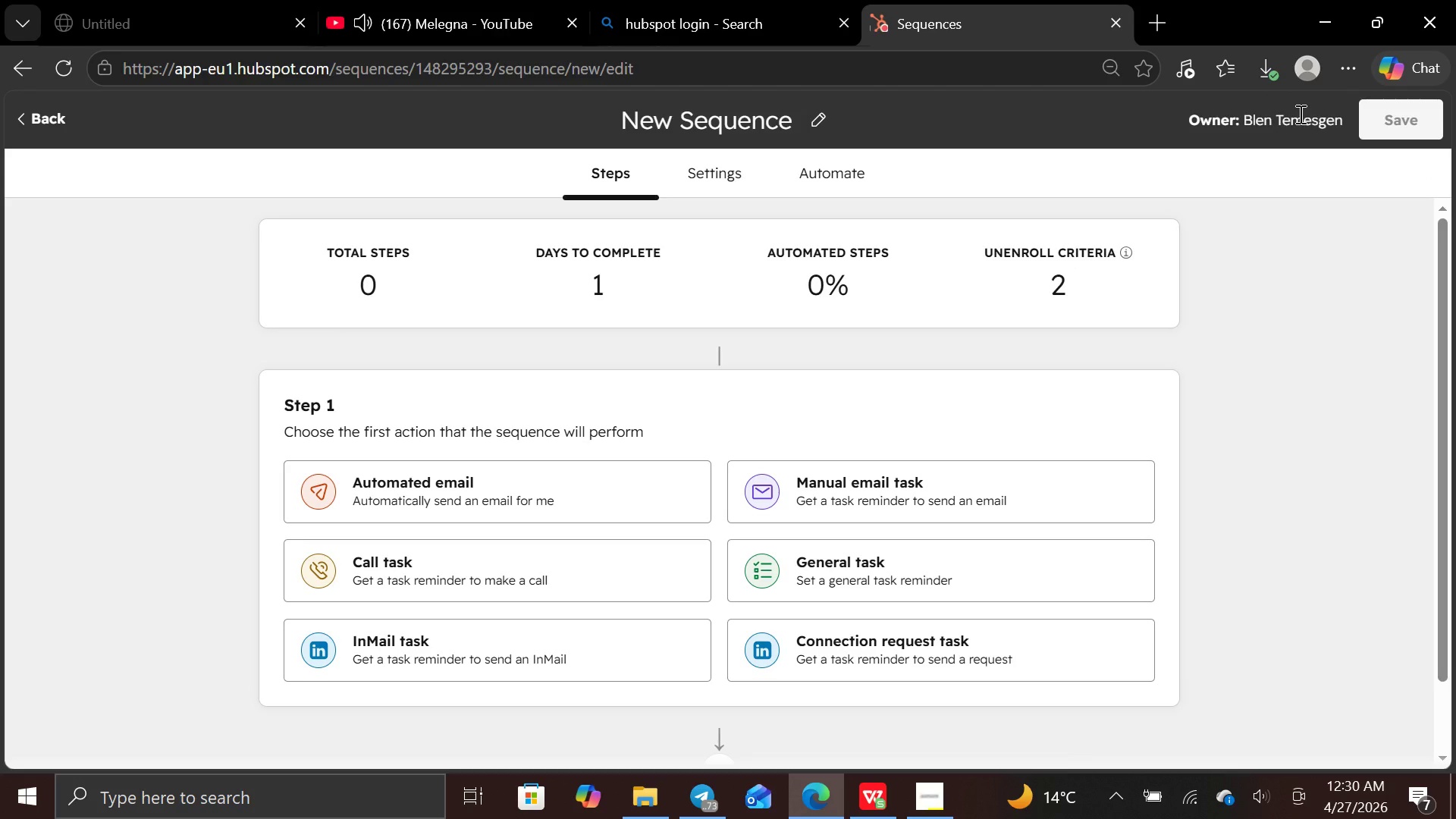 
left_click([609, 491])
 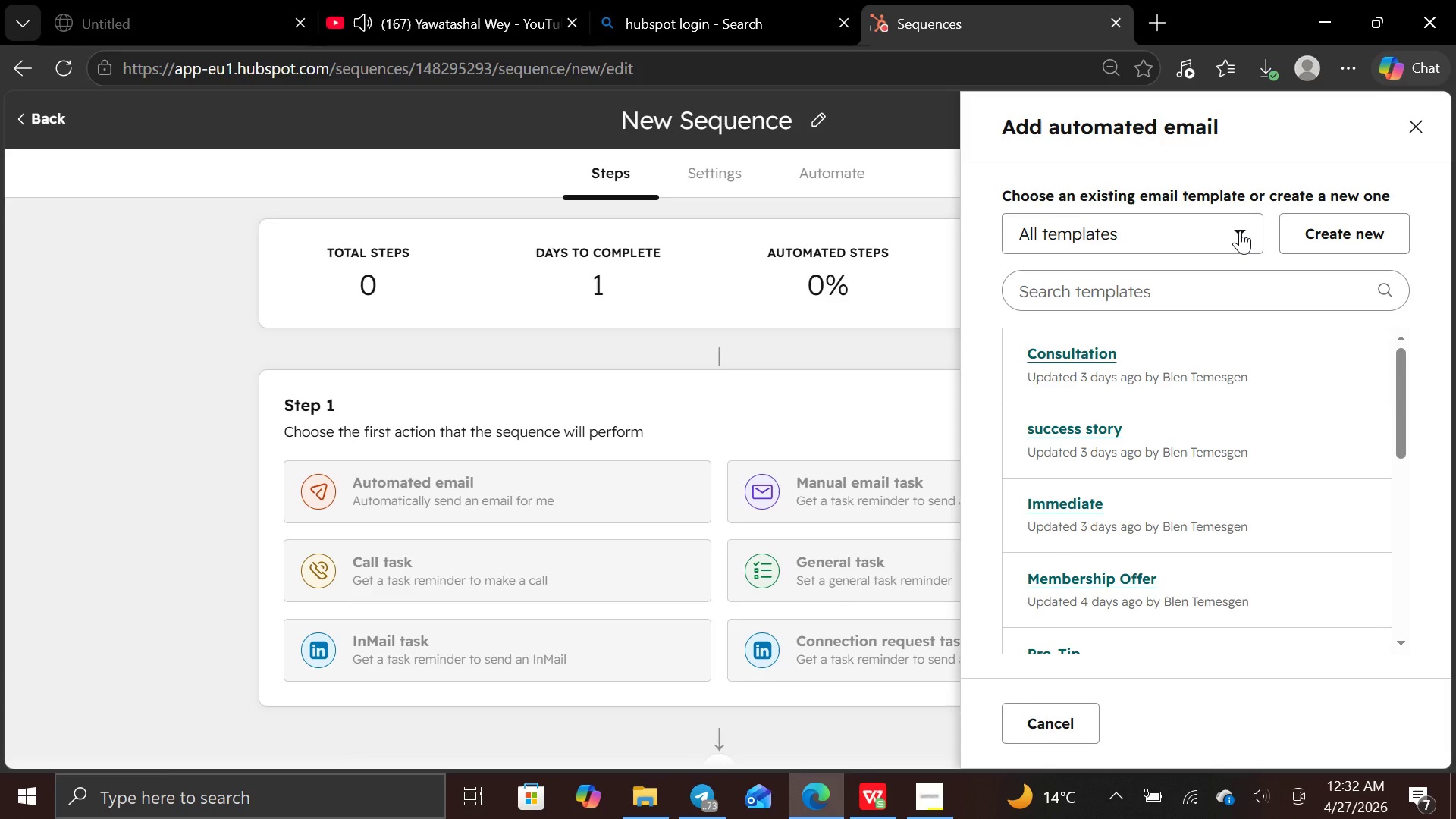 
wait(94.25)
 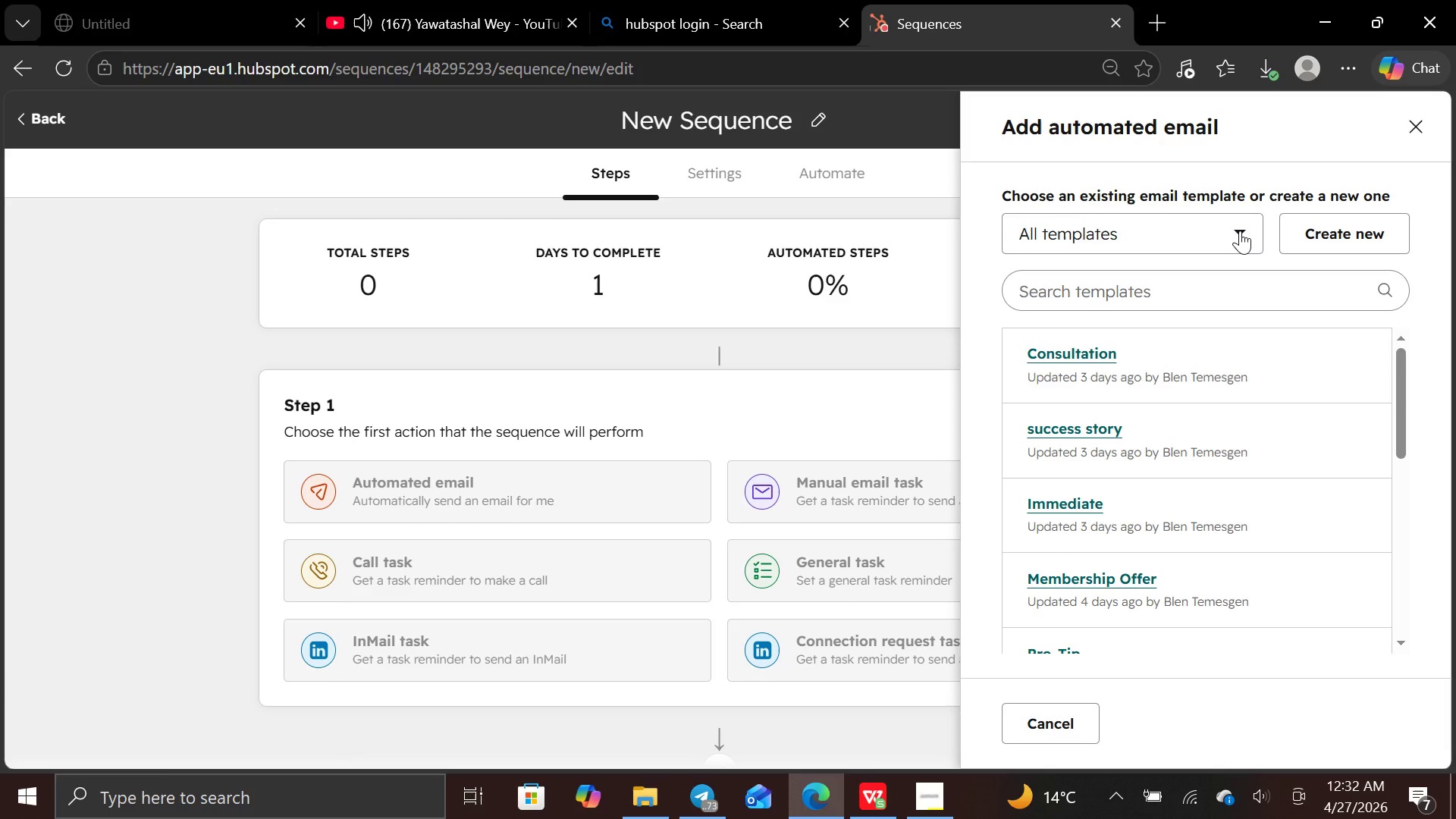 
left_click([36, 108])
 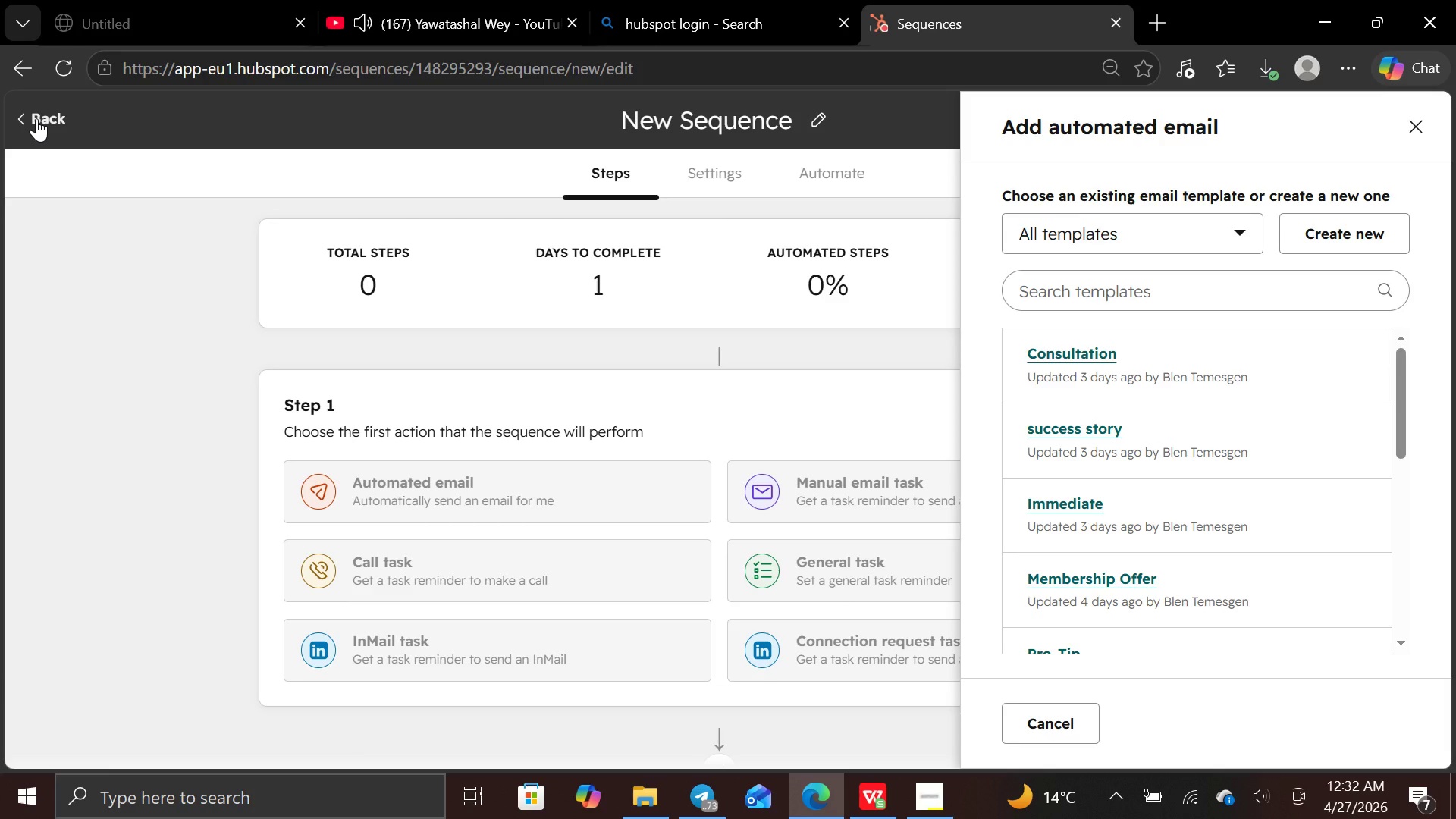 
left_click([36, 118])
 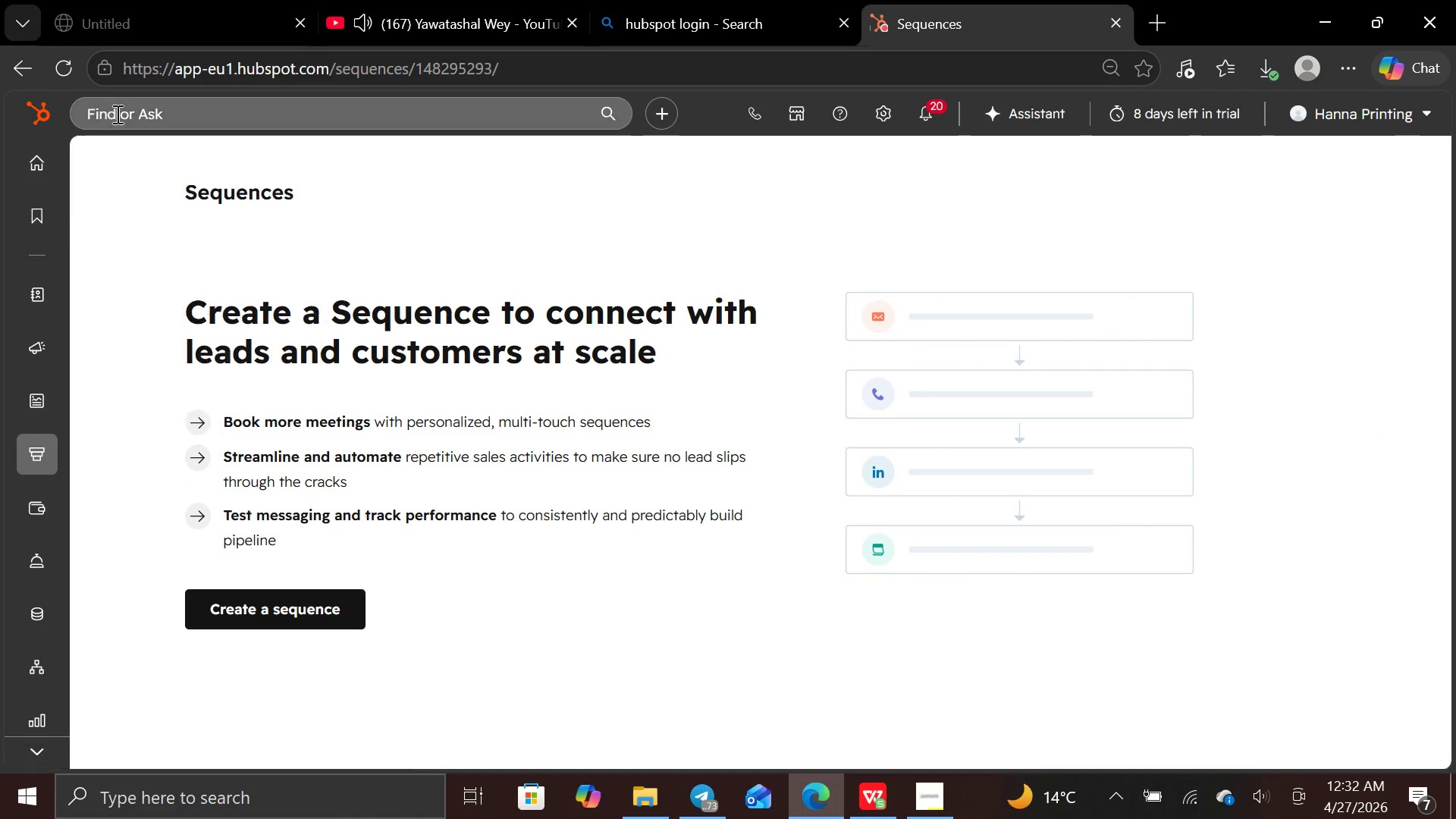 
left_click([136, 115])
 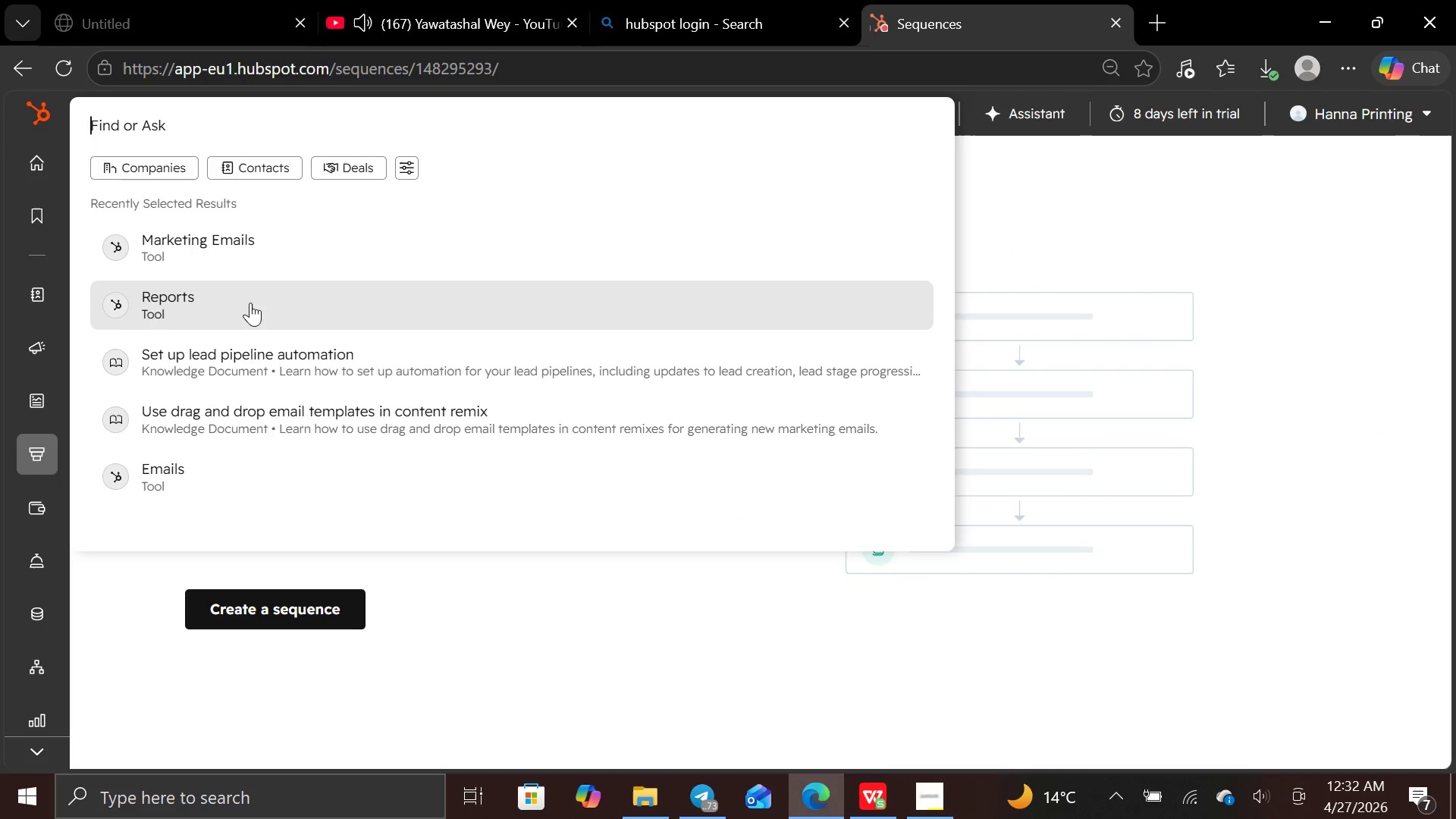 
left_click([236, 246])
 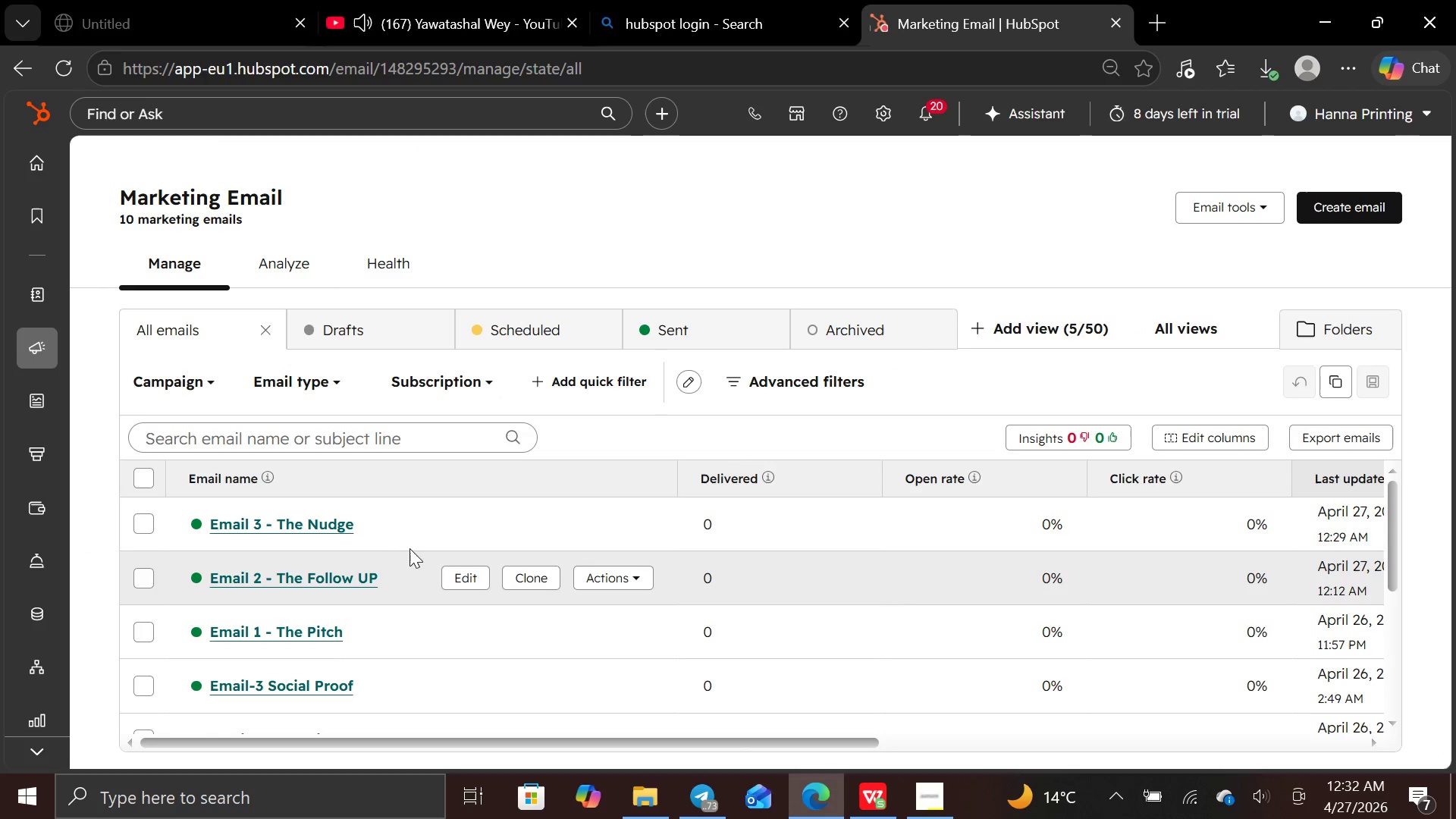 
wait(6.78)
 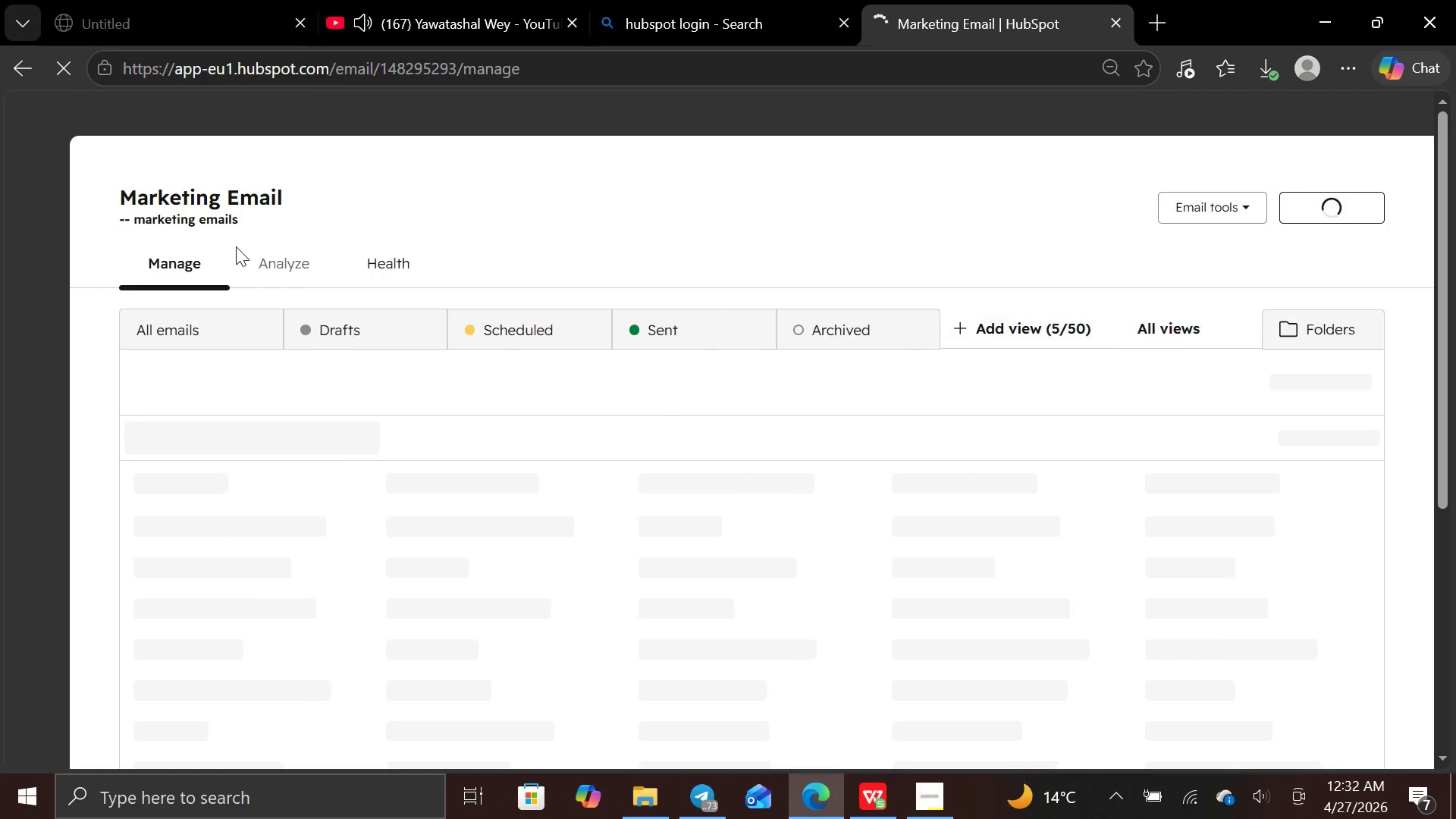 
left_click([321, 528])
 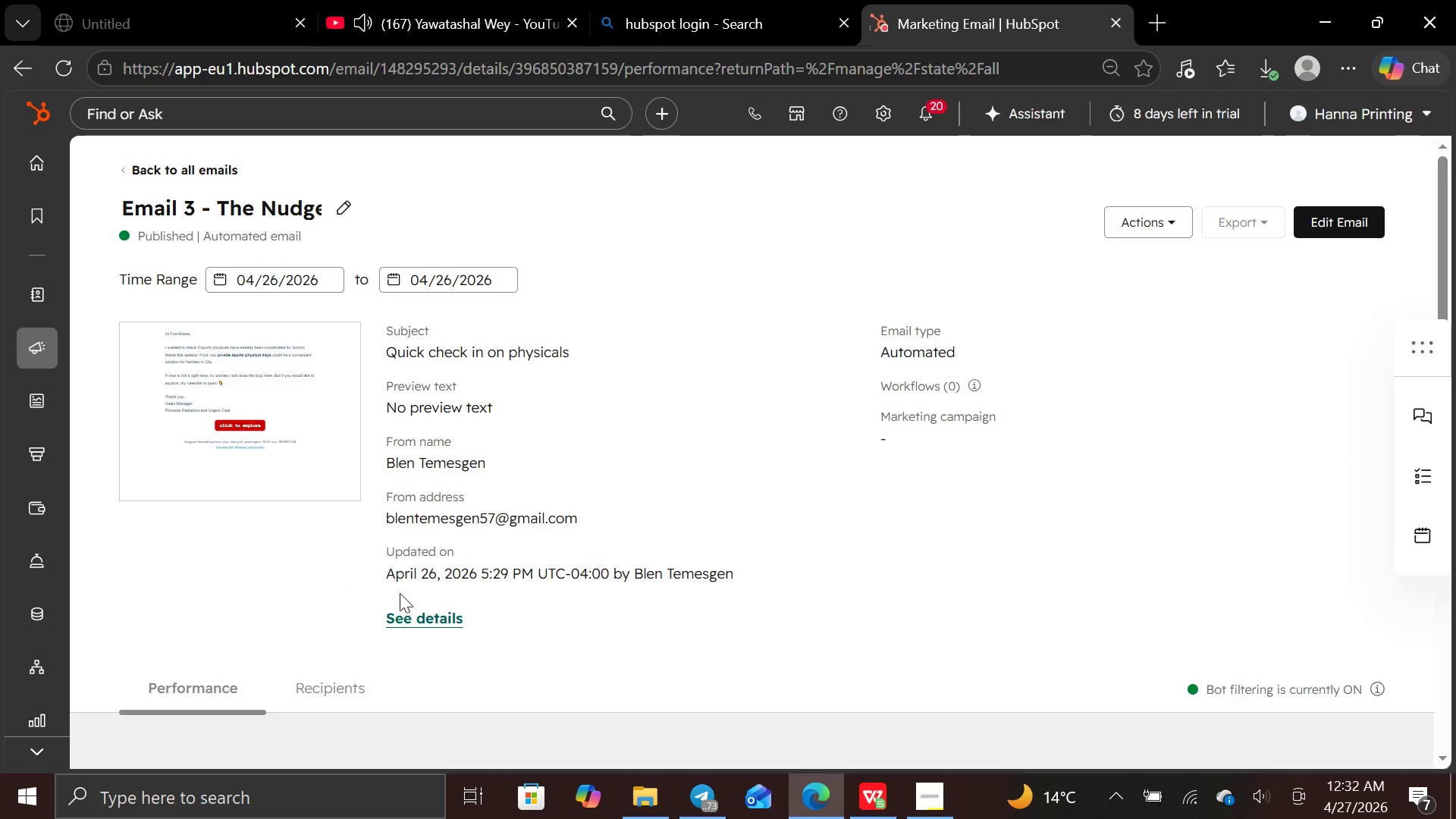 
left_click([160, 168])
 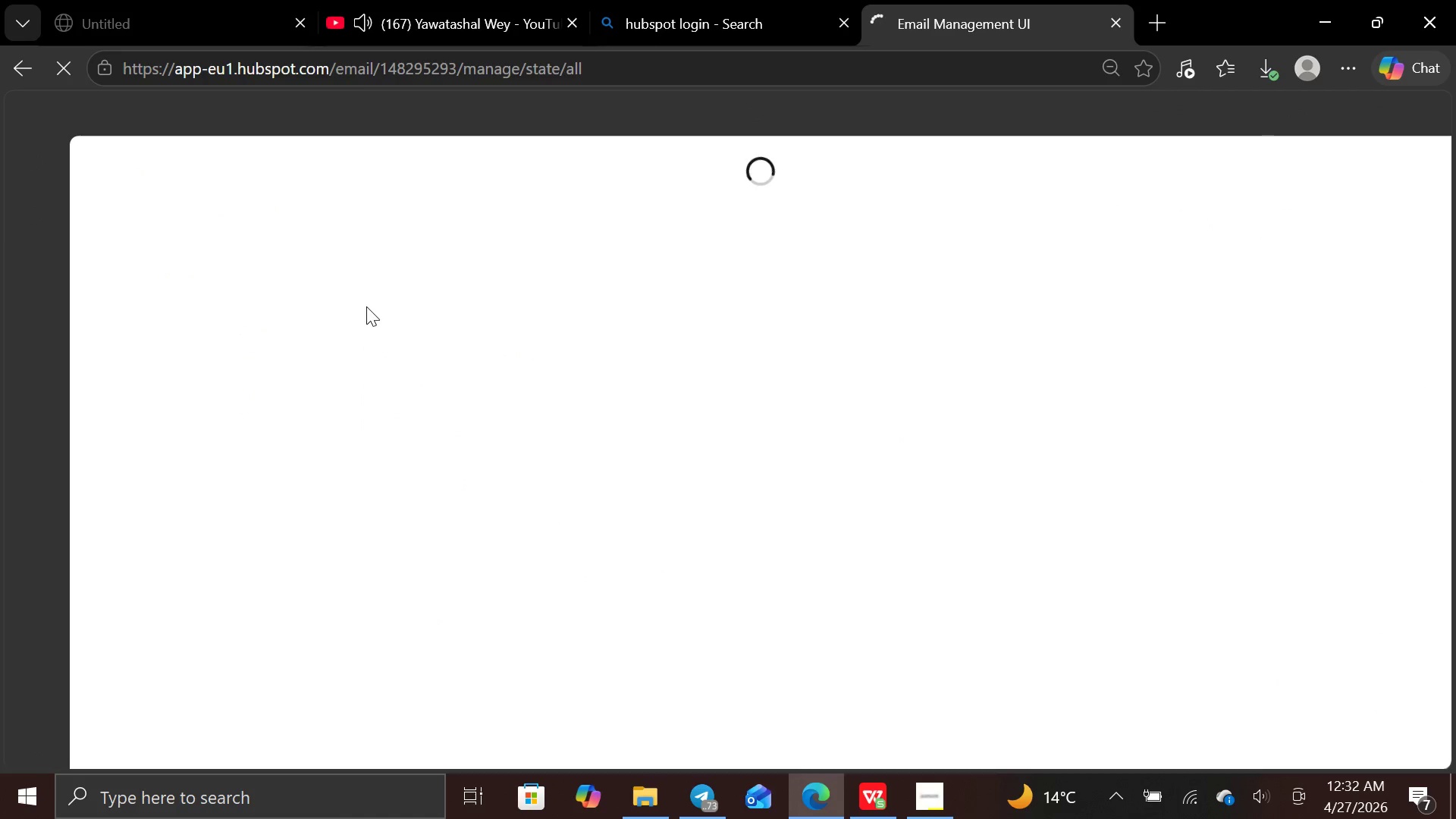 
mouse_move([420, 544])
 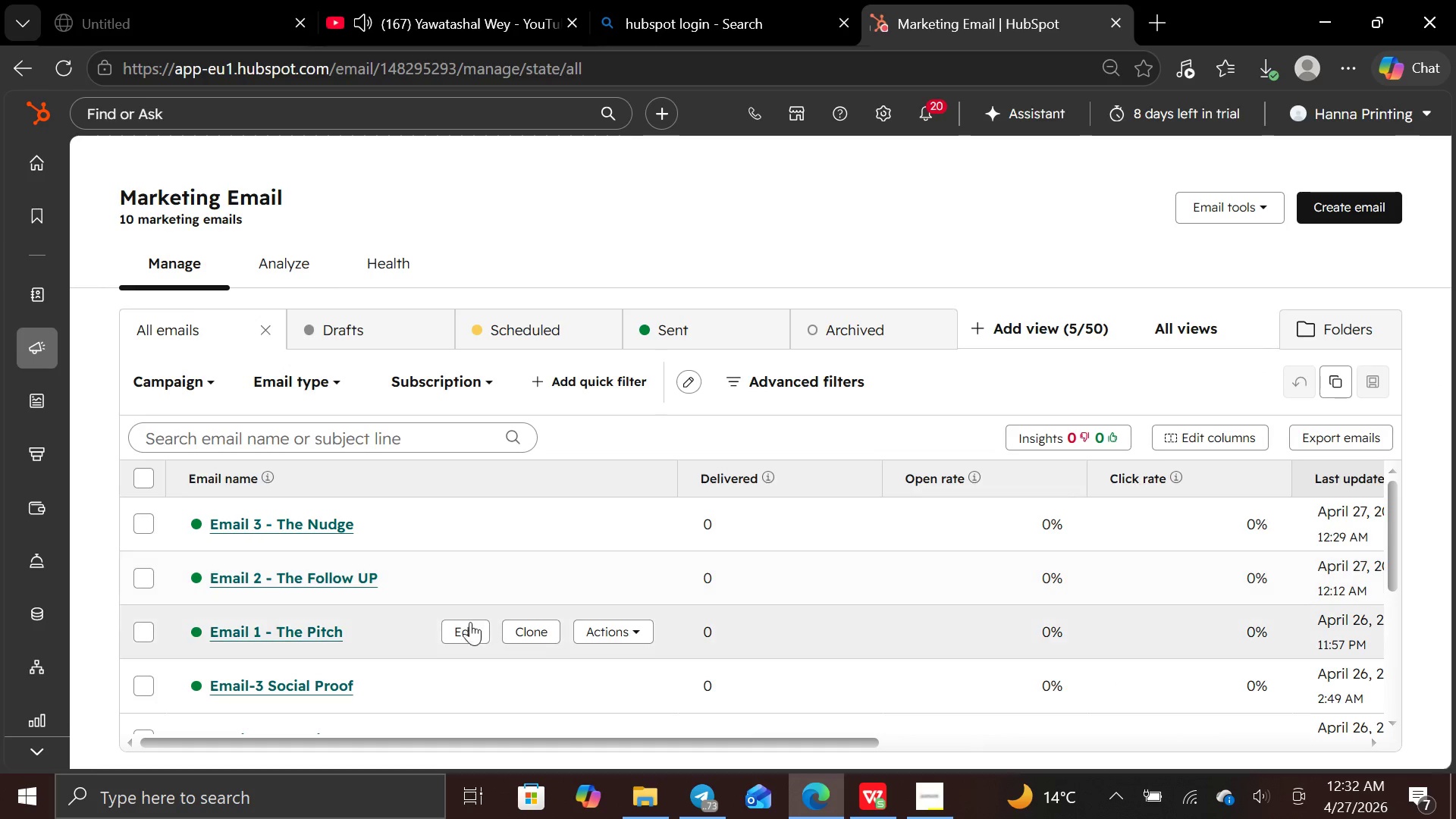 
left_click([470, 634])
 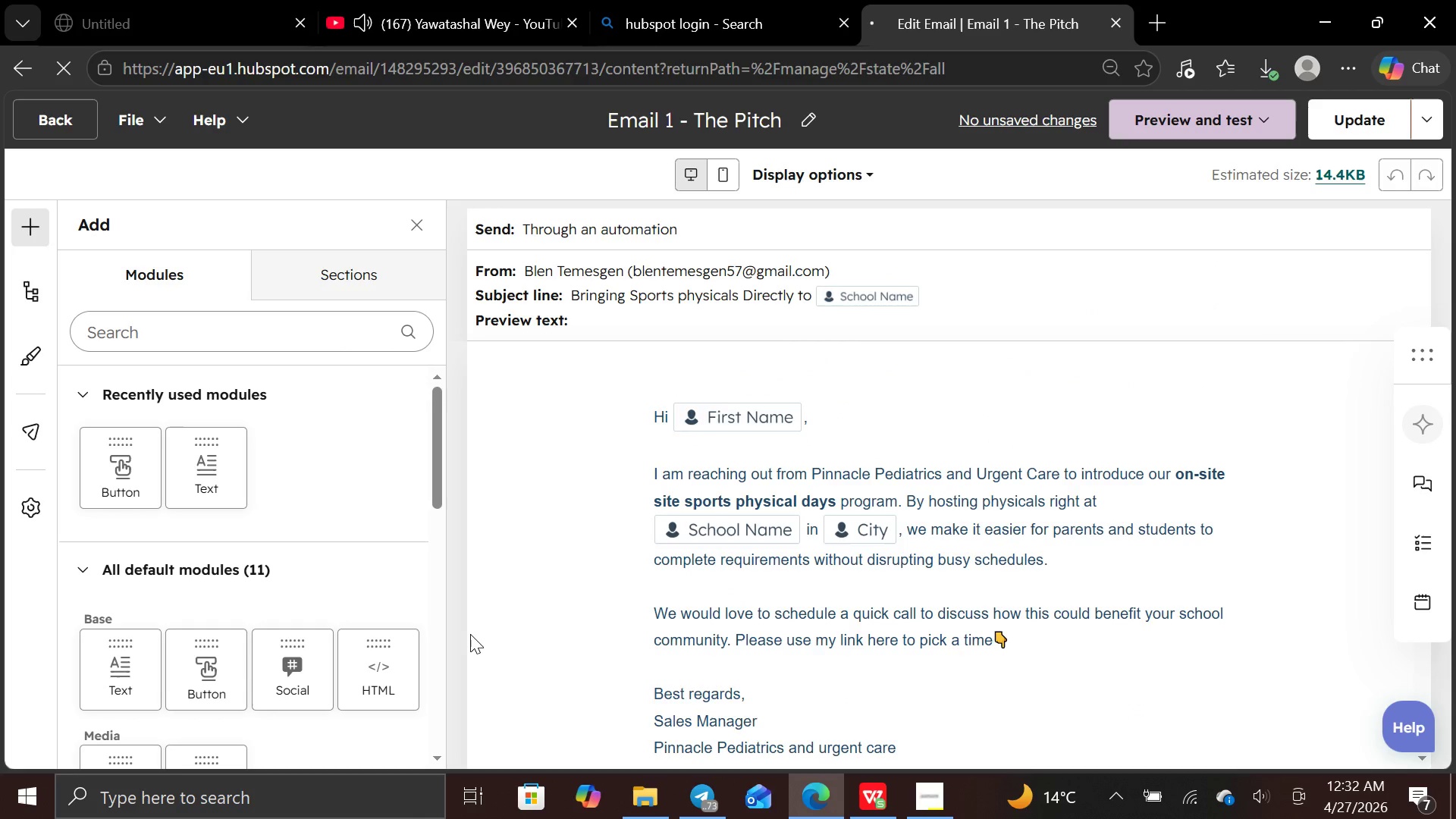 
wait(6.34)
 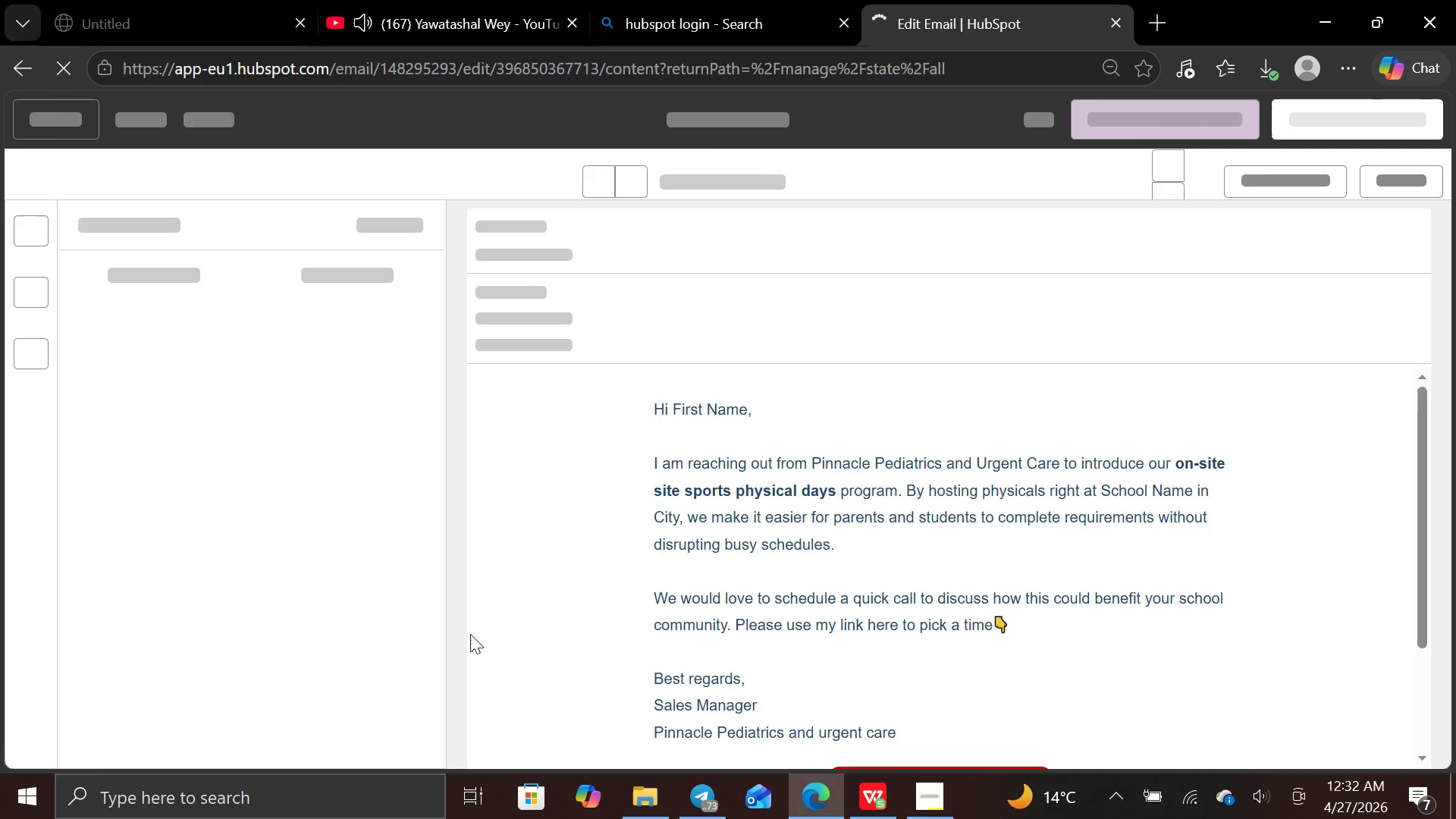 
left_click([664, 429])
 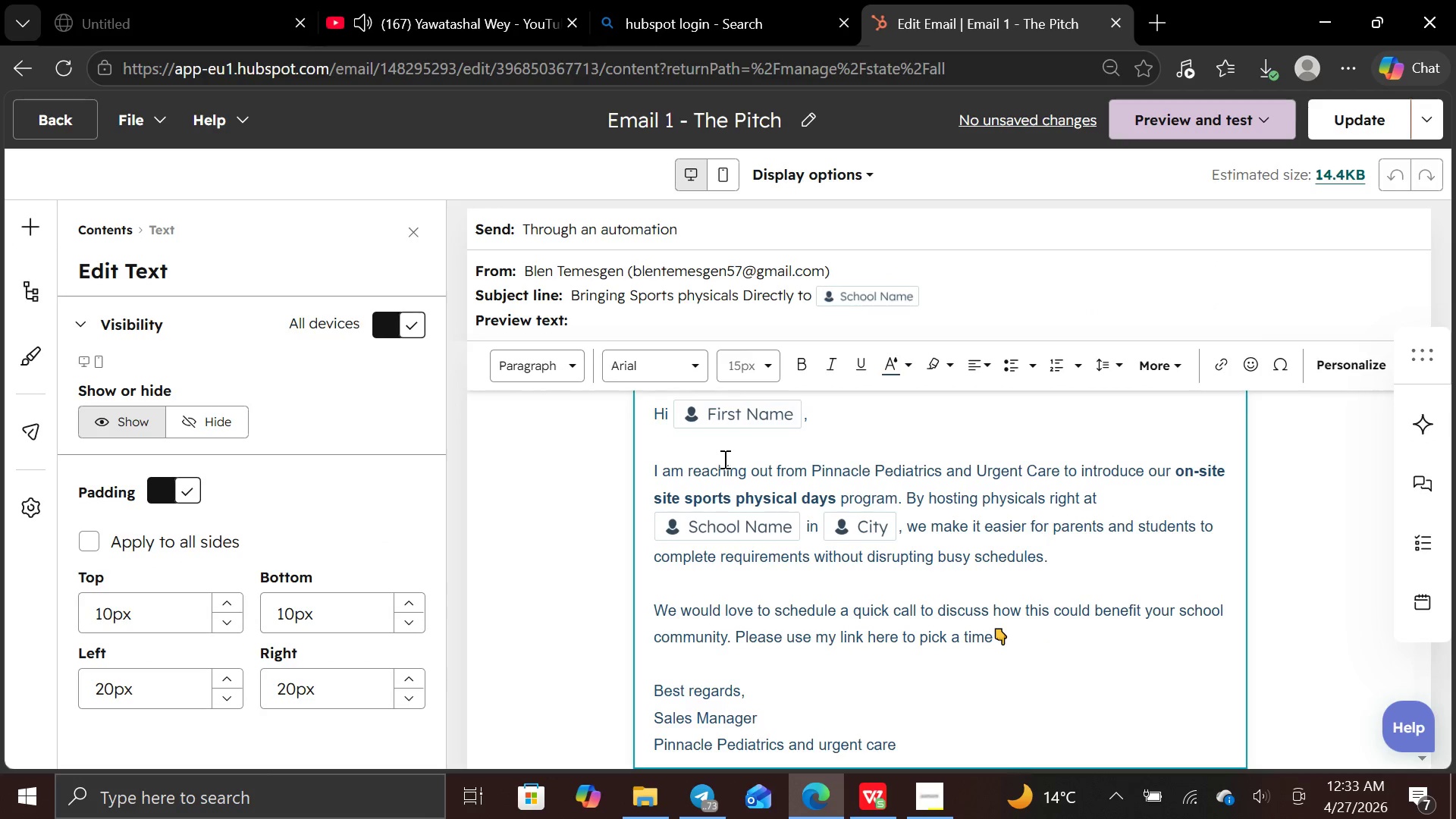 
left_click([649, 409])
 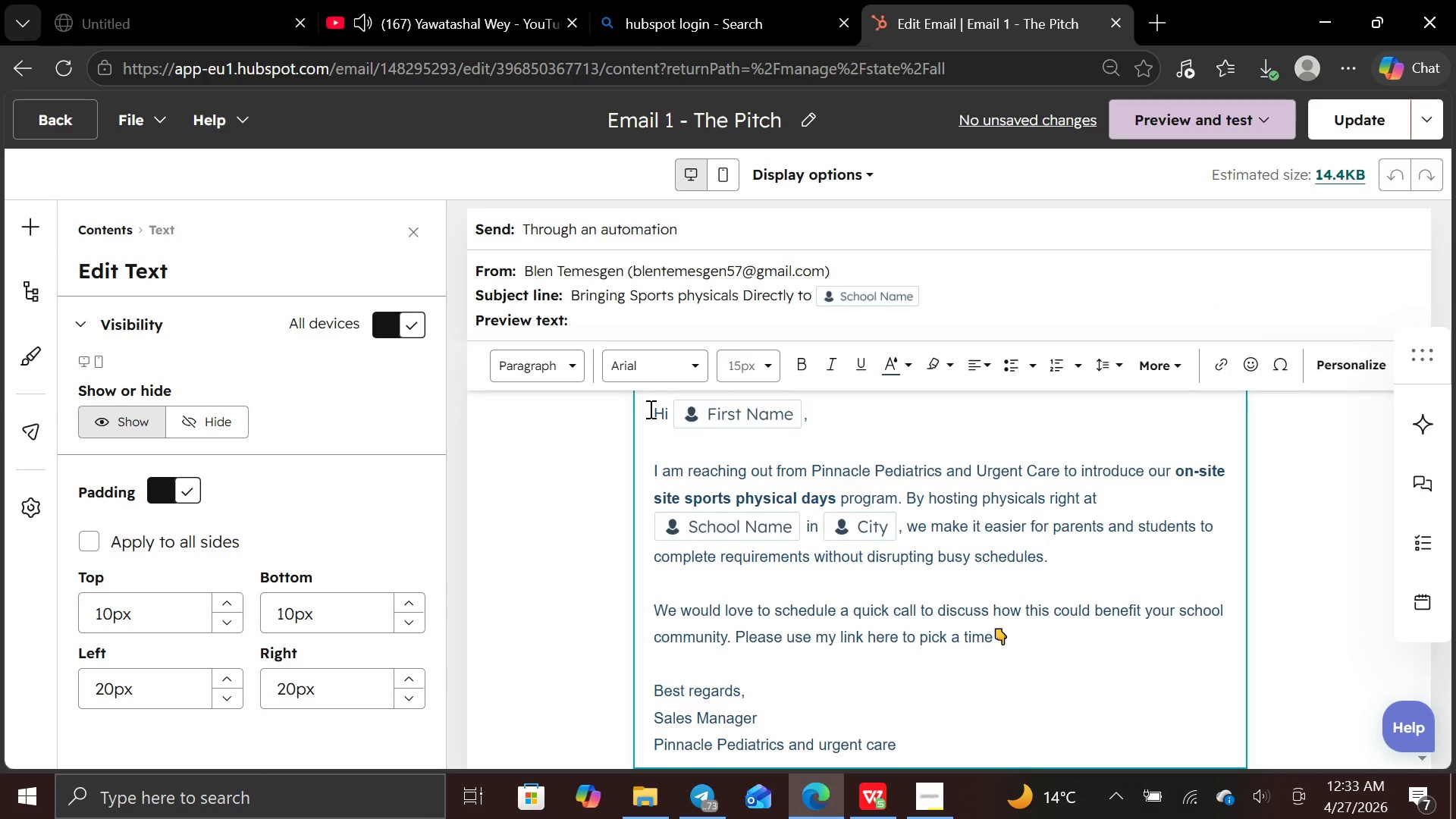 
left_click_drag(start_coordinate=[649, 409], to_coordinate=[649, 413])
 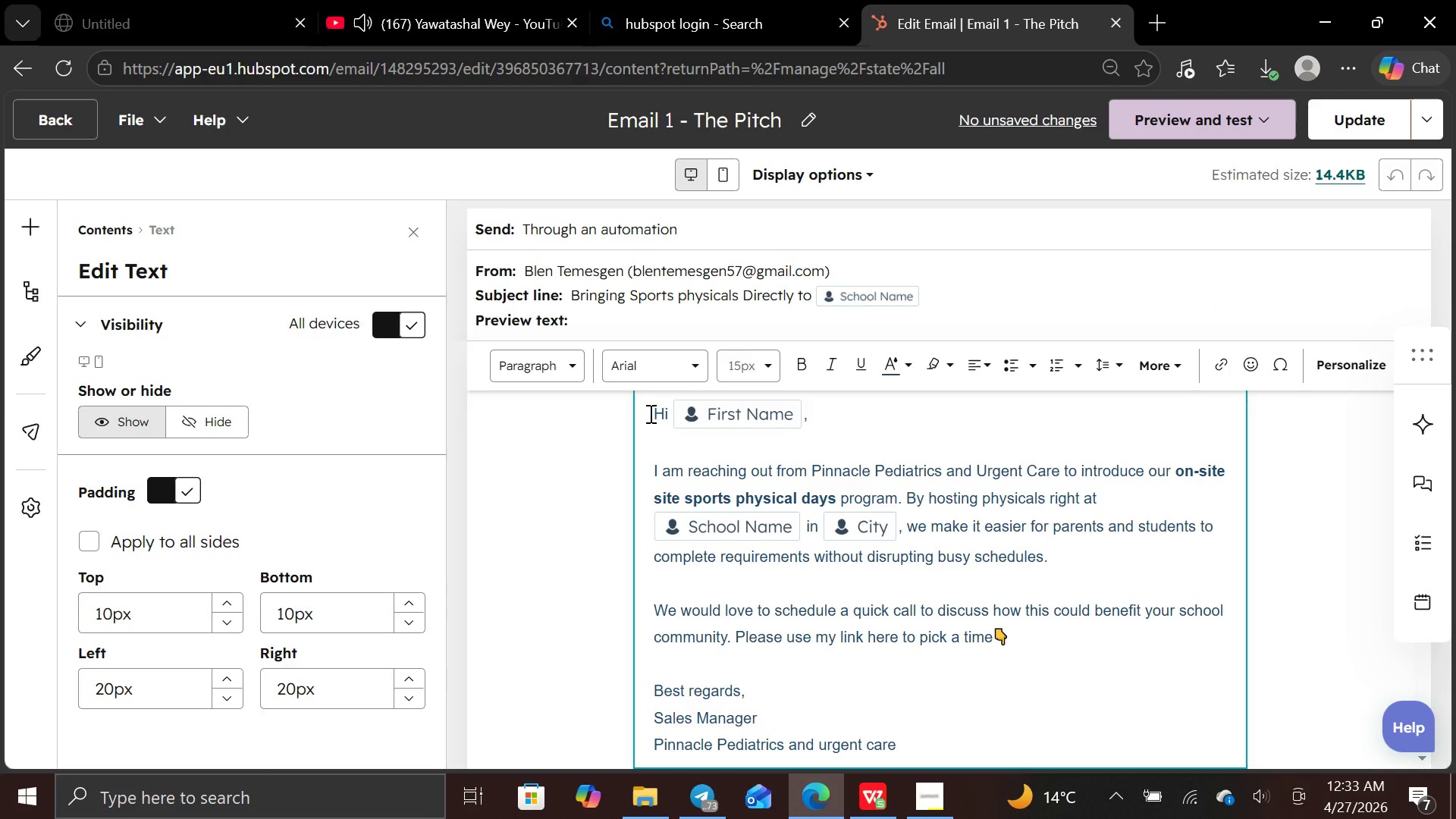 
left_click([649, 413])
 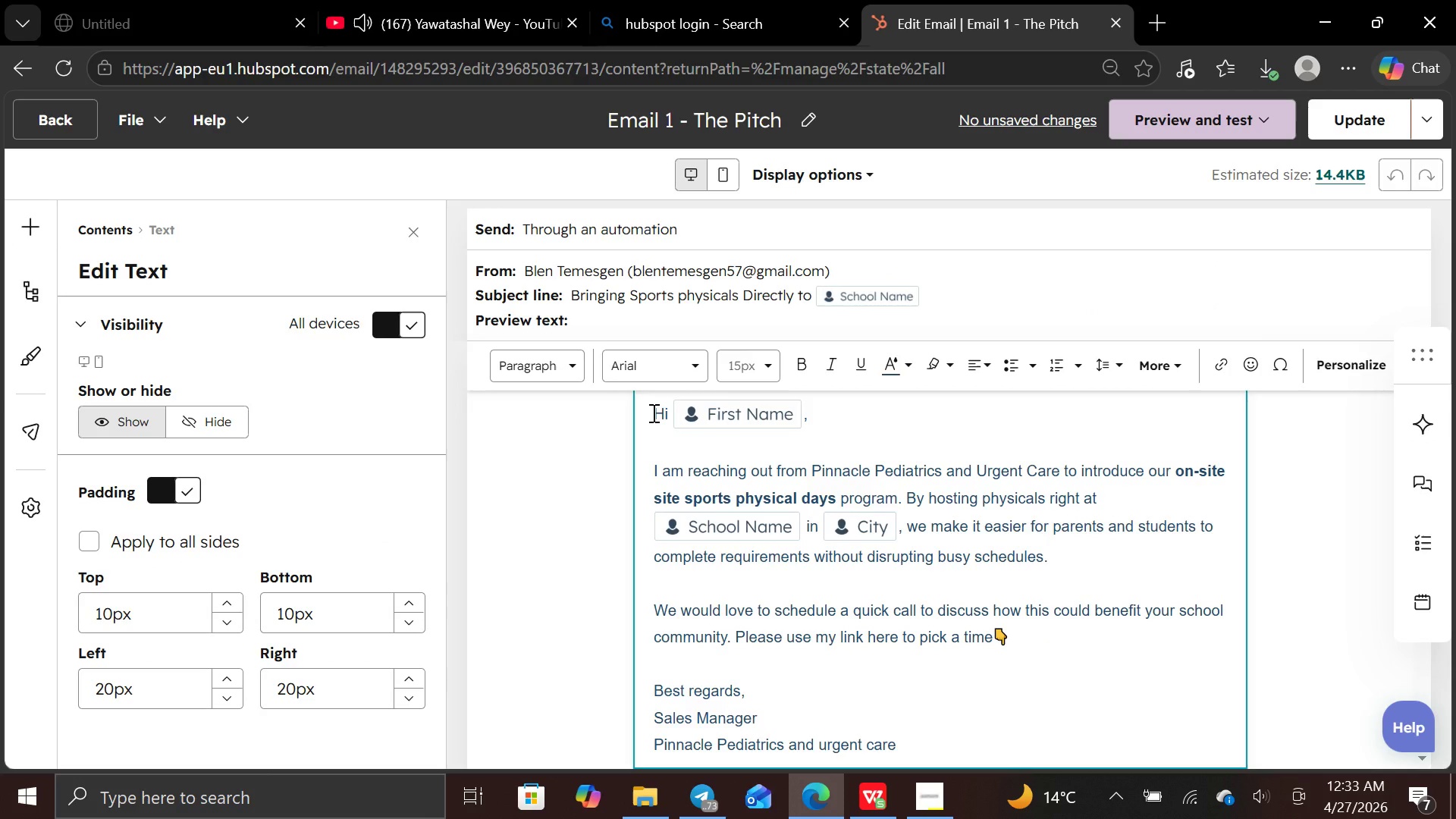 
left_click([652, 413])
 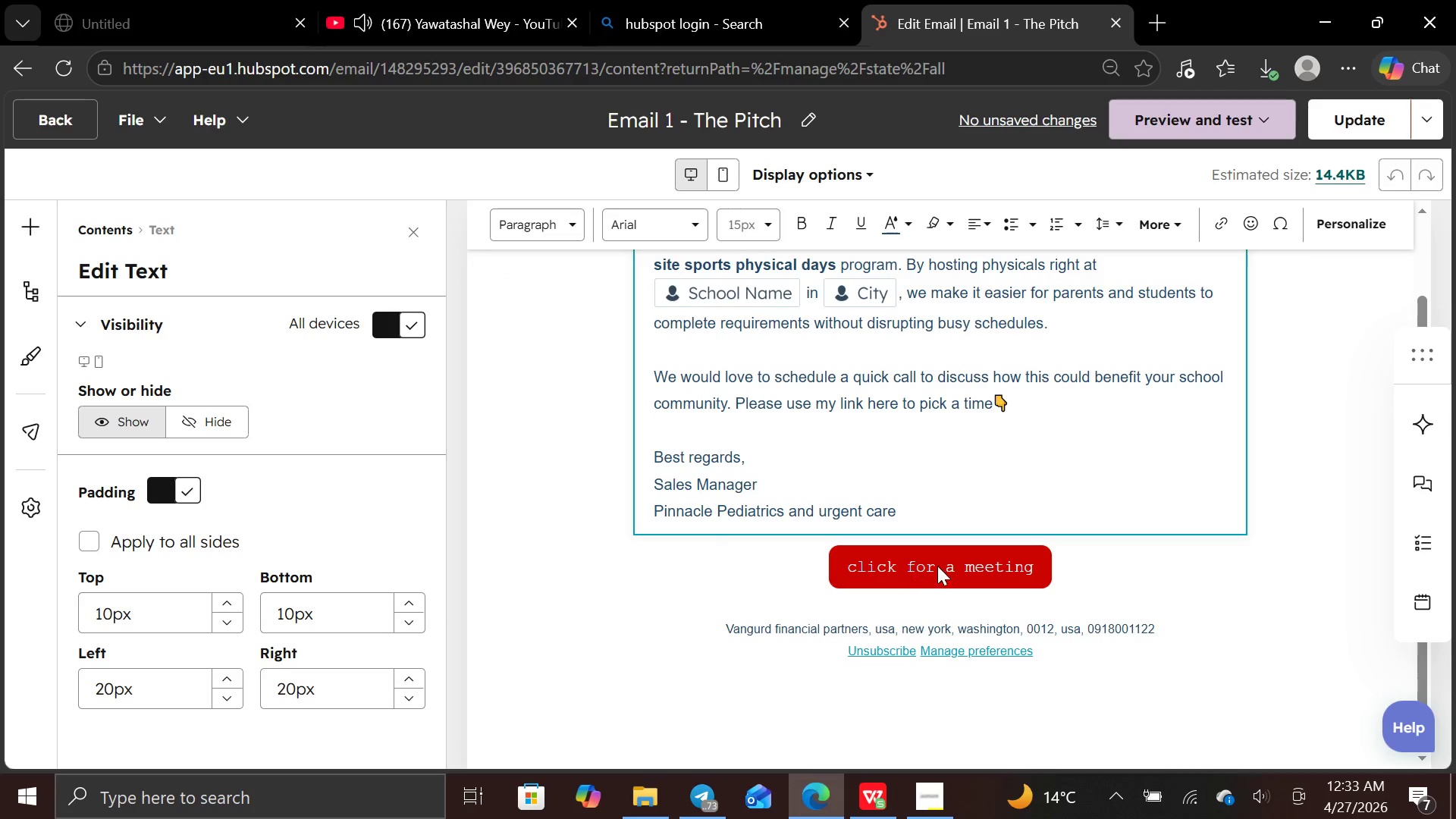 
left_click([906, 504])
 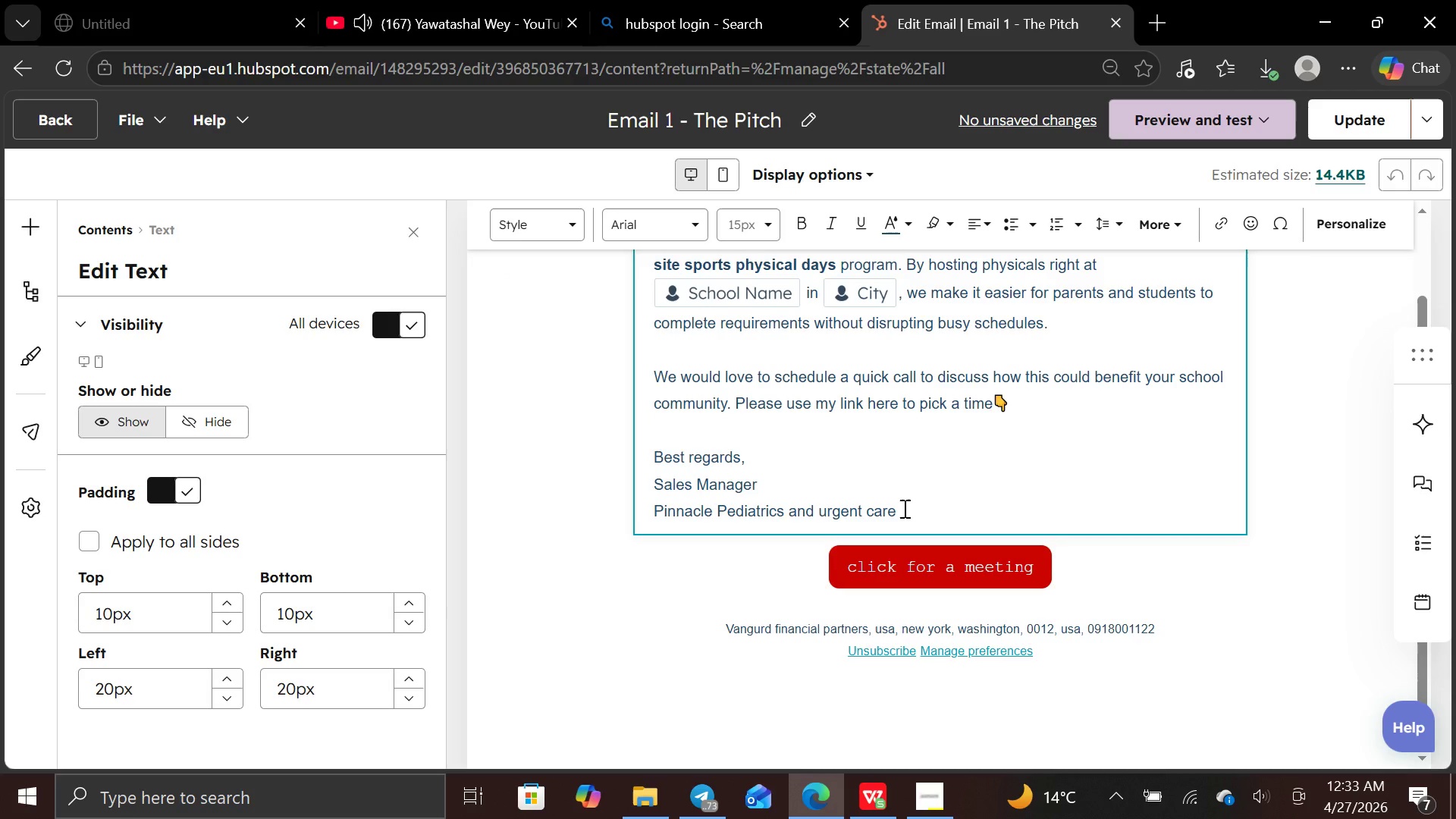 
left_click([903, 508])
 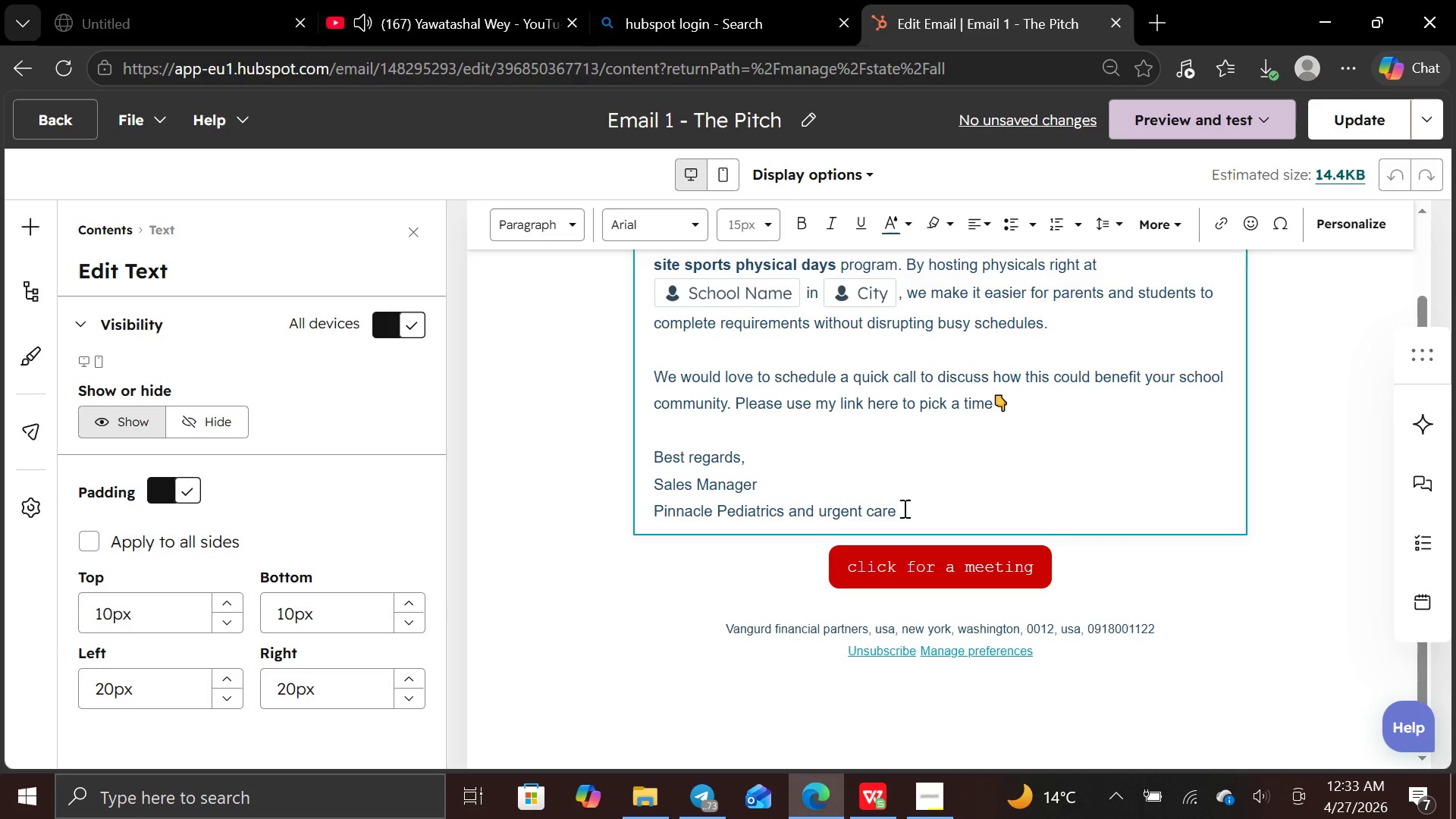 
left_click_drag(start_coordinate=[903, 508], to_coordinate=[650, 419])
 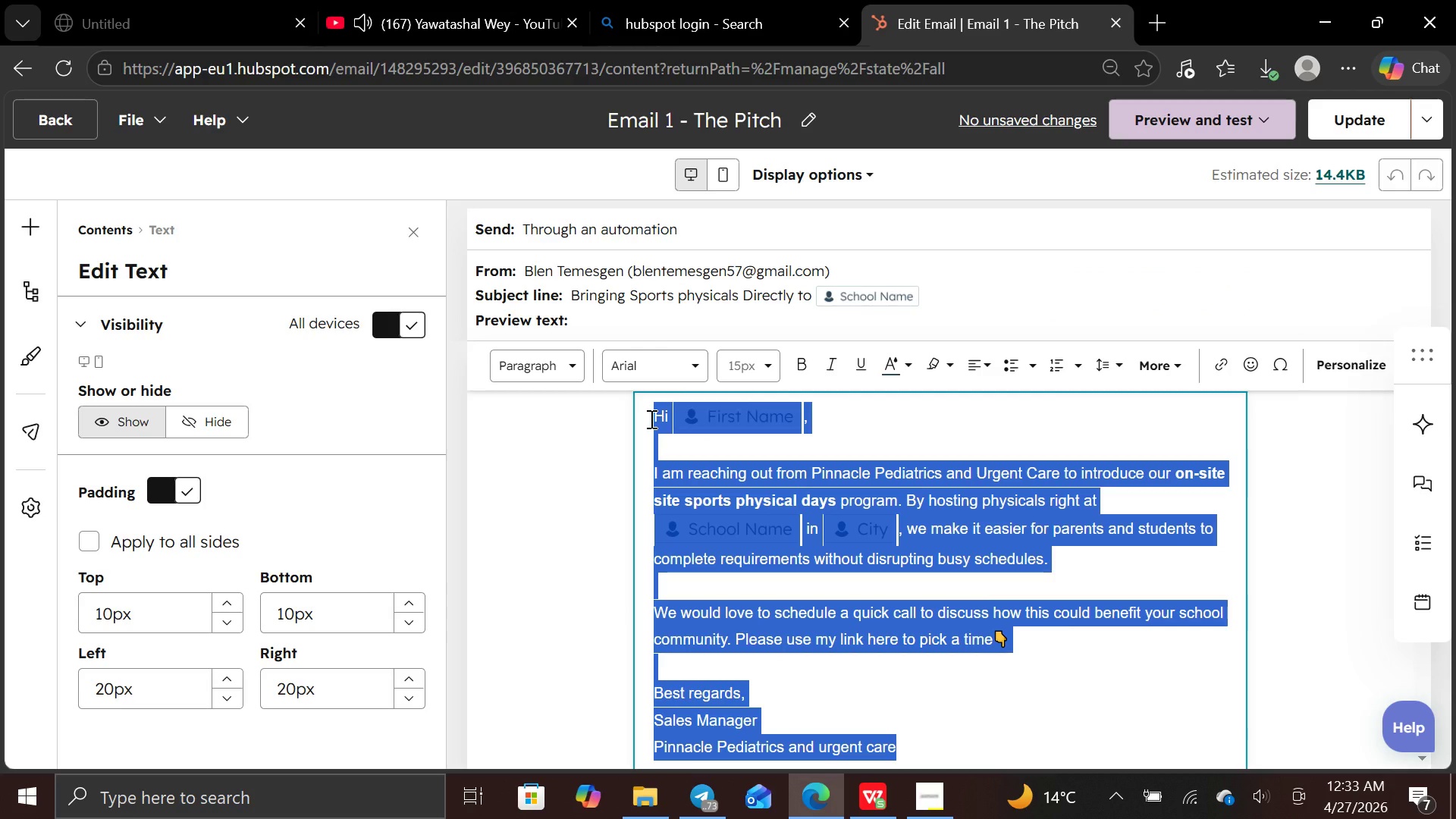 
hold_key(key=C, duration=0.31)
 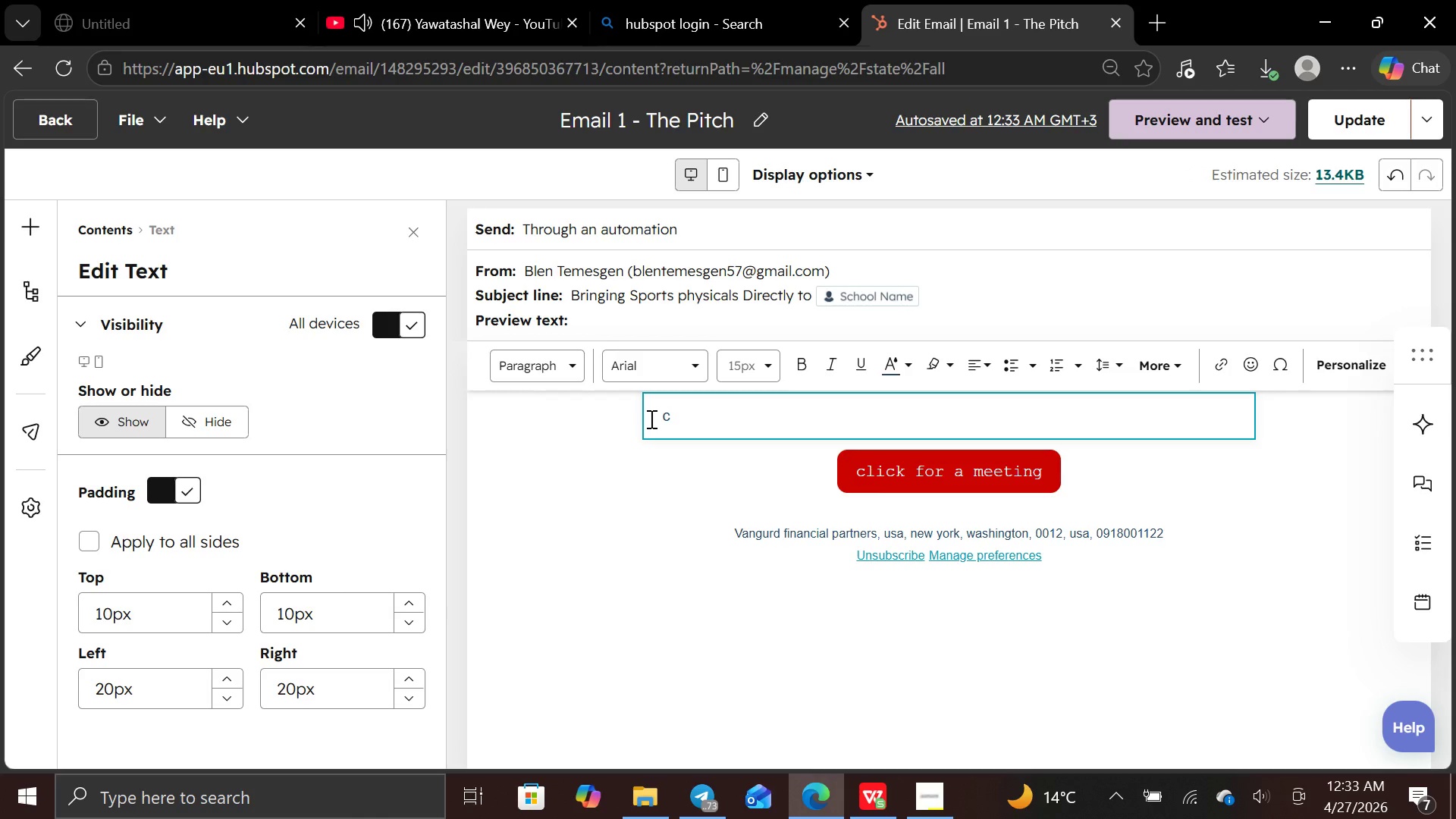 
wait(14.11)
 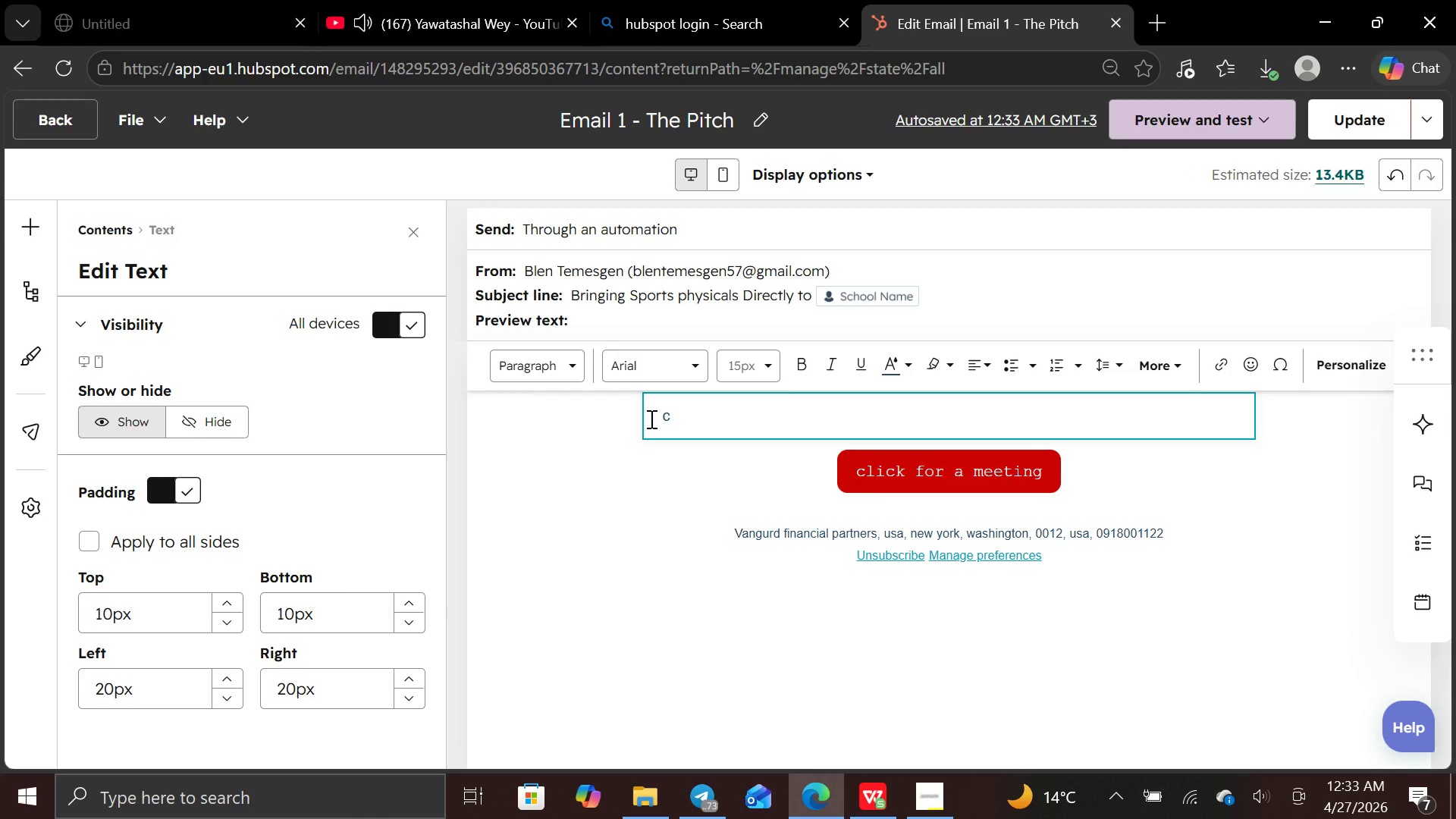 
left_click([27, 70])
 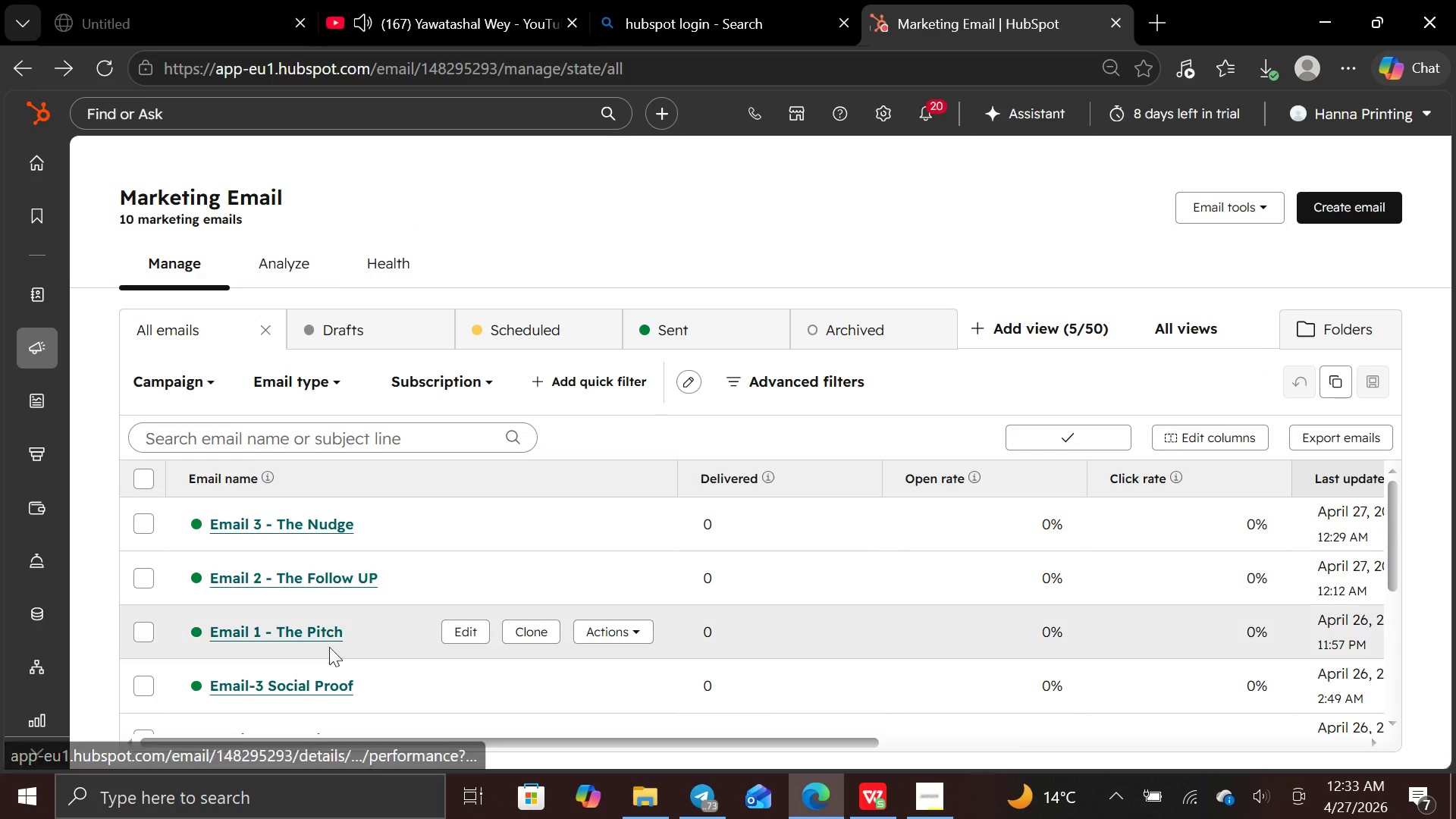 
left_click([464, 635])
 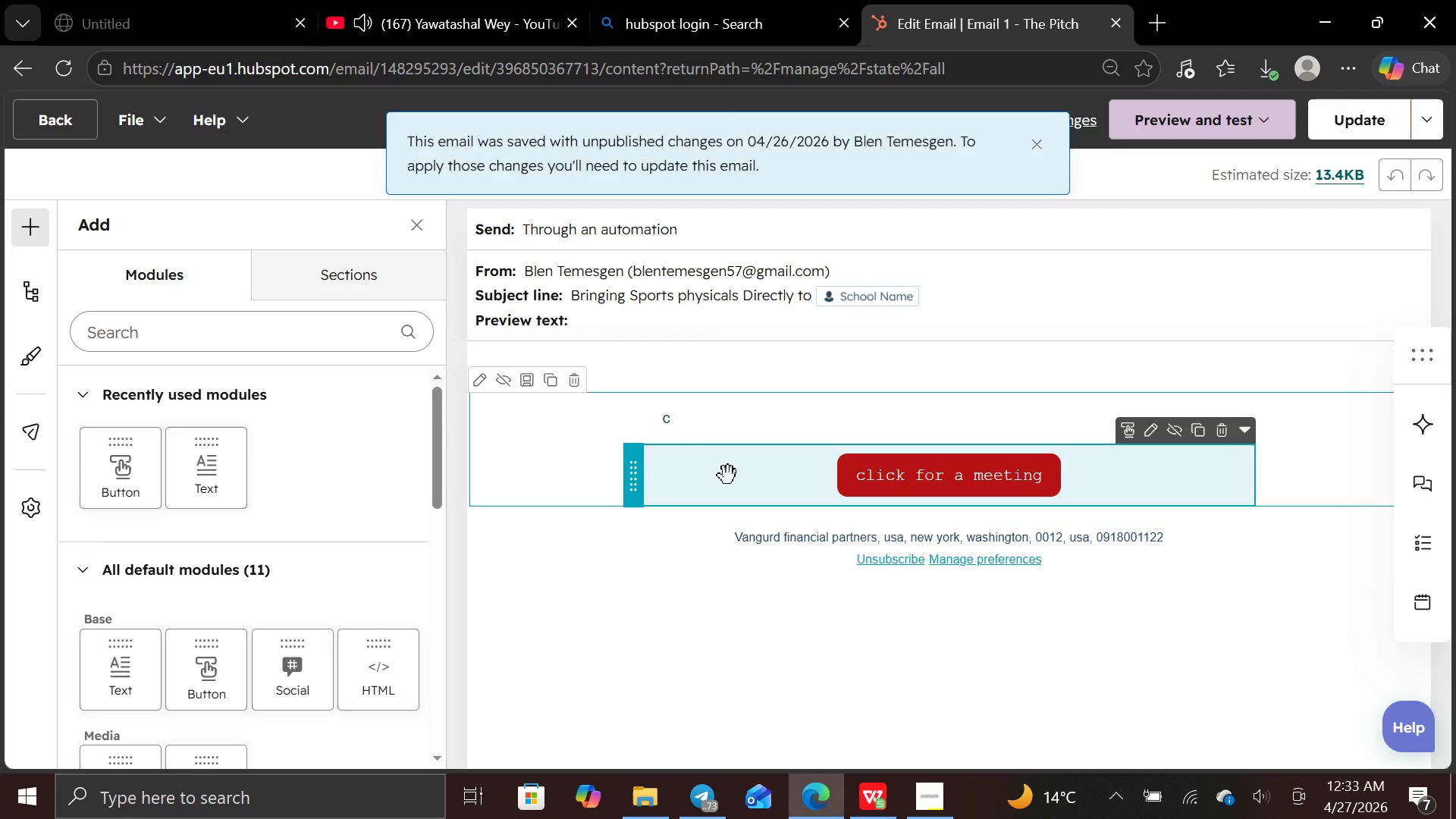 
wait(9.72)
 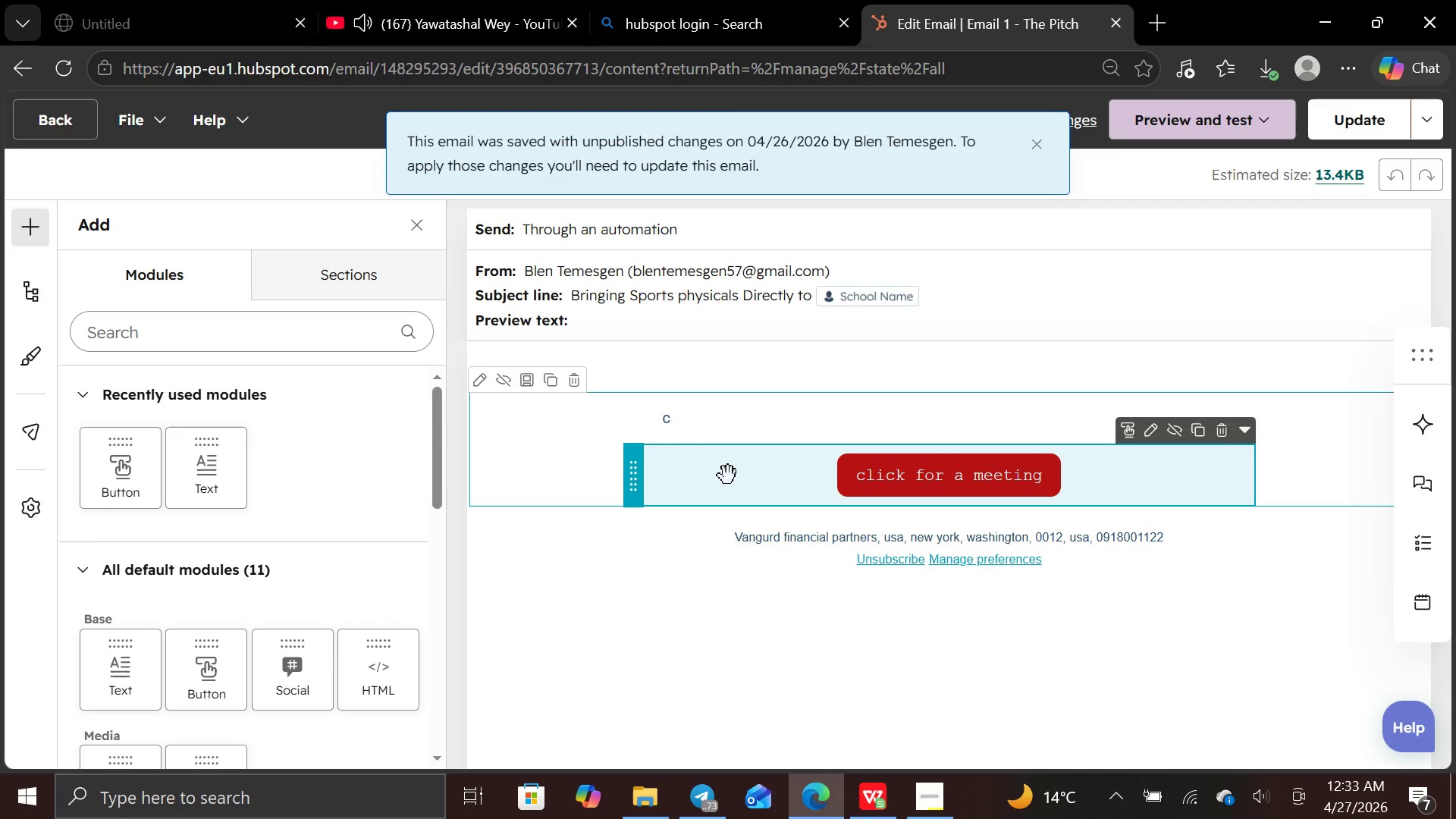 
left_click([701, 428])
 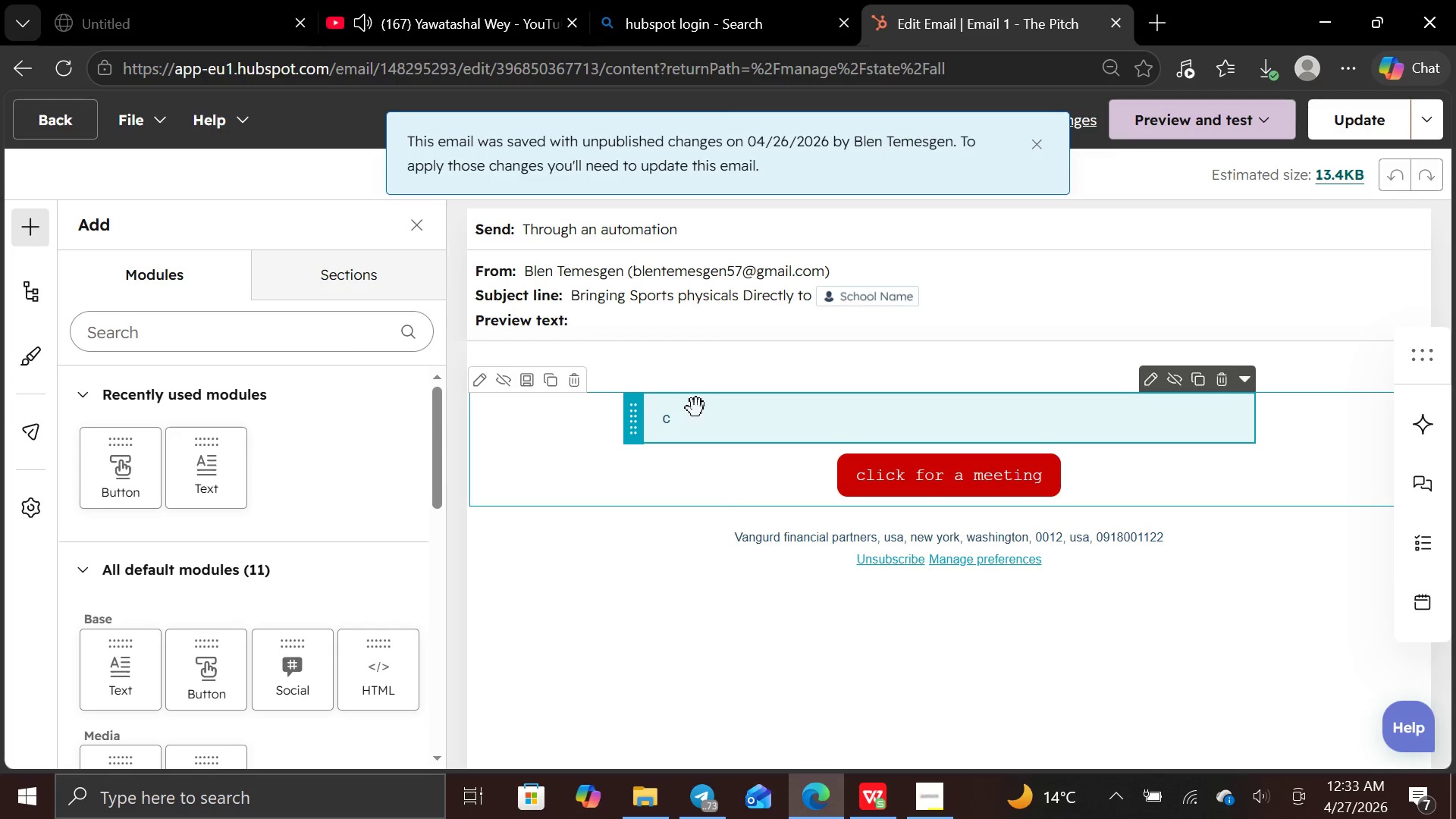 
left_click([696, 408])
 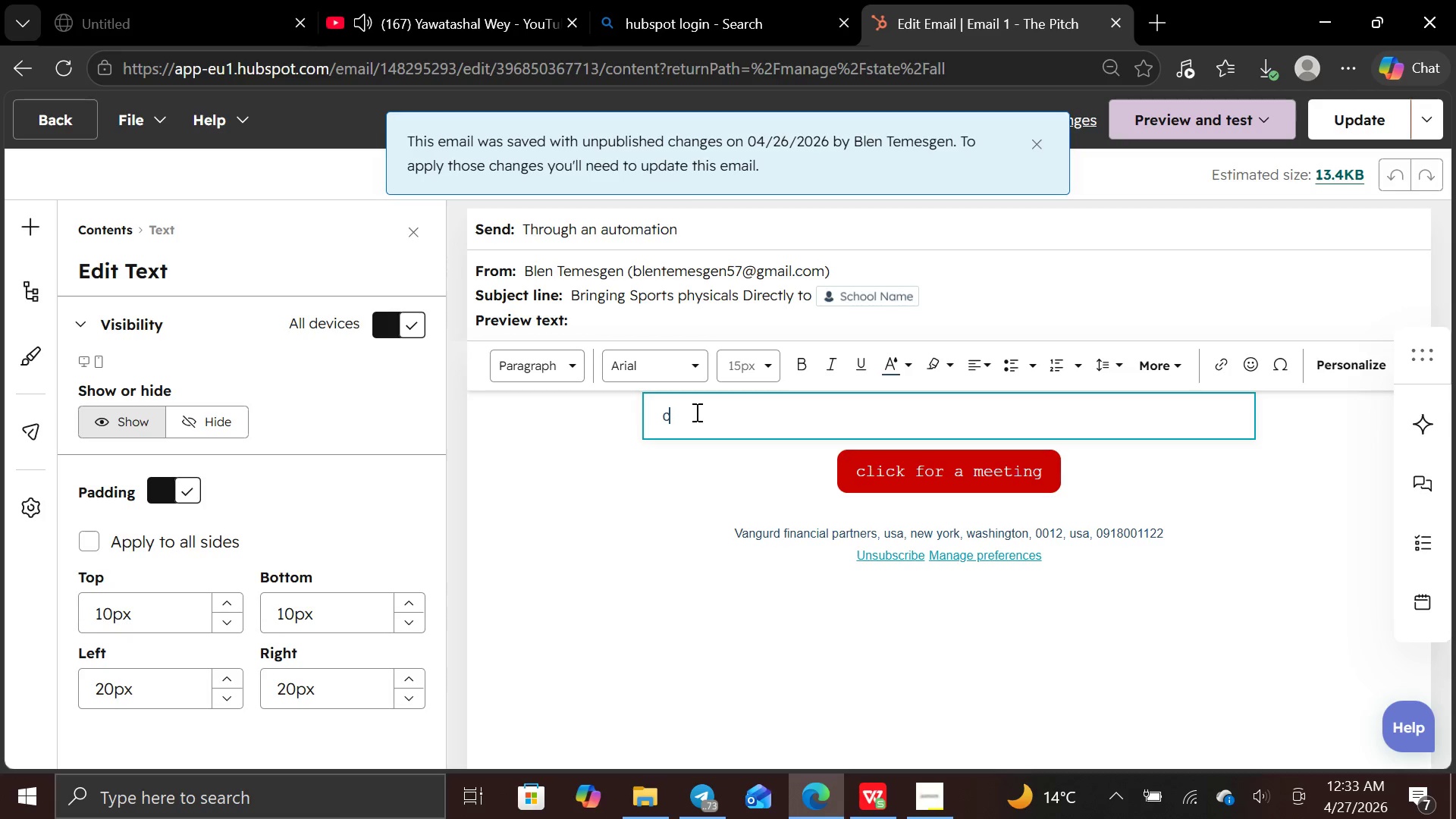 
key(Backspace)
 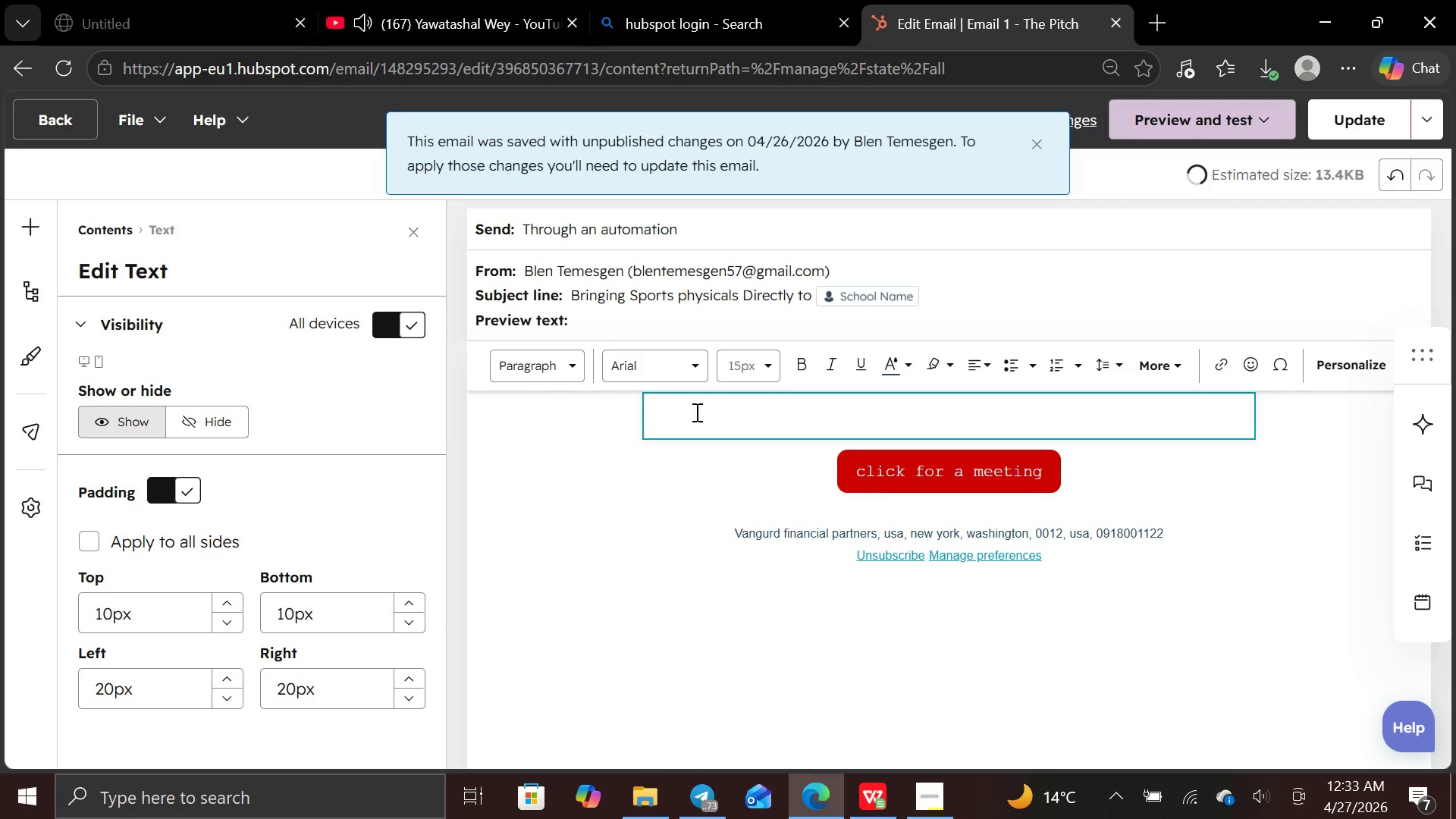 
key(Control+V)
 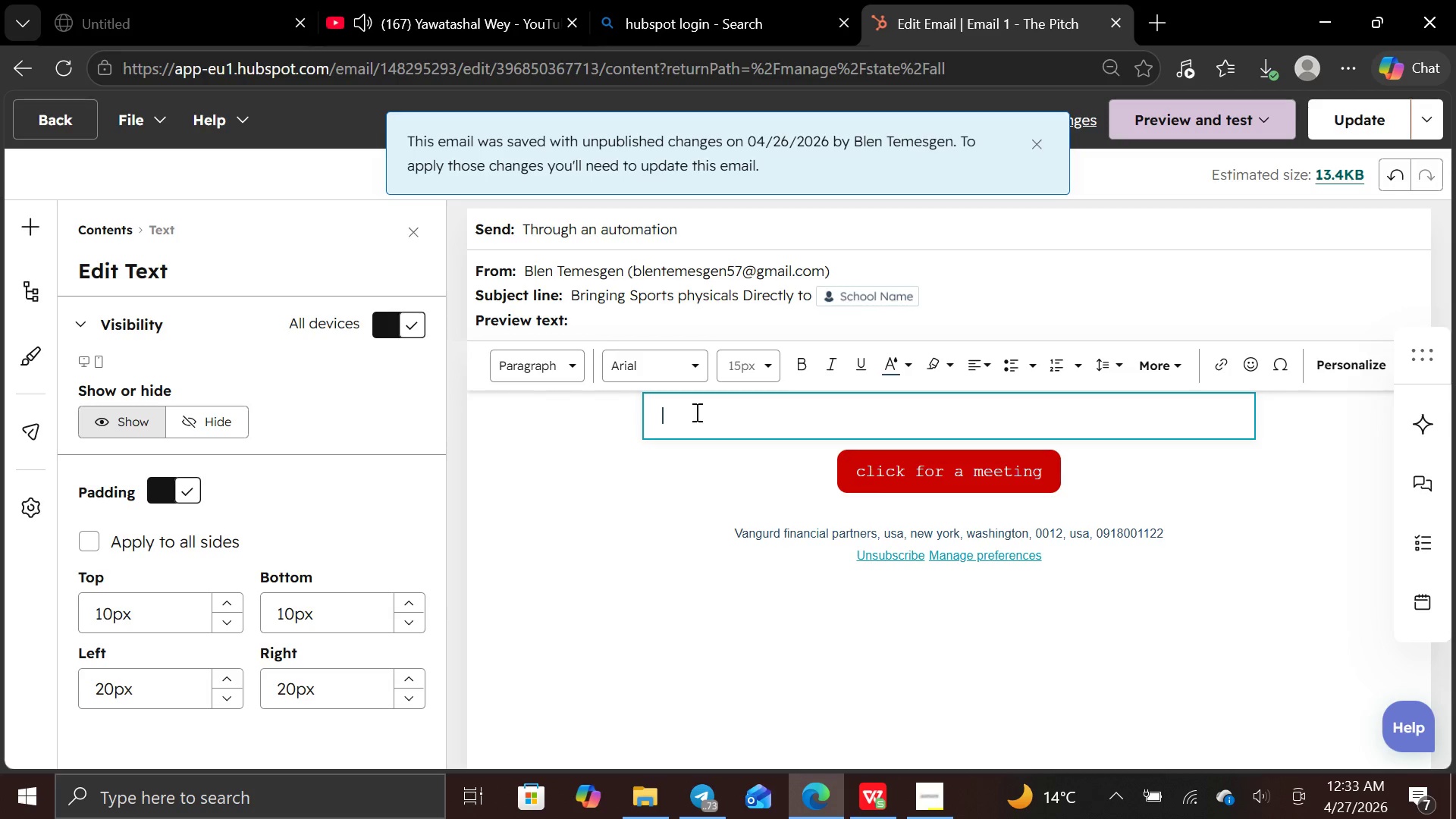 
key(Control+V)
 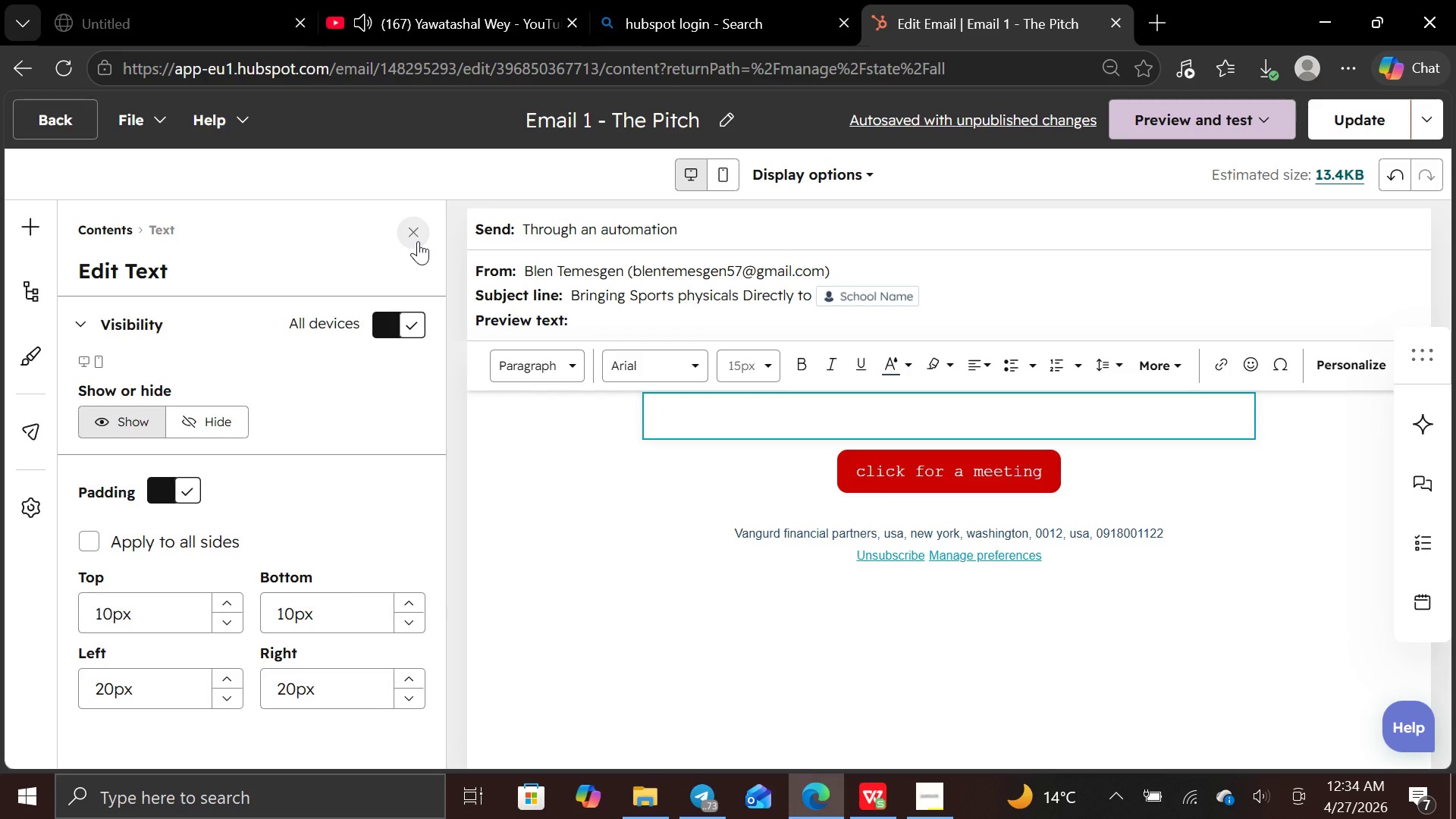 
wait(29.12)
 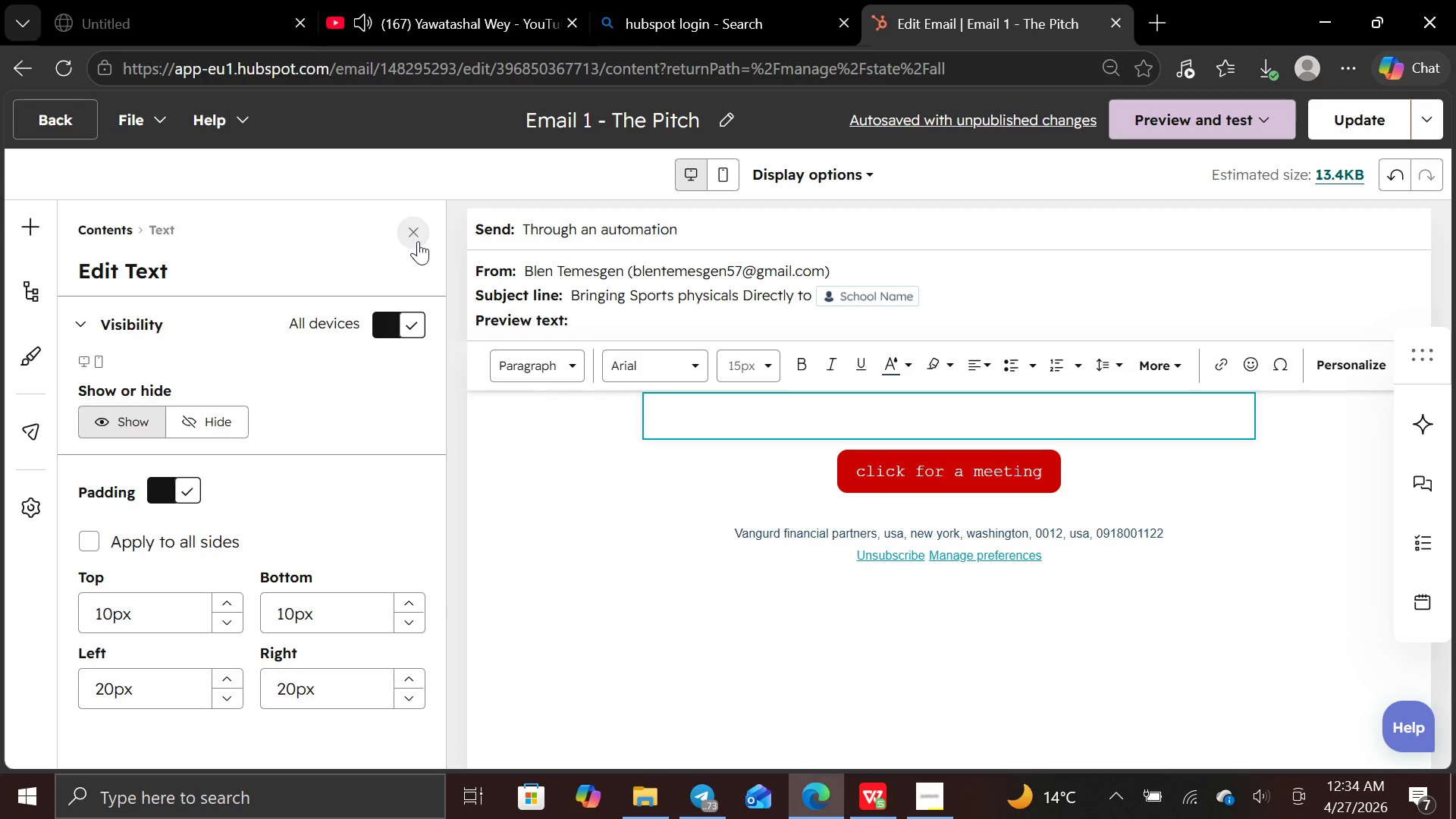 
key(CapsLock)
 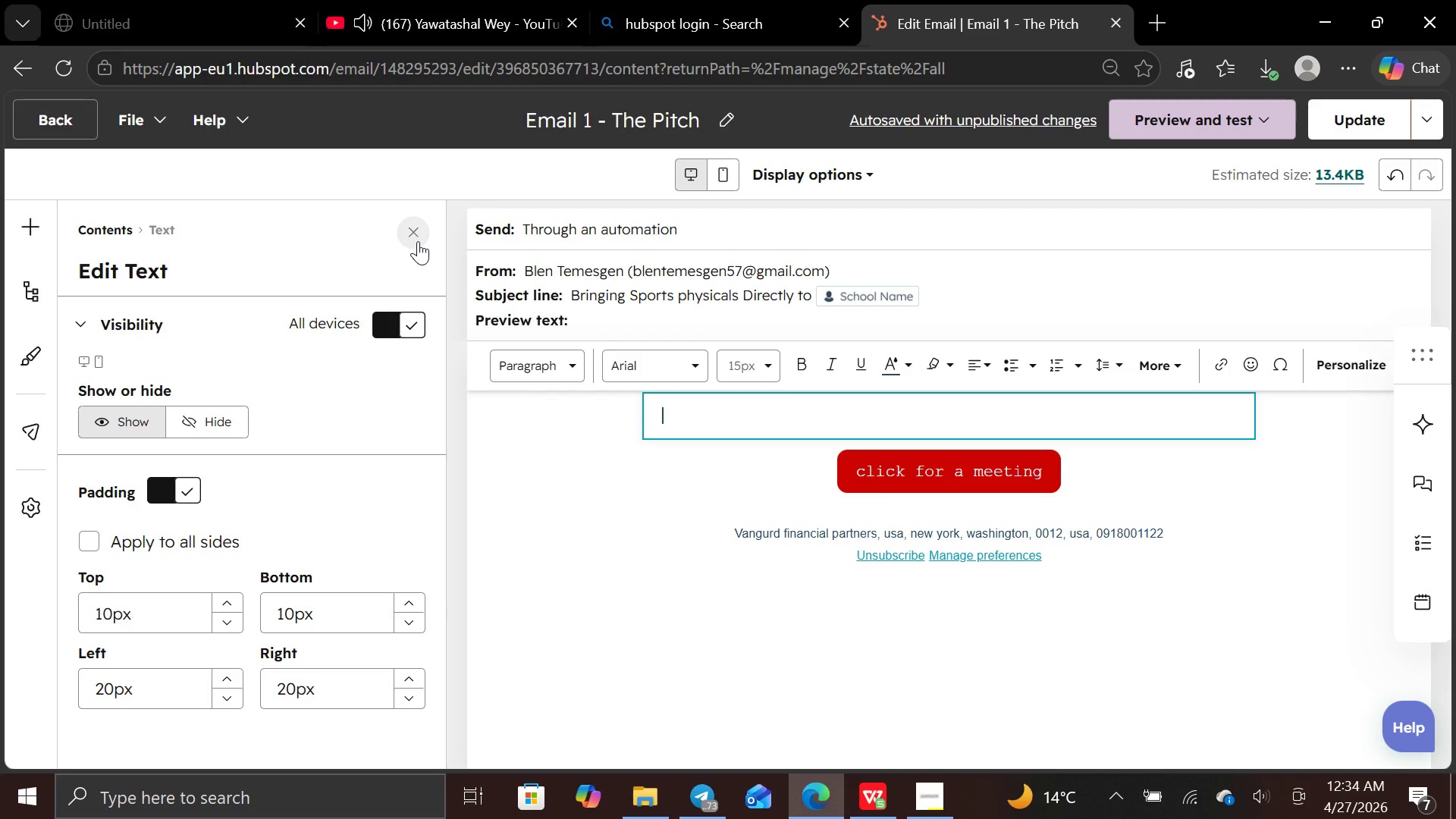 
key(H)
 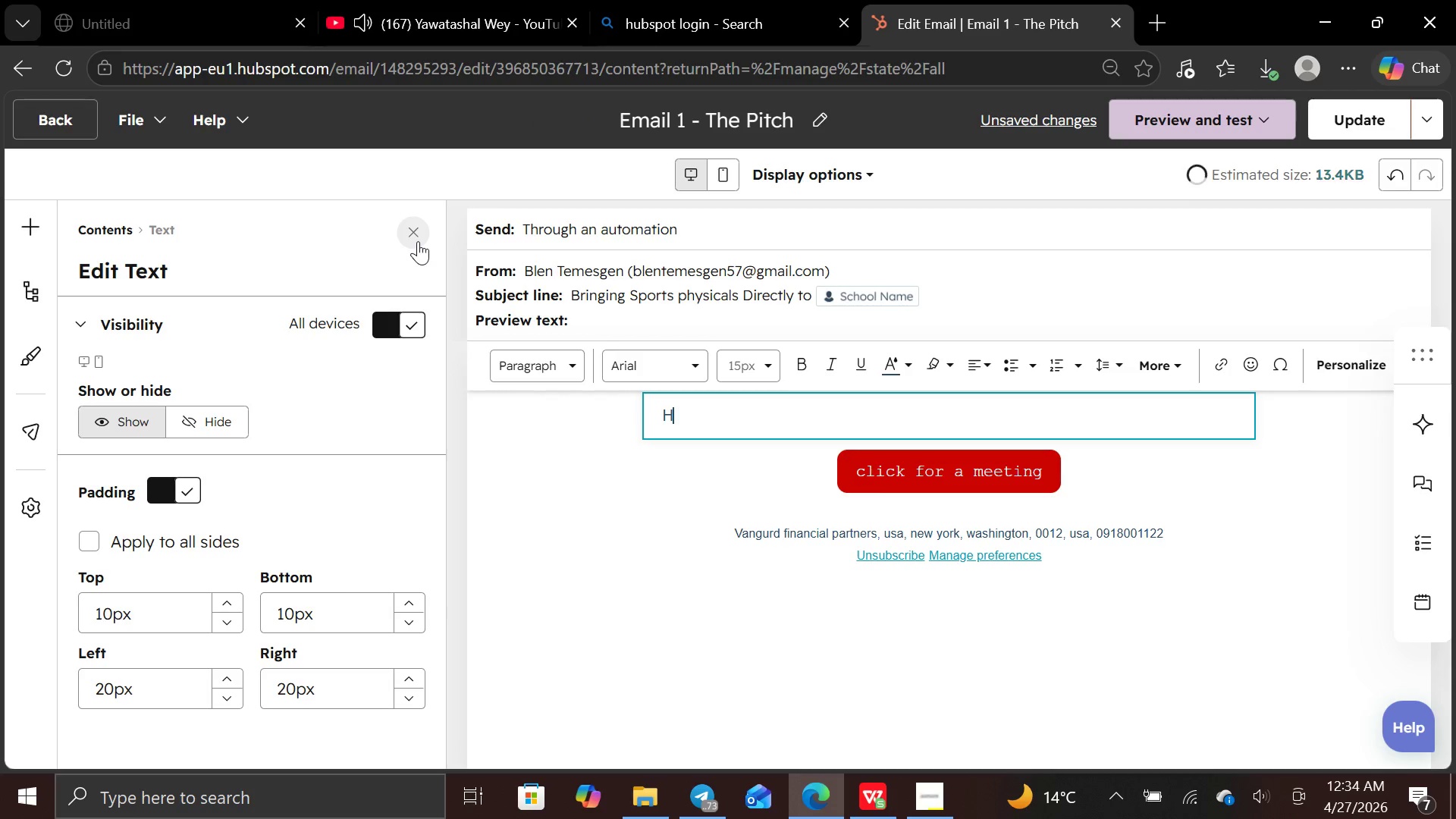 
key(CapsLock)
 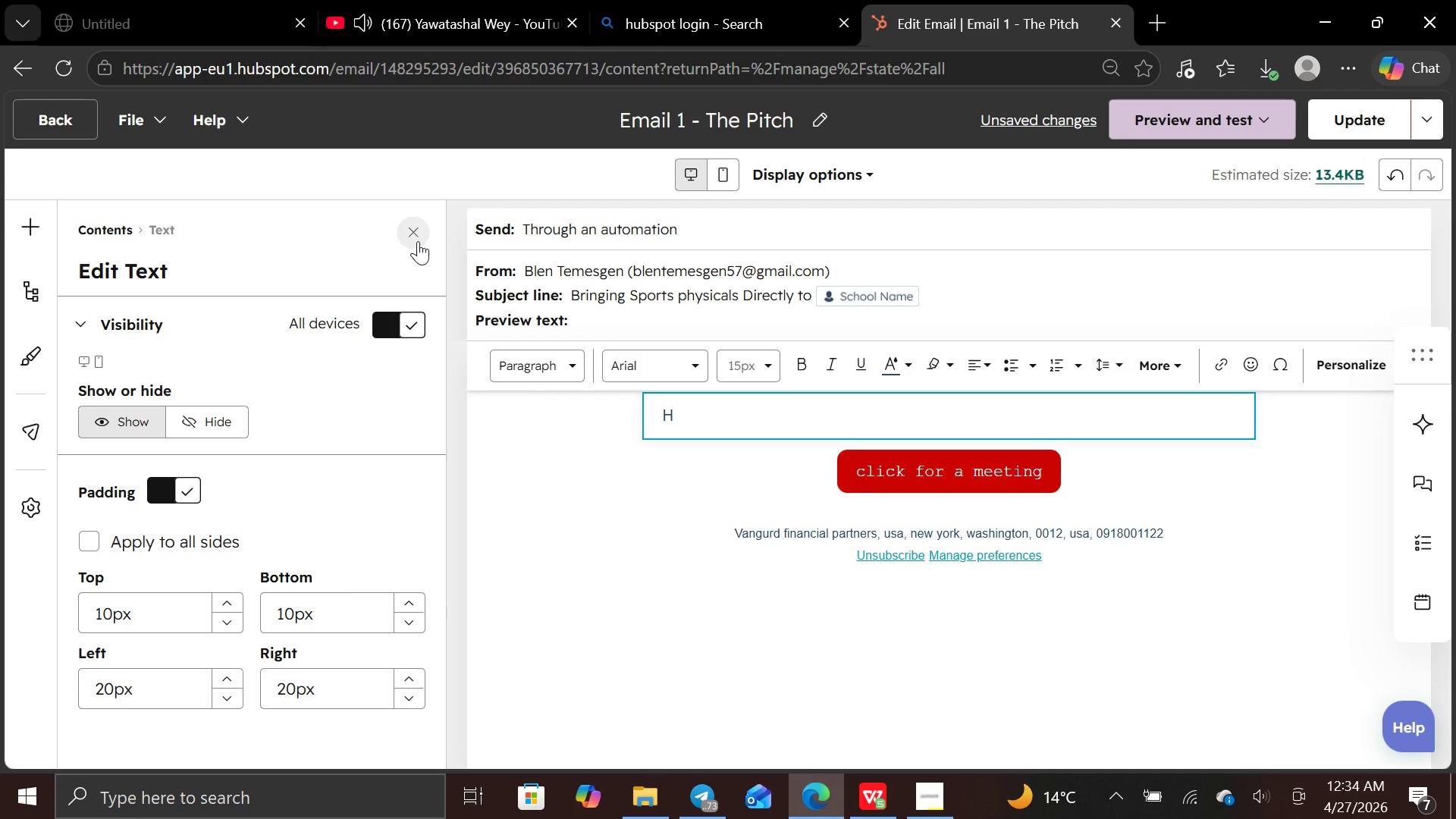 
key(I)
 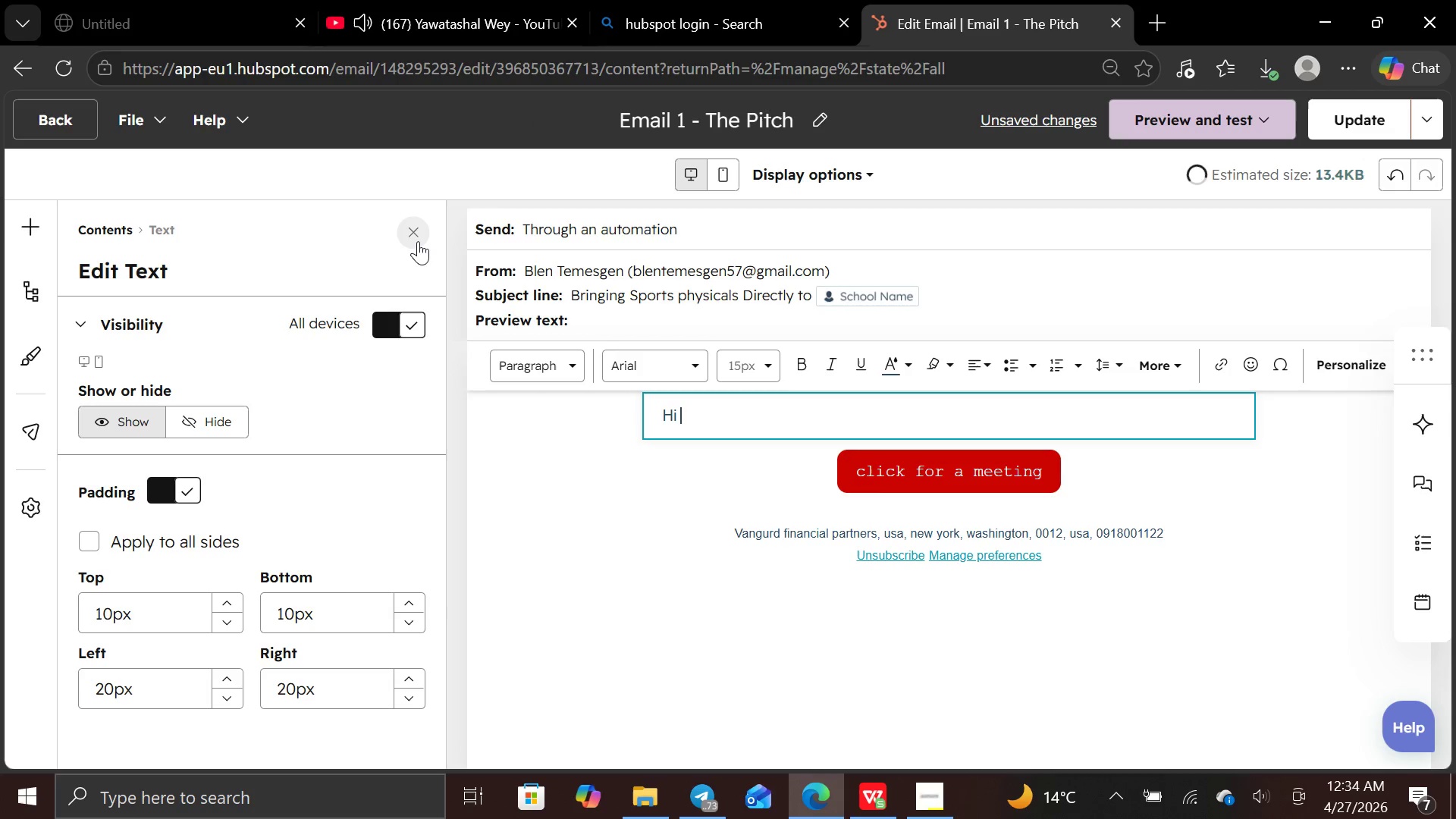 
key(Space)
 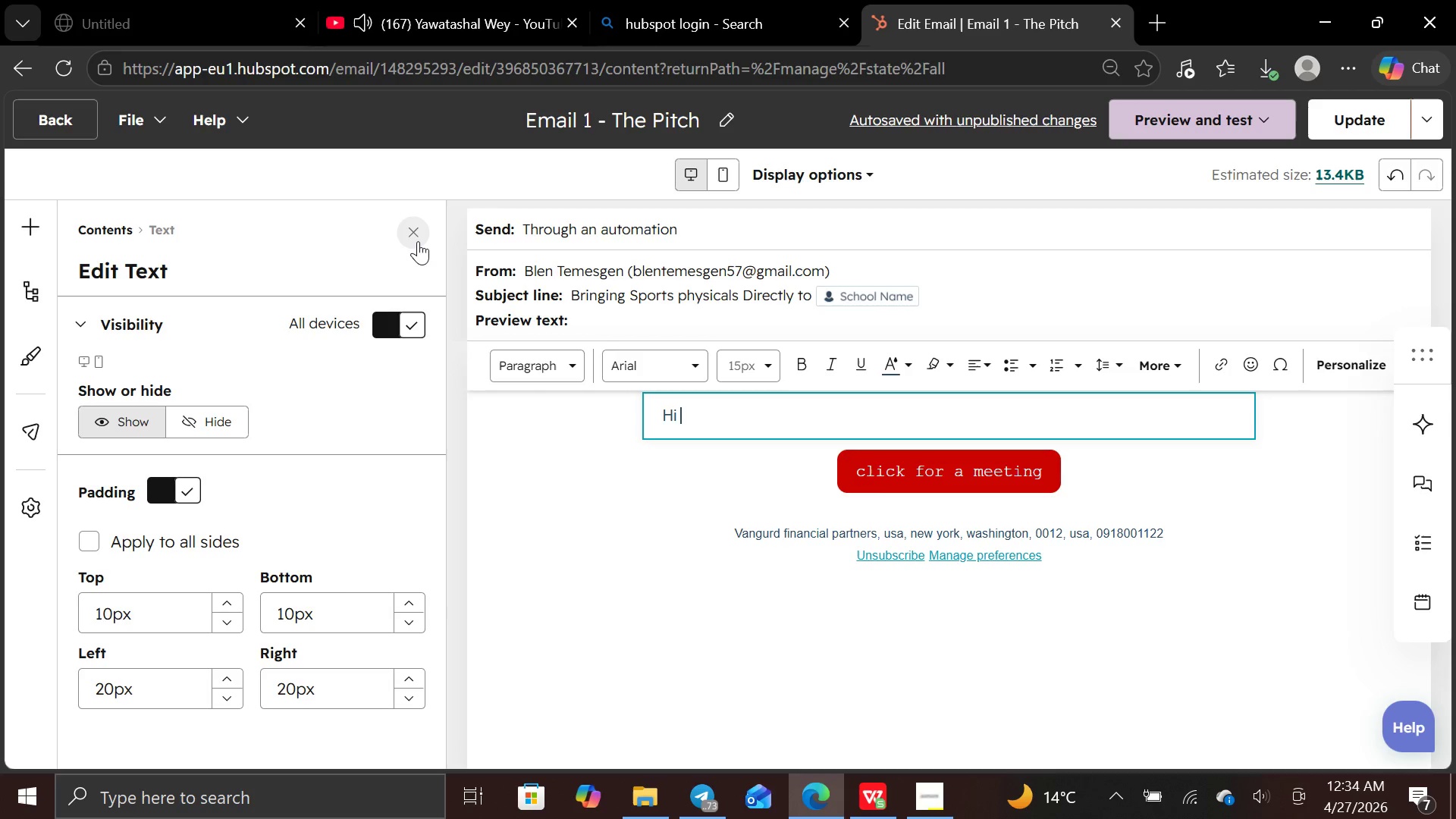 
wait(18.73)
 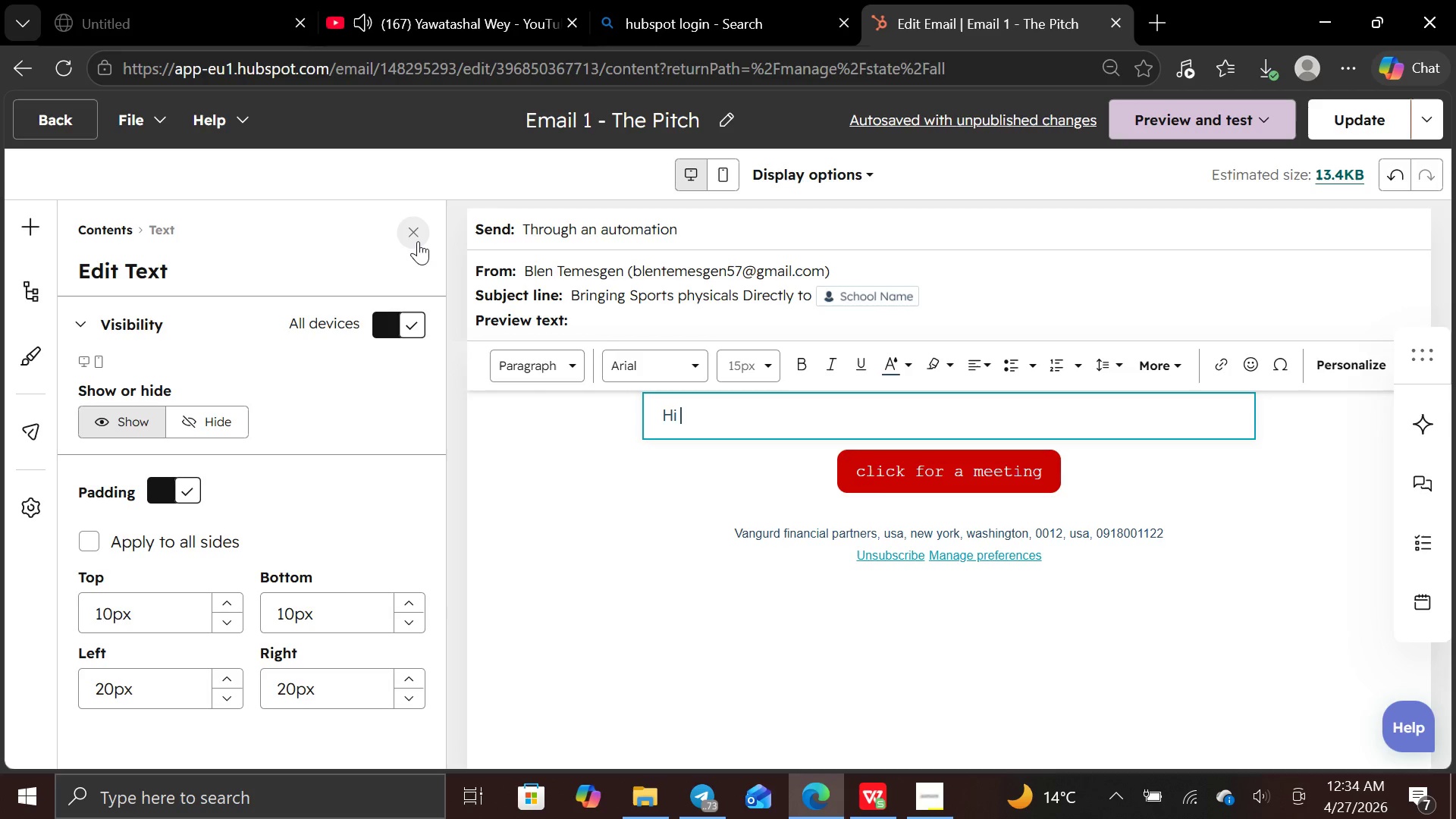 
left_click([1350, 362])
 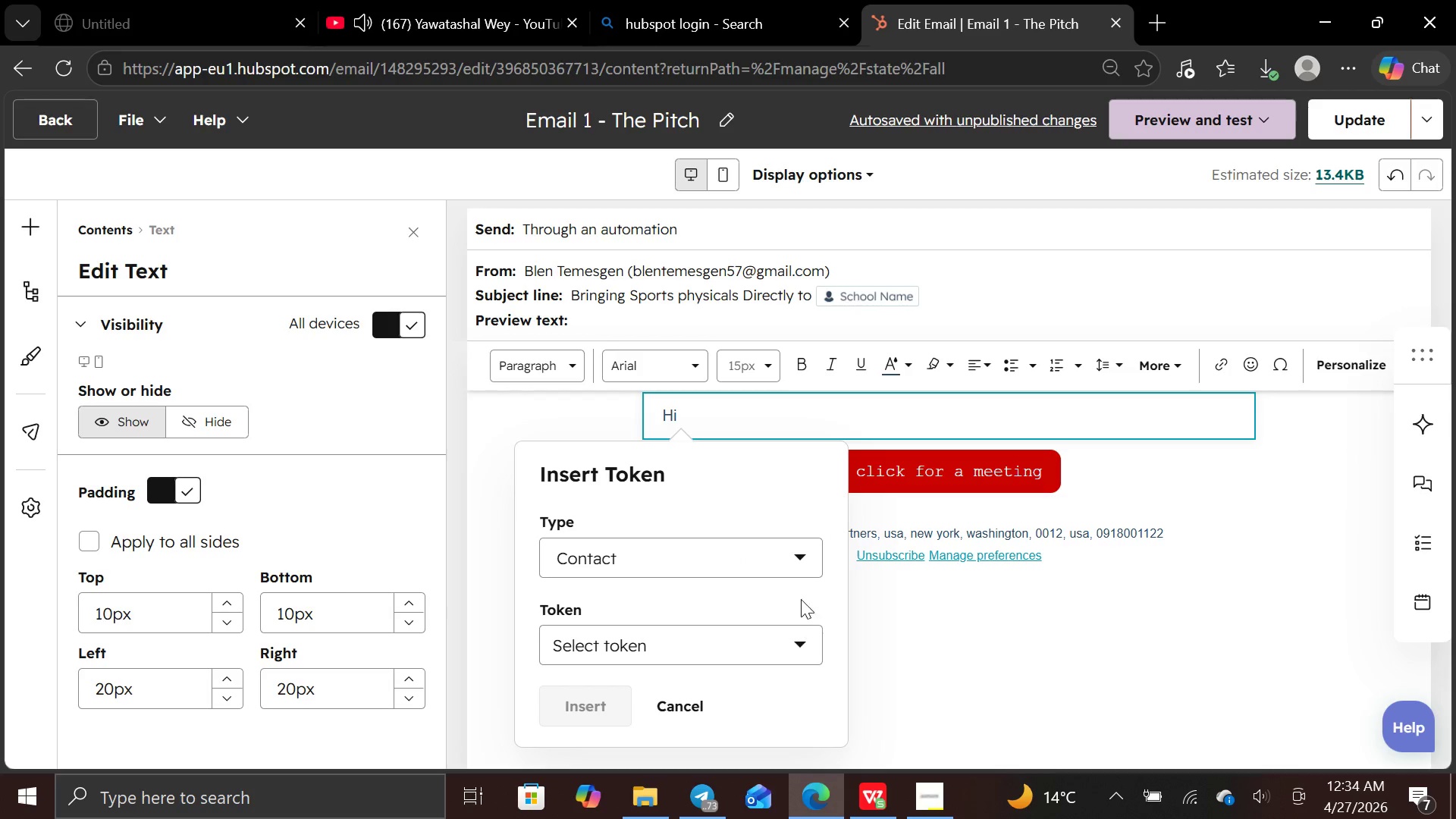 
left_click([805, 557])
 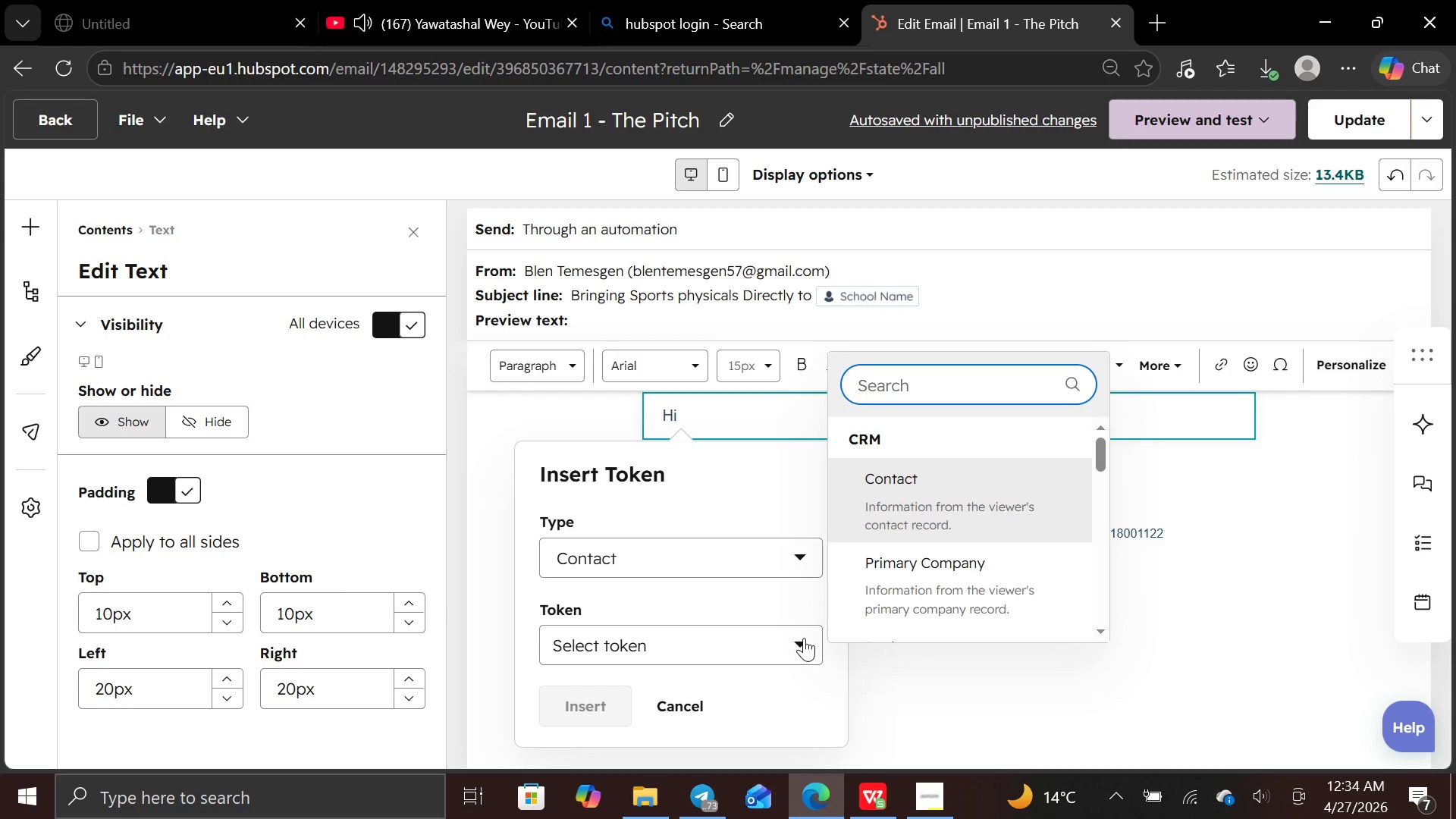 
left_click([802, 642])
 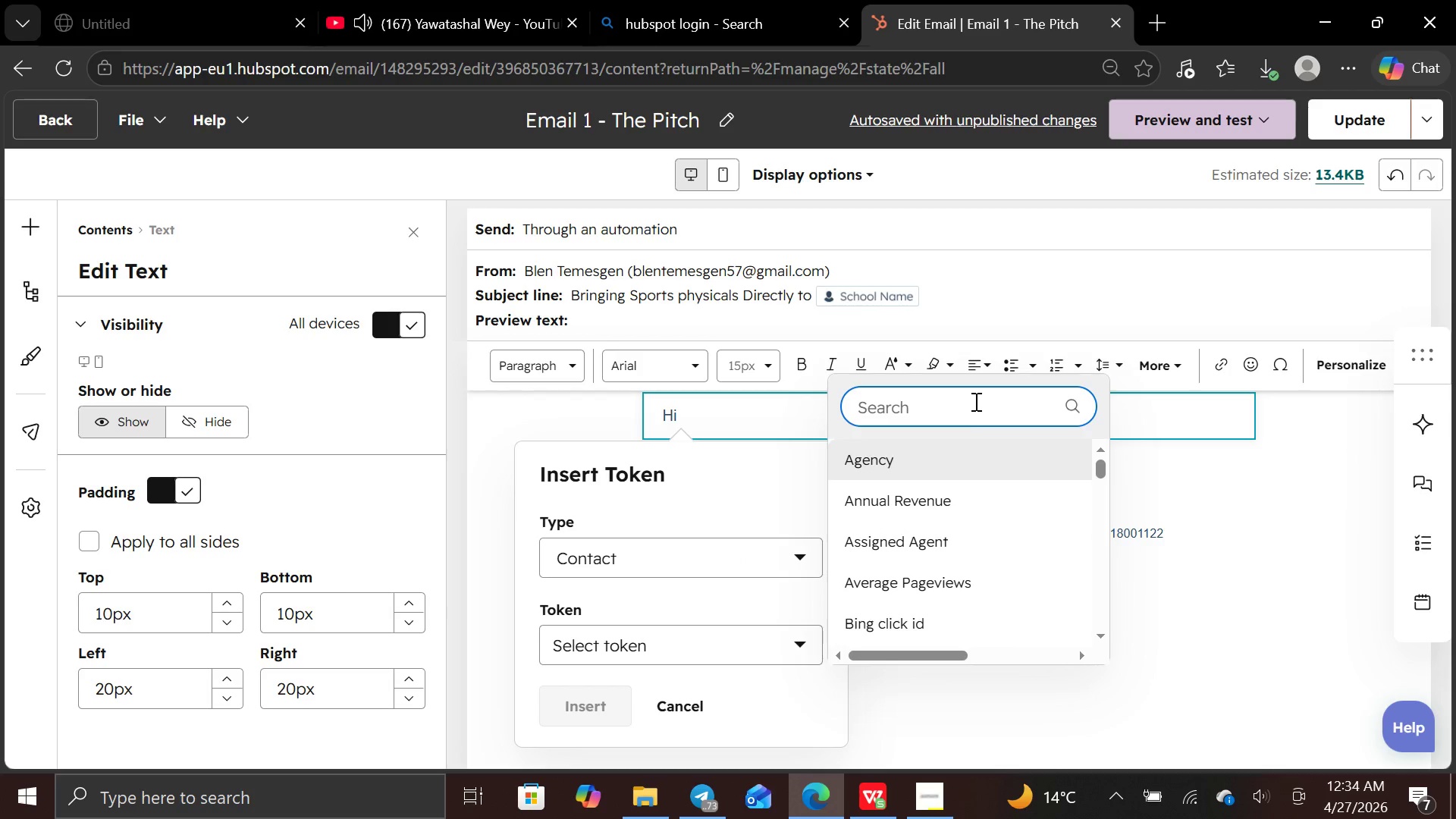 
type(firsr)
key(Backspace)
type(st)
key(Backspace)
key(Backspace)
type(t n)
 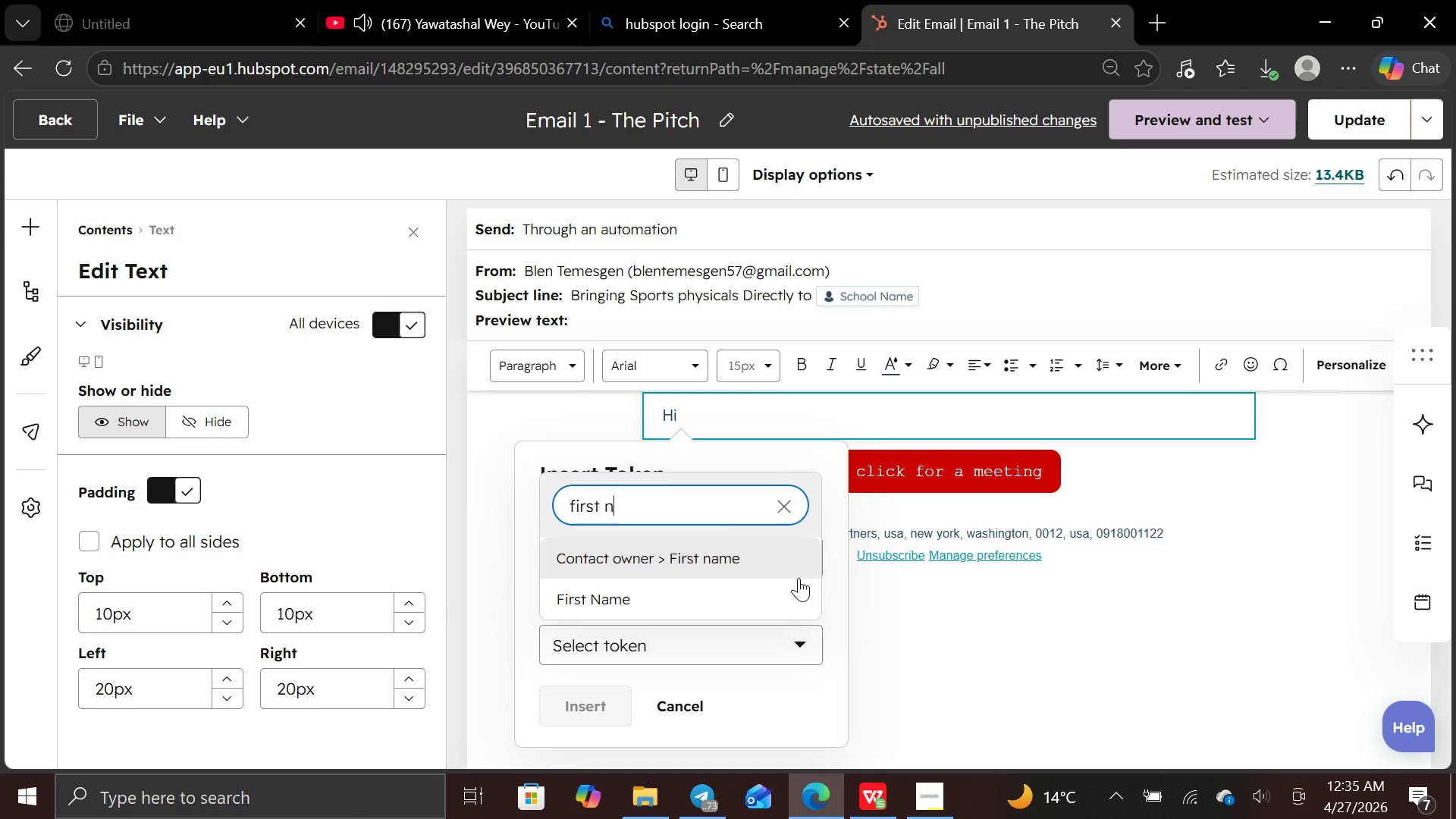 
left_click([764, 588])
 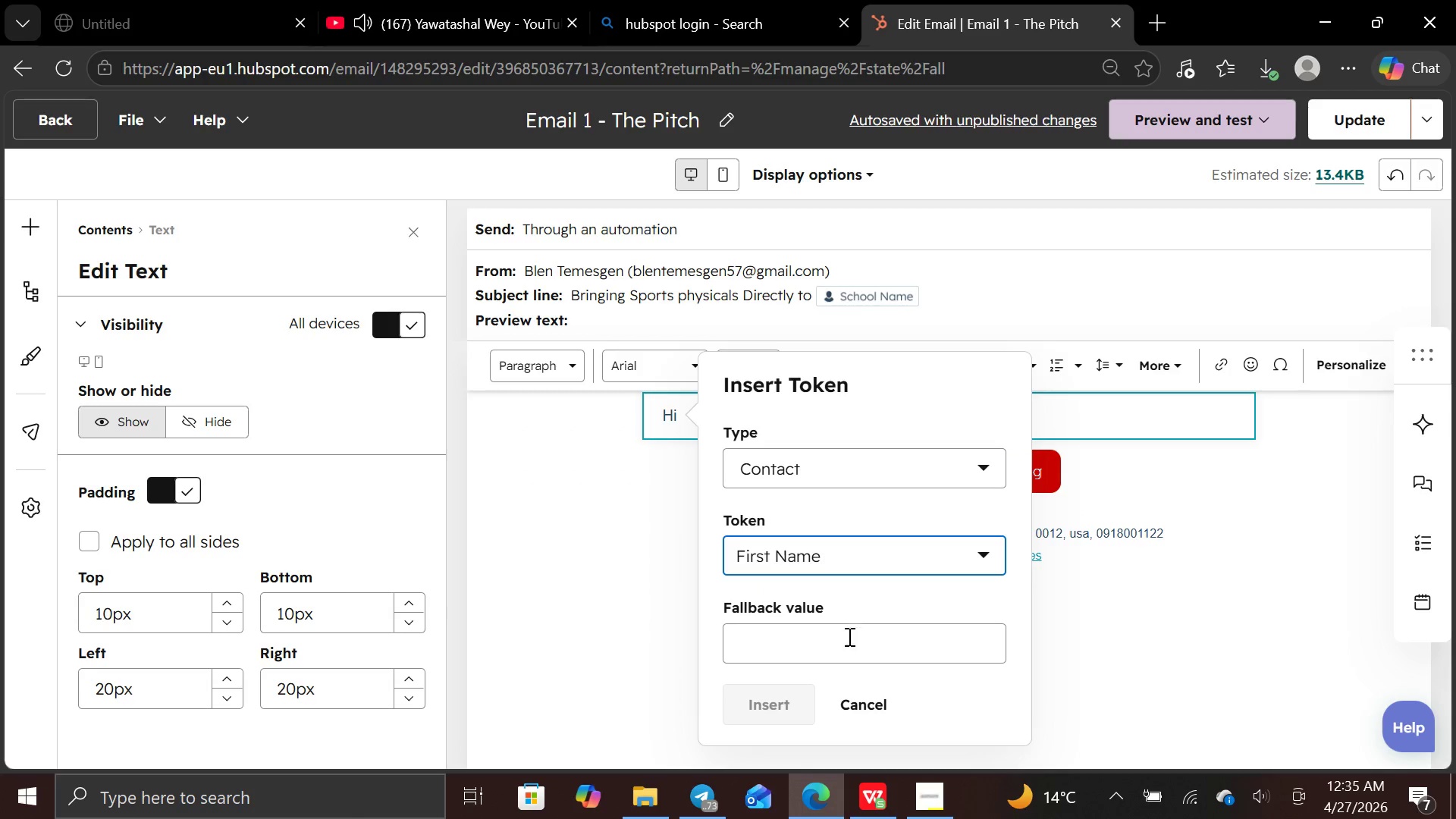 
left_click([845, 640])
 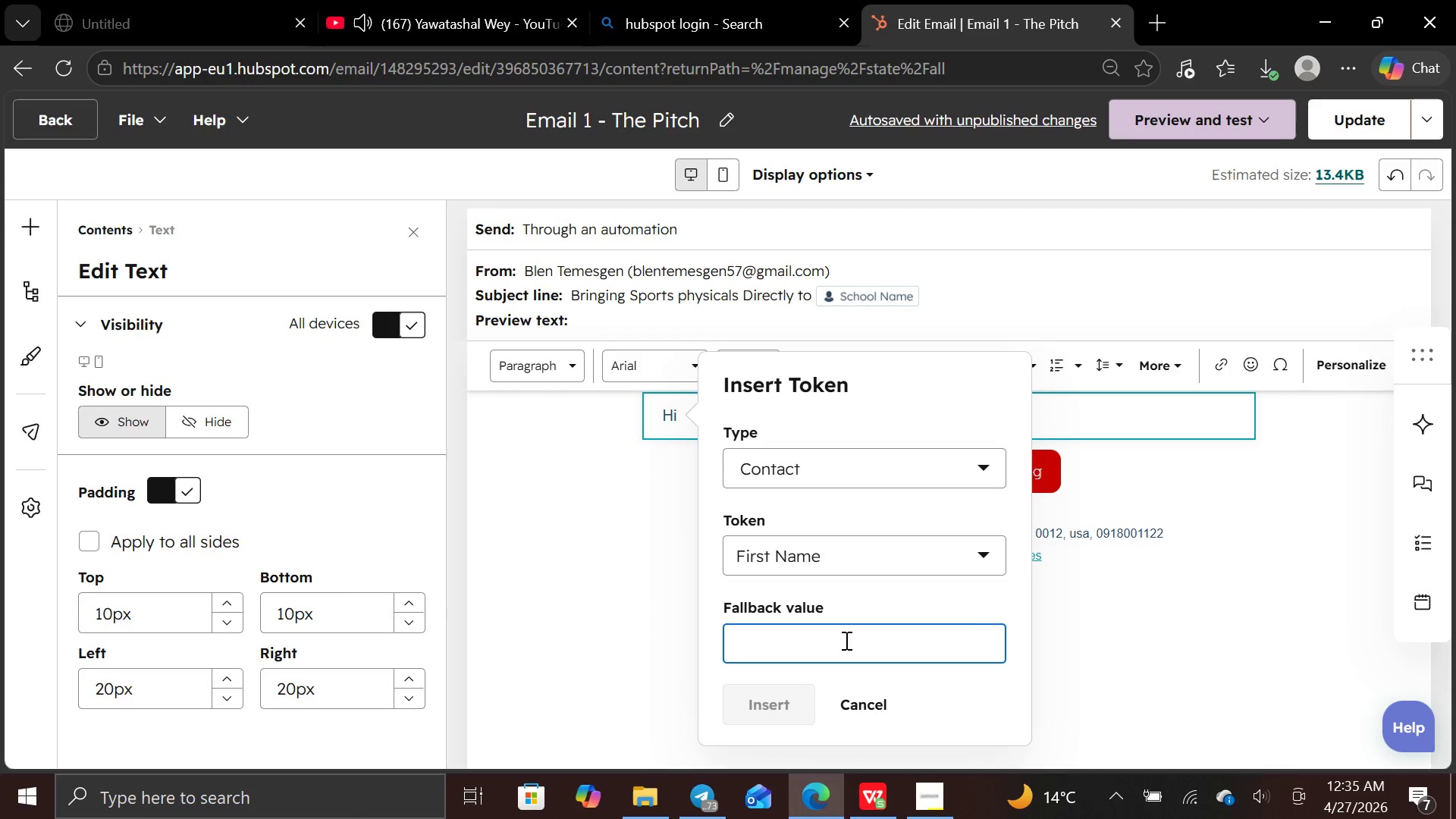 
type(First Name)
 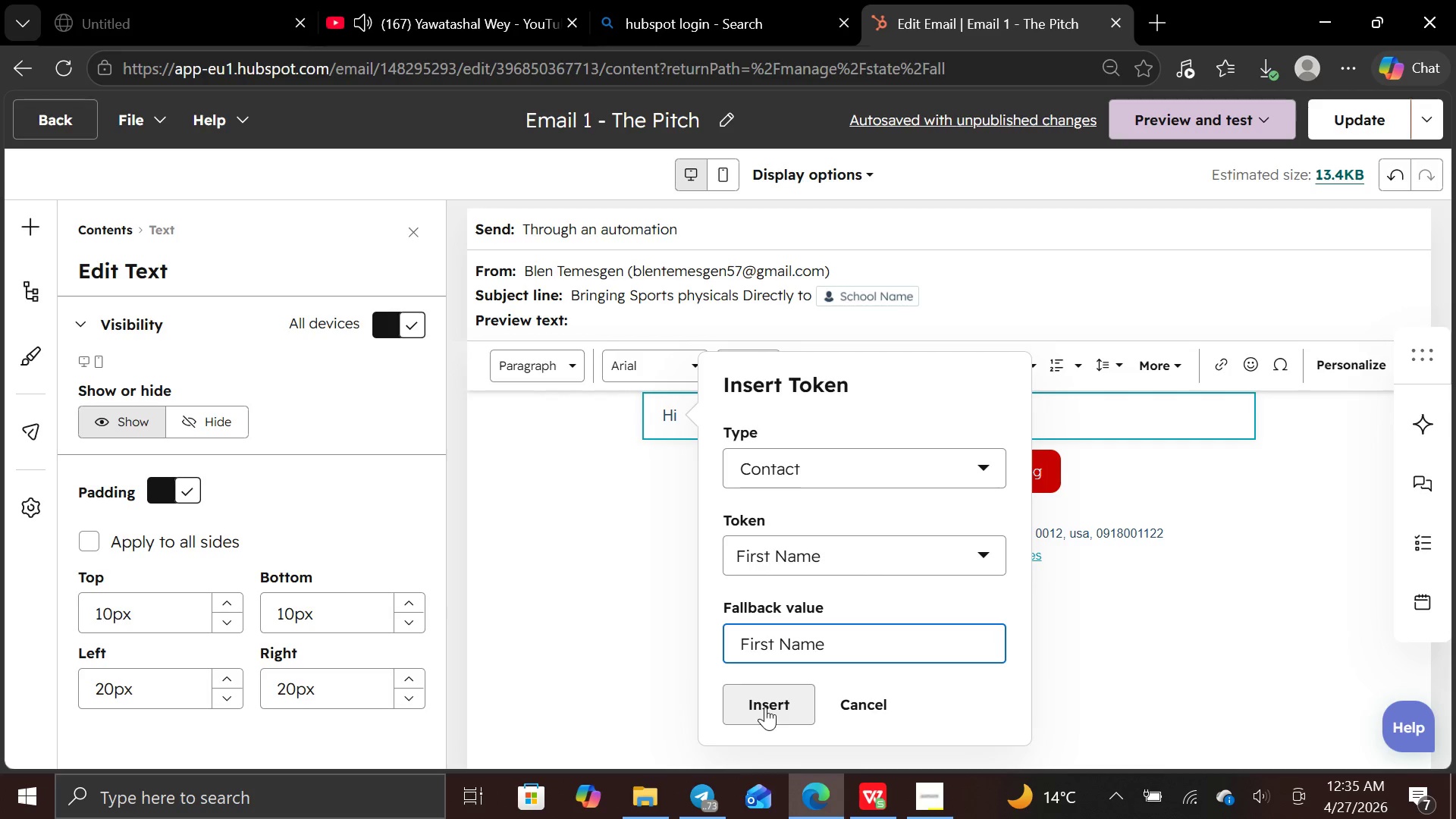 
left_click([765, 707])
 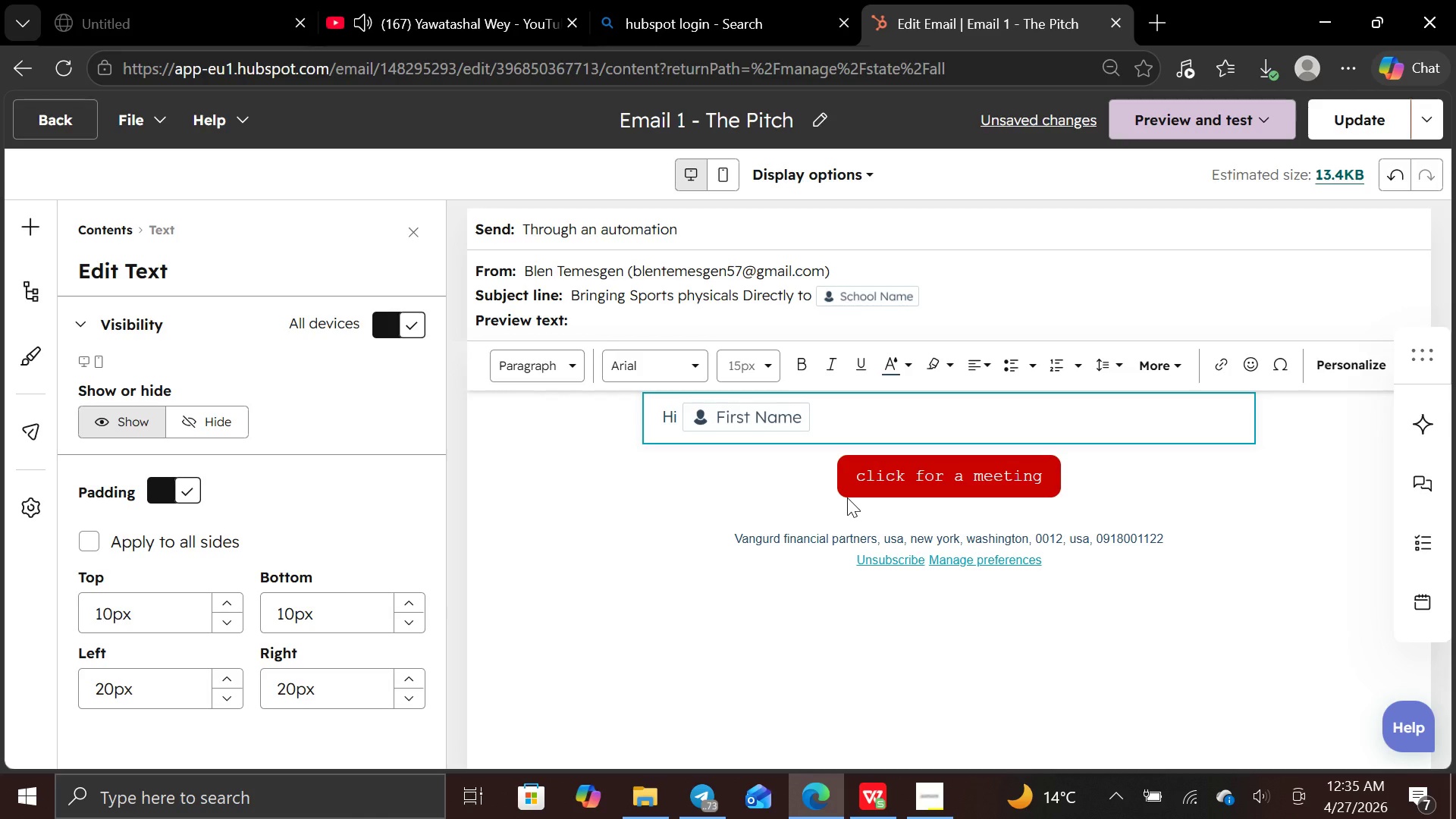 
wait(8.14)
 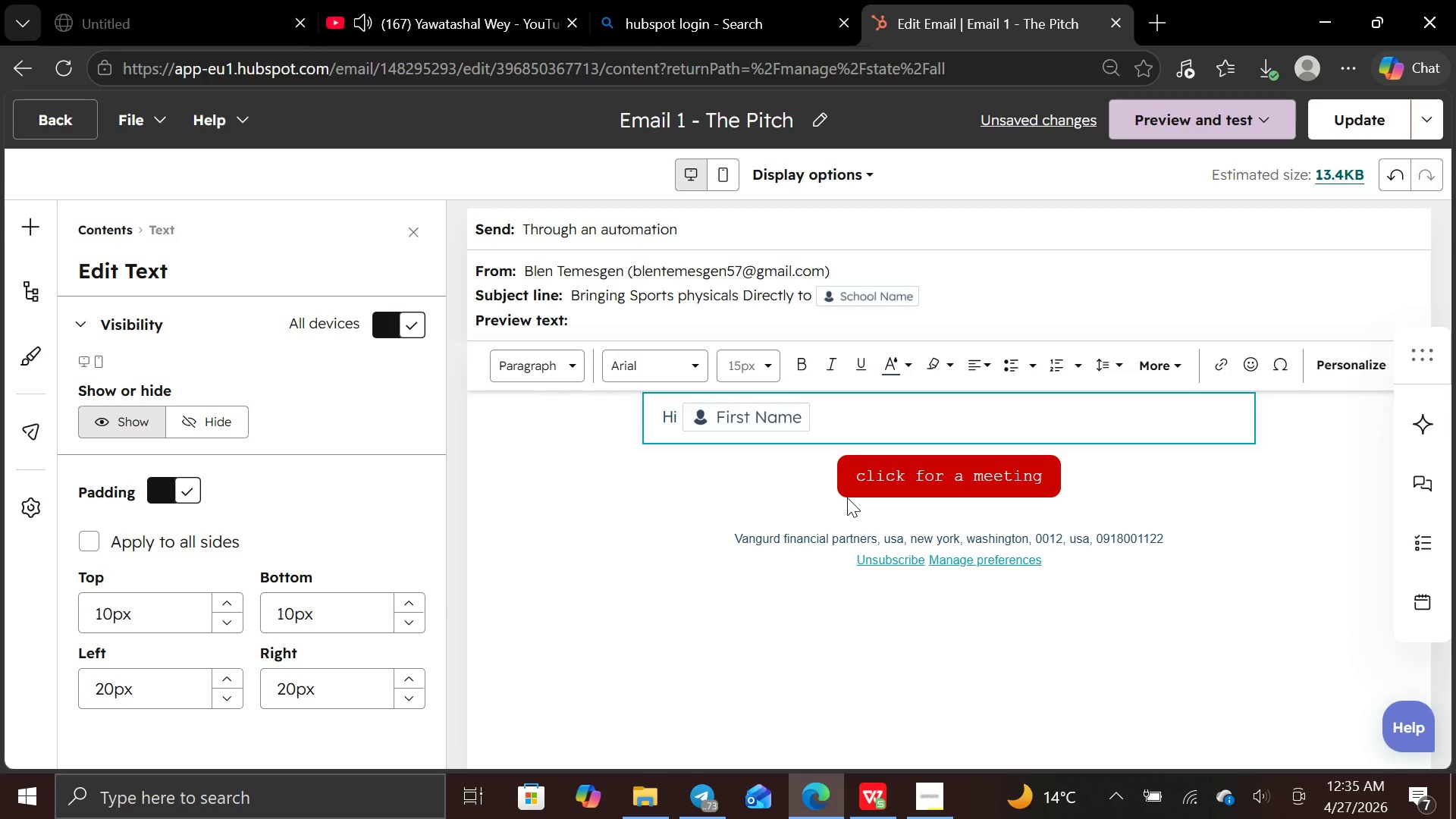 
key(Comma)
 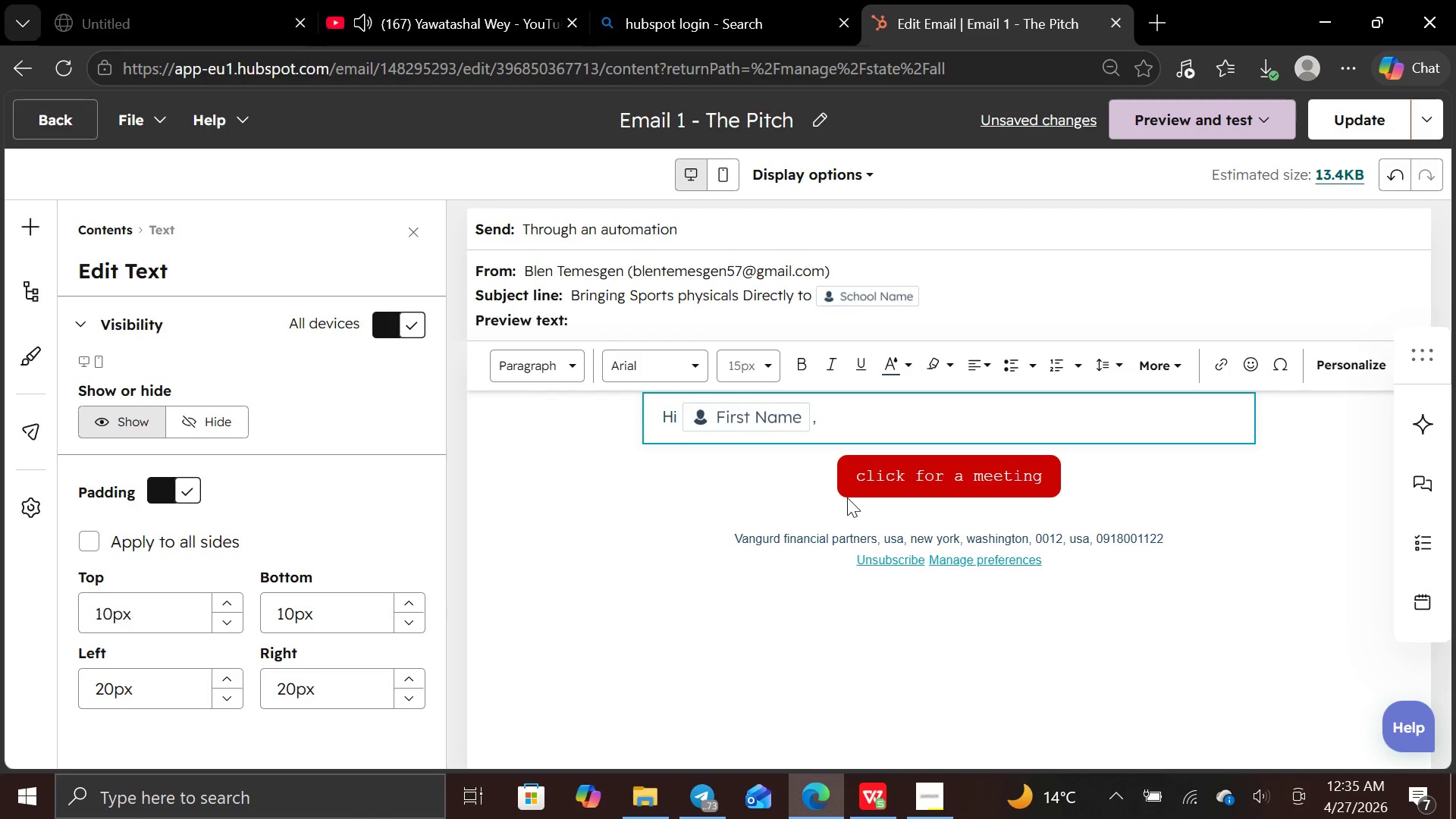 
key(Enter)
 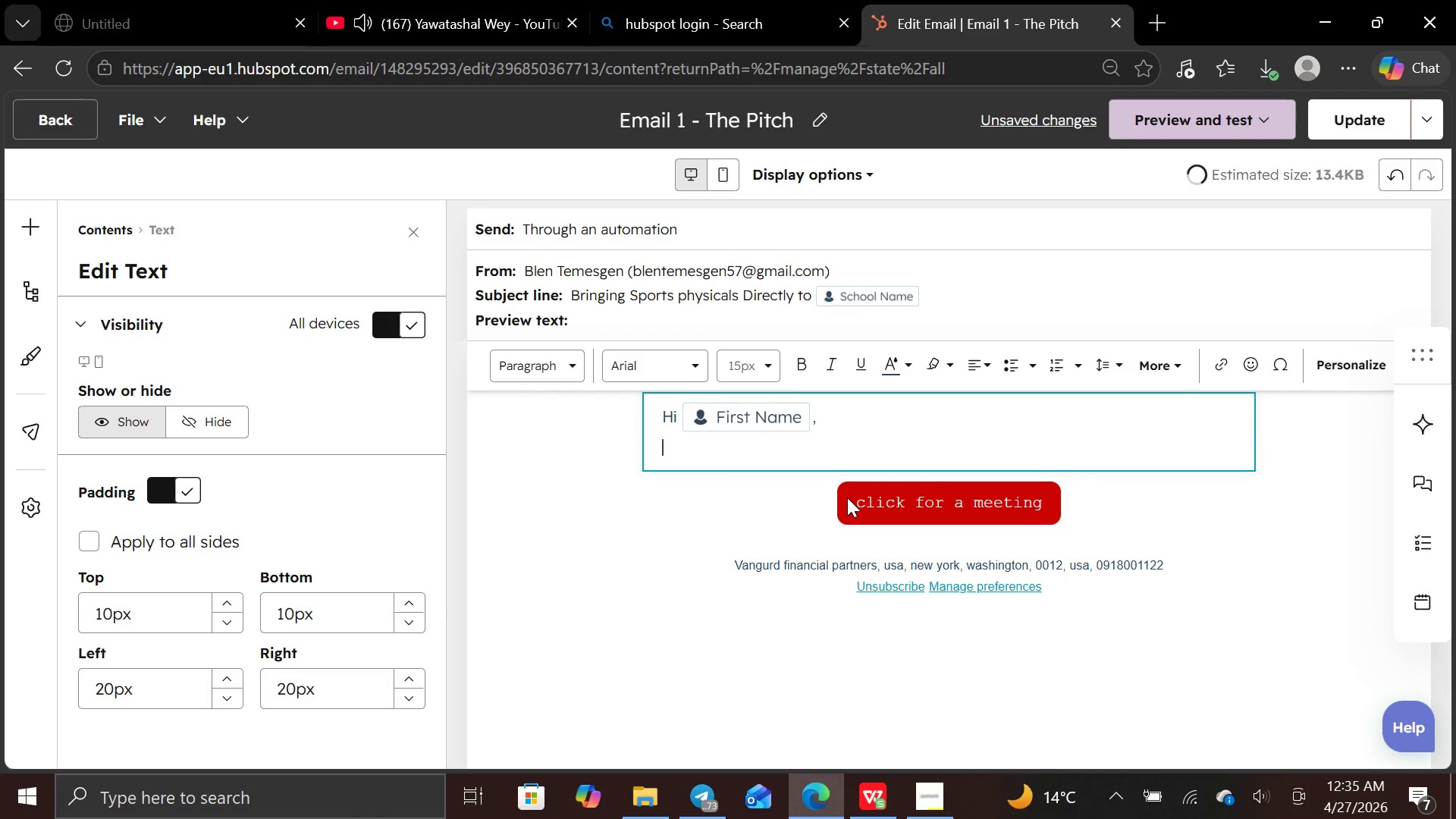 
key(Enter)
 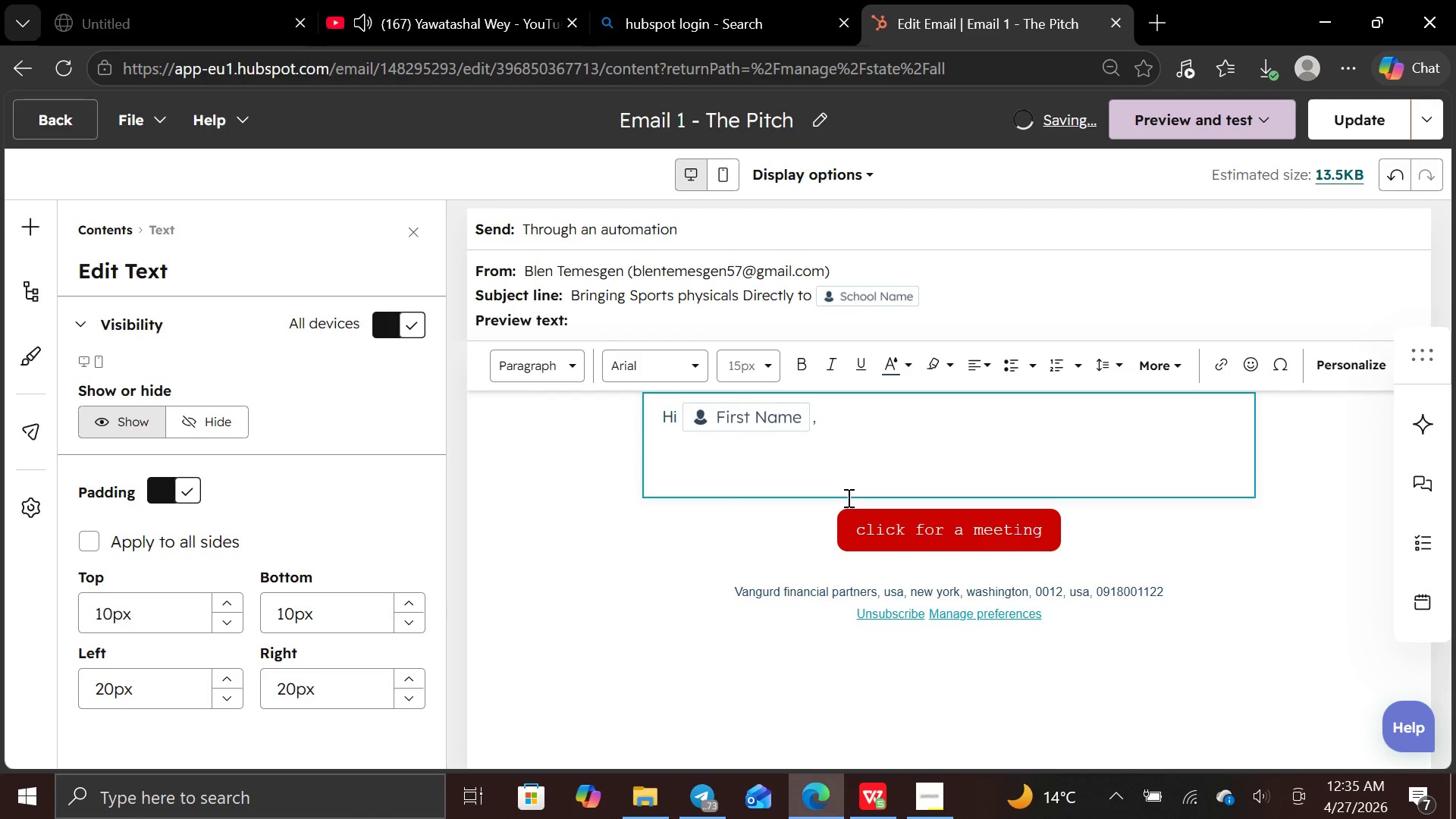 
type(i am reach)
 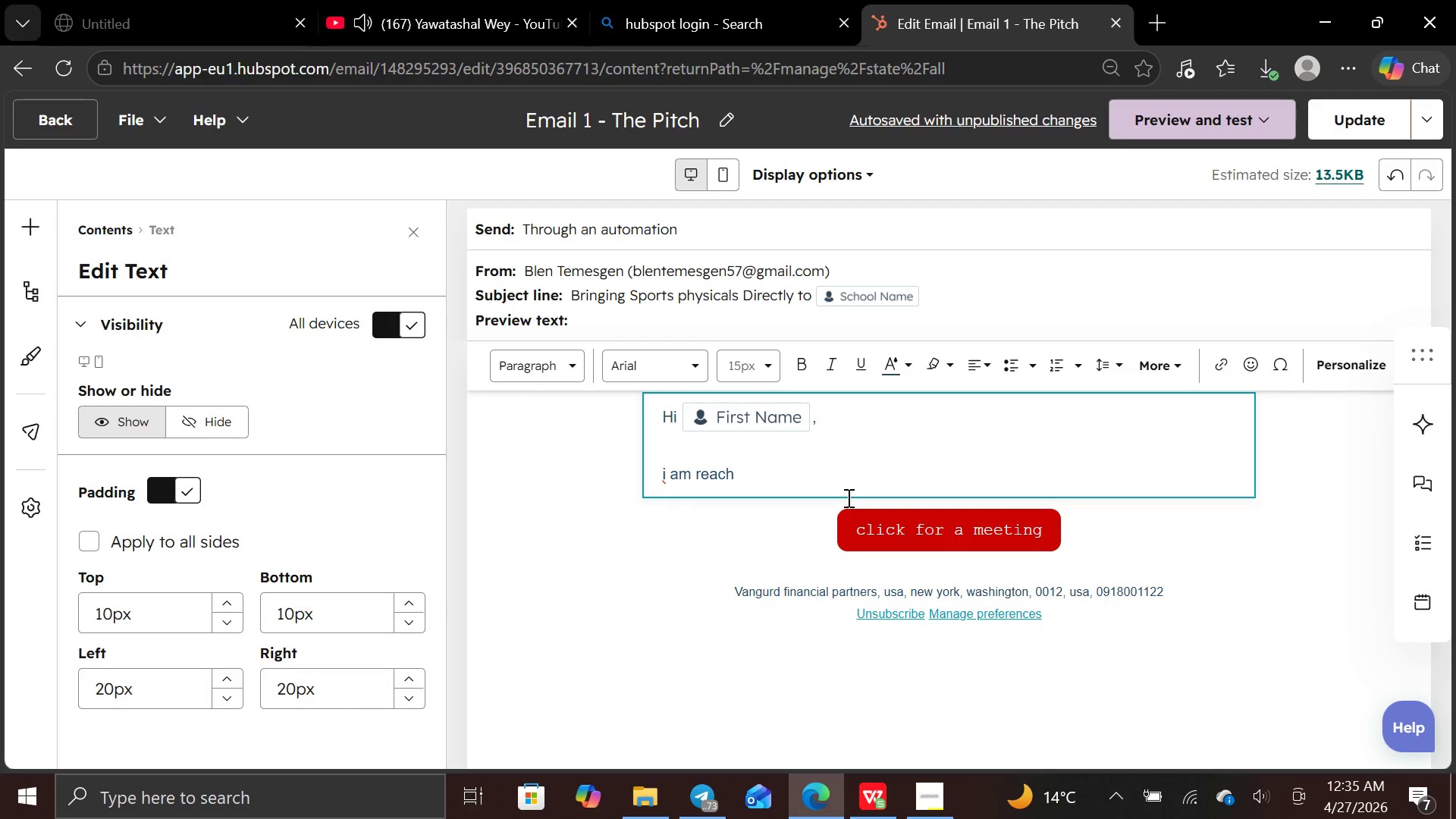 
wait(20.48)
 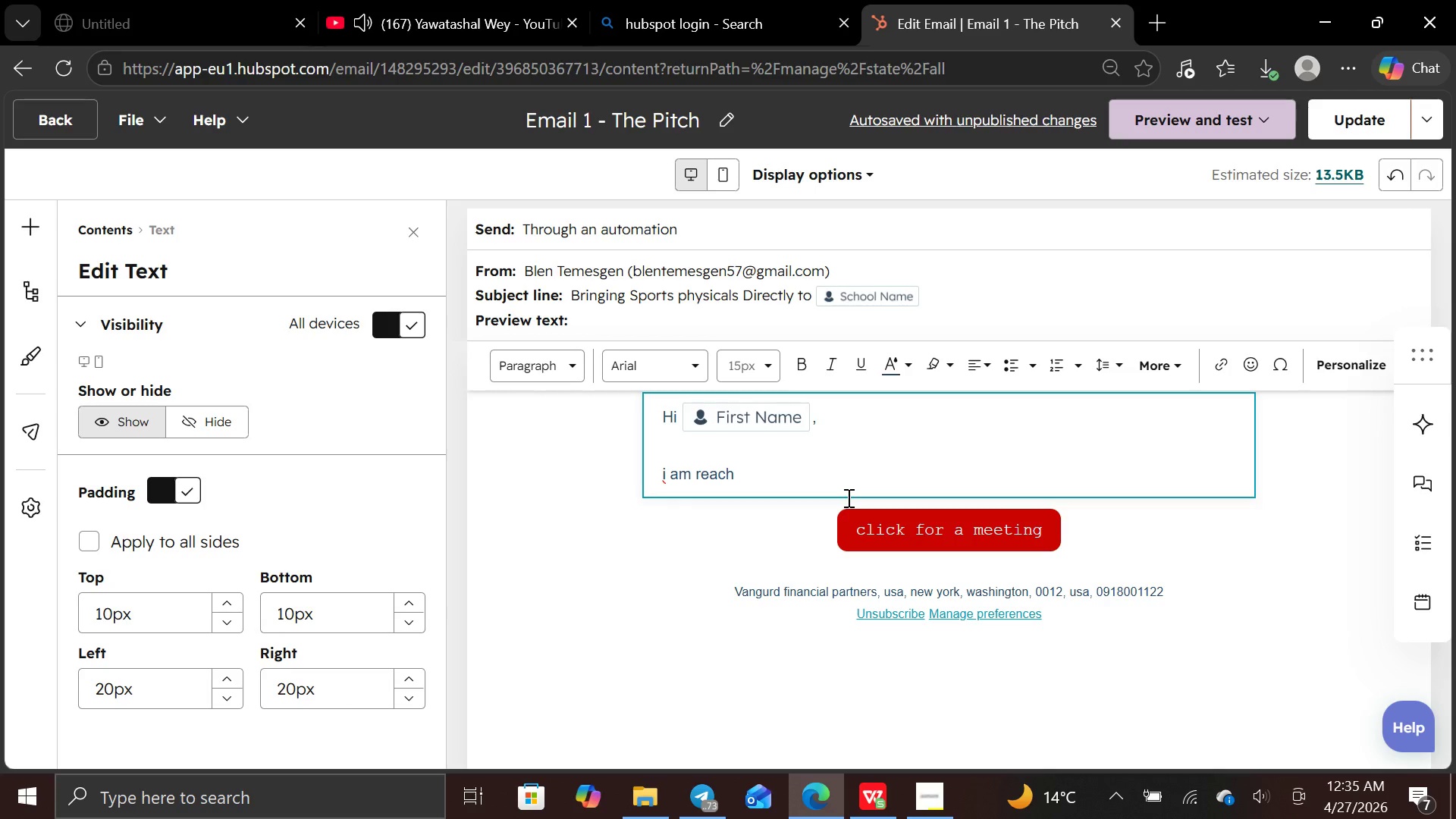 
type(ing out from pinnacle and pediatrics )
 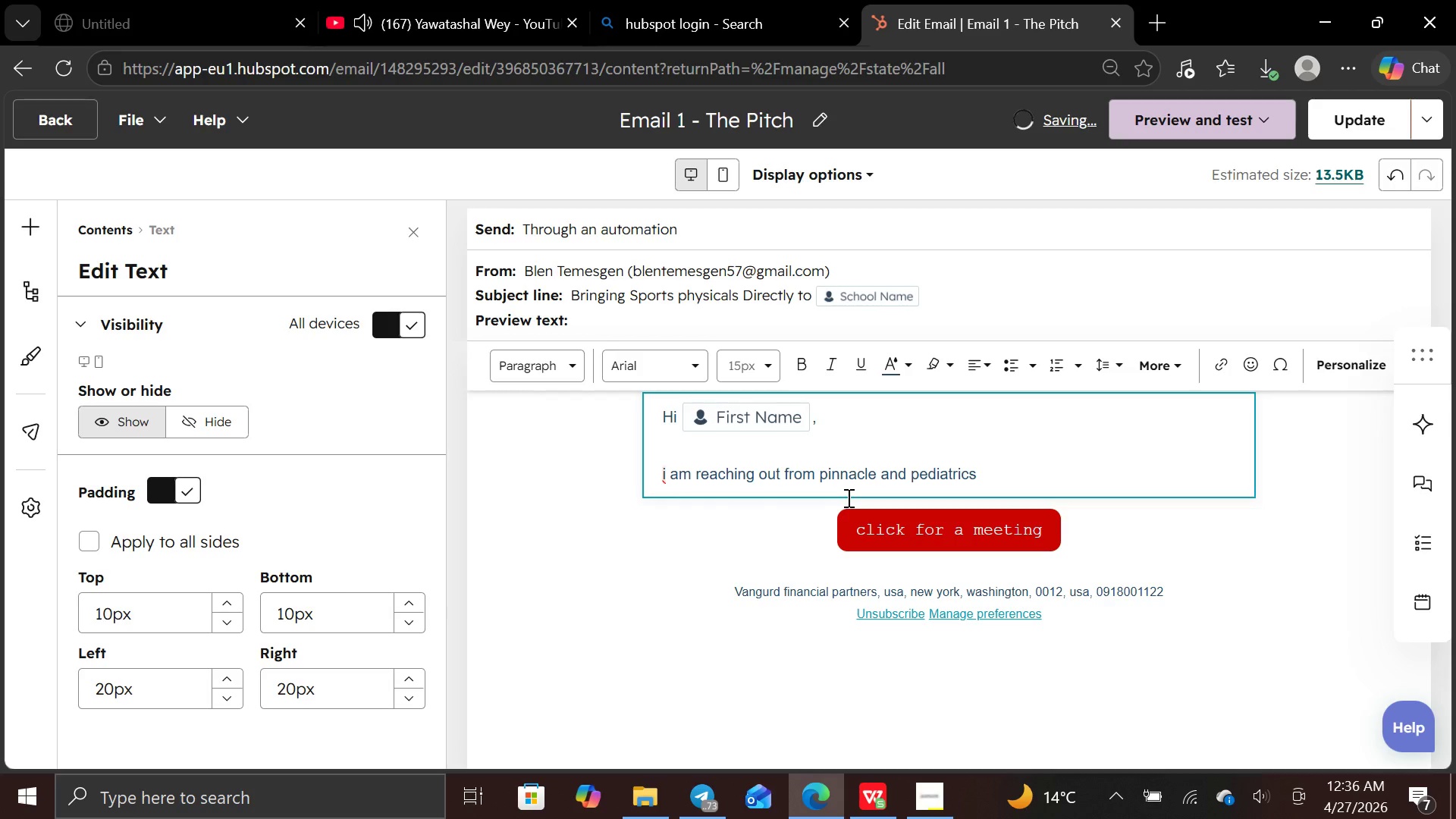 
type(and)
 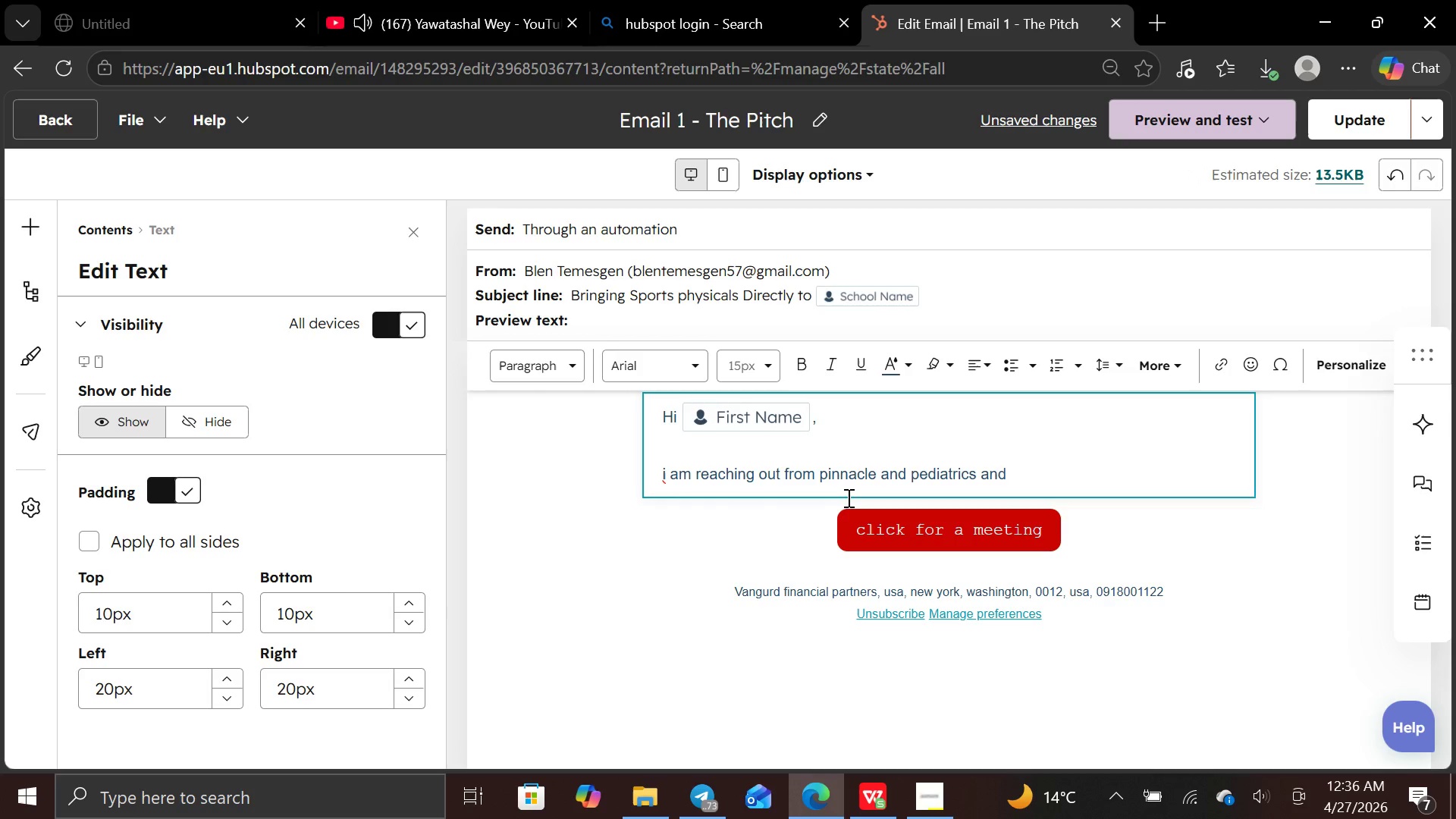 
hold_key(key=ArrowLeft, duration=0.77)
 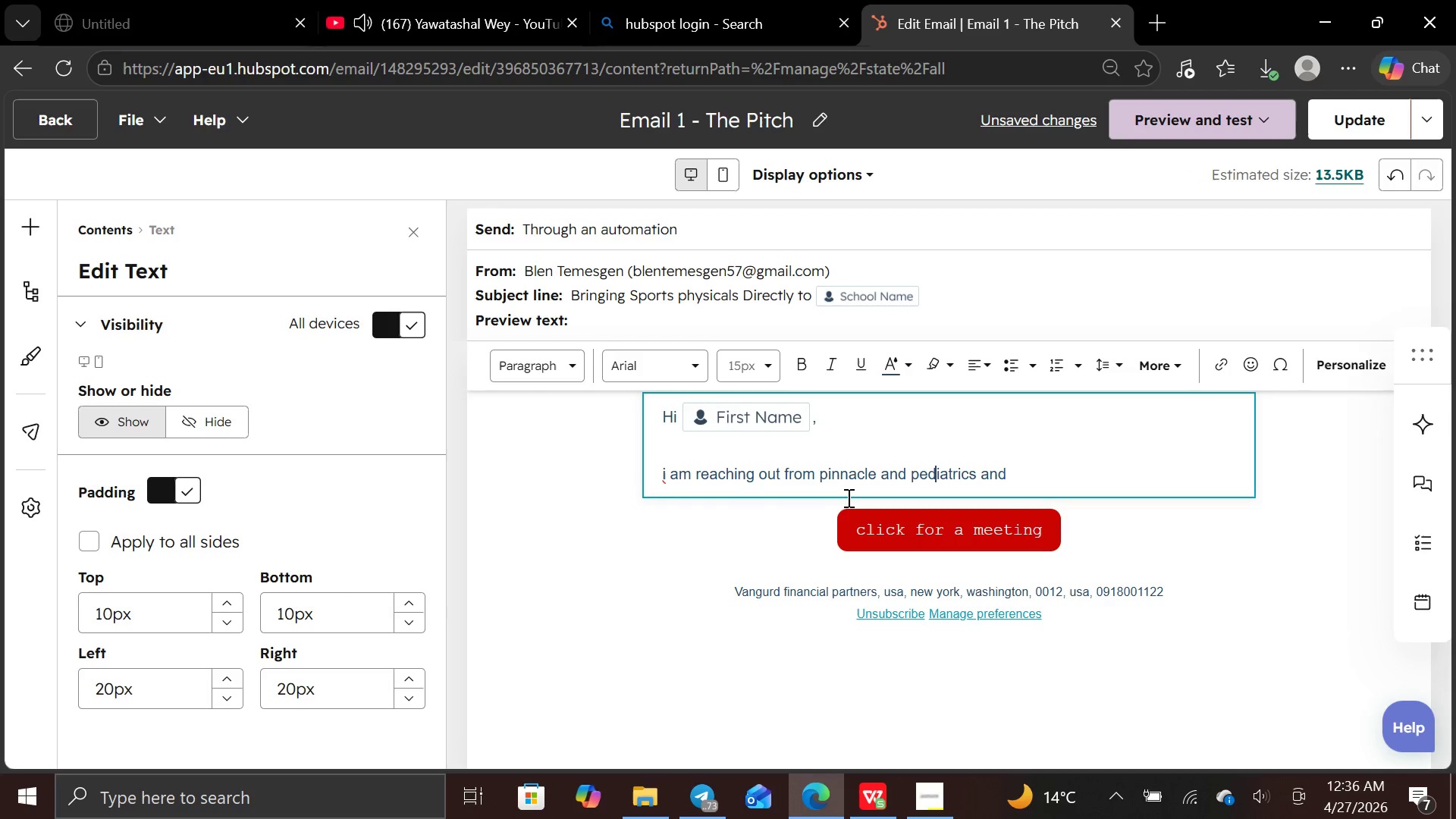 
key(ArrowLeft)
 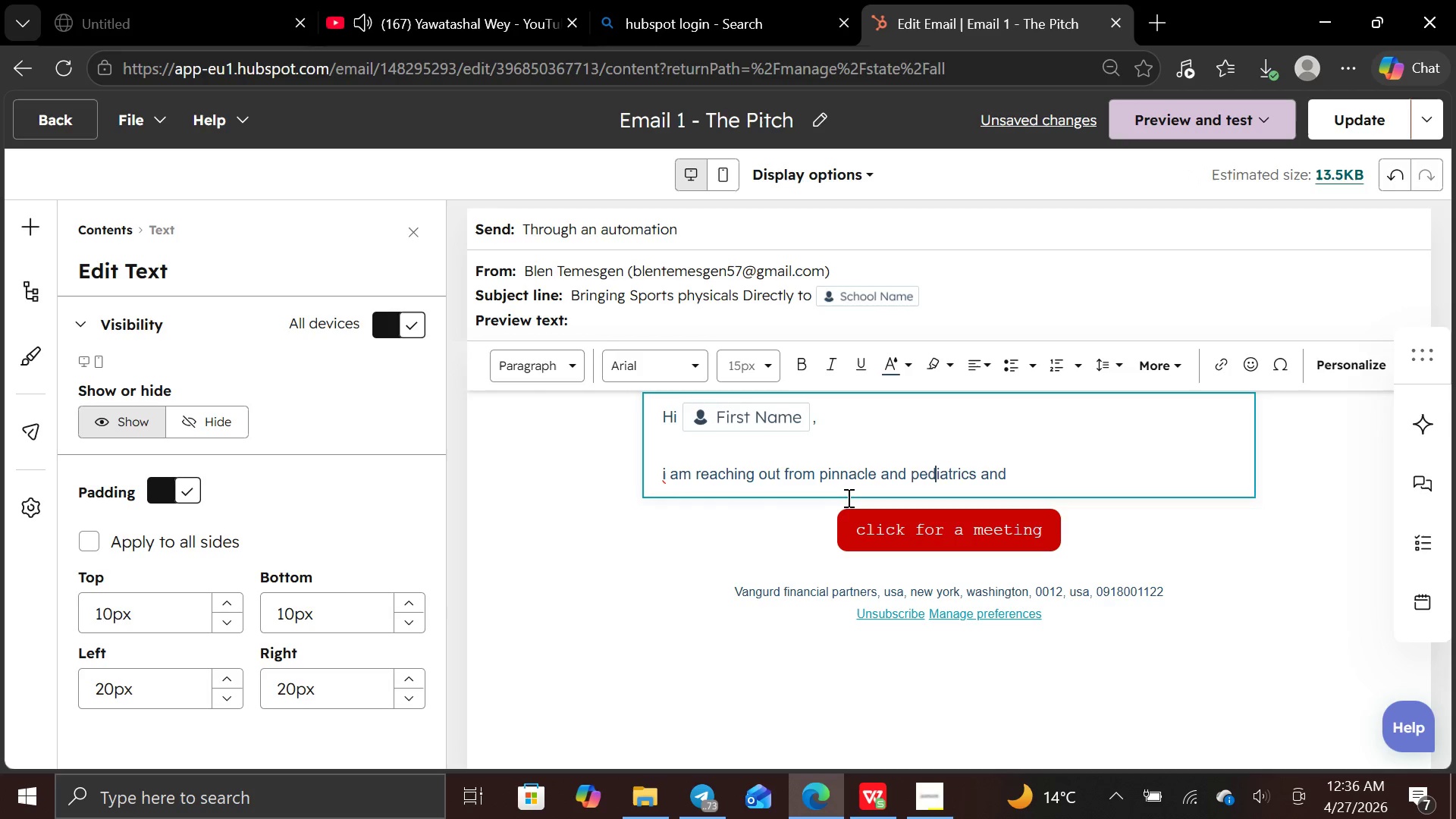 
key(ArrowLeft)
 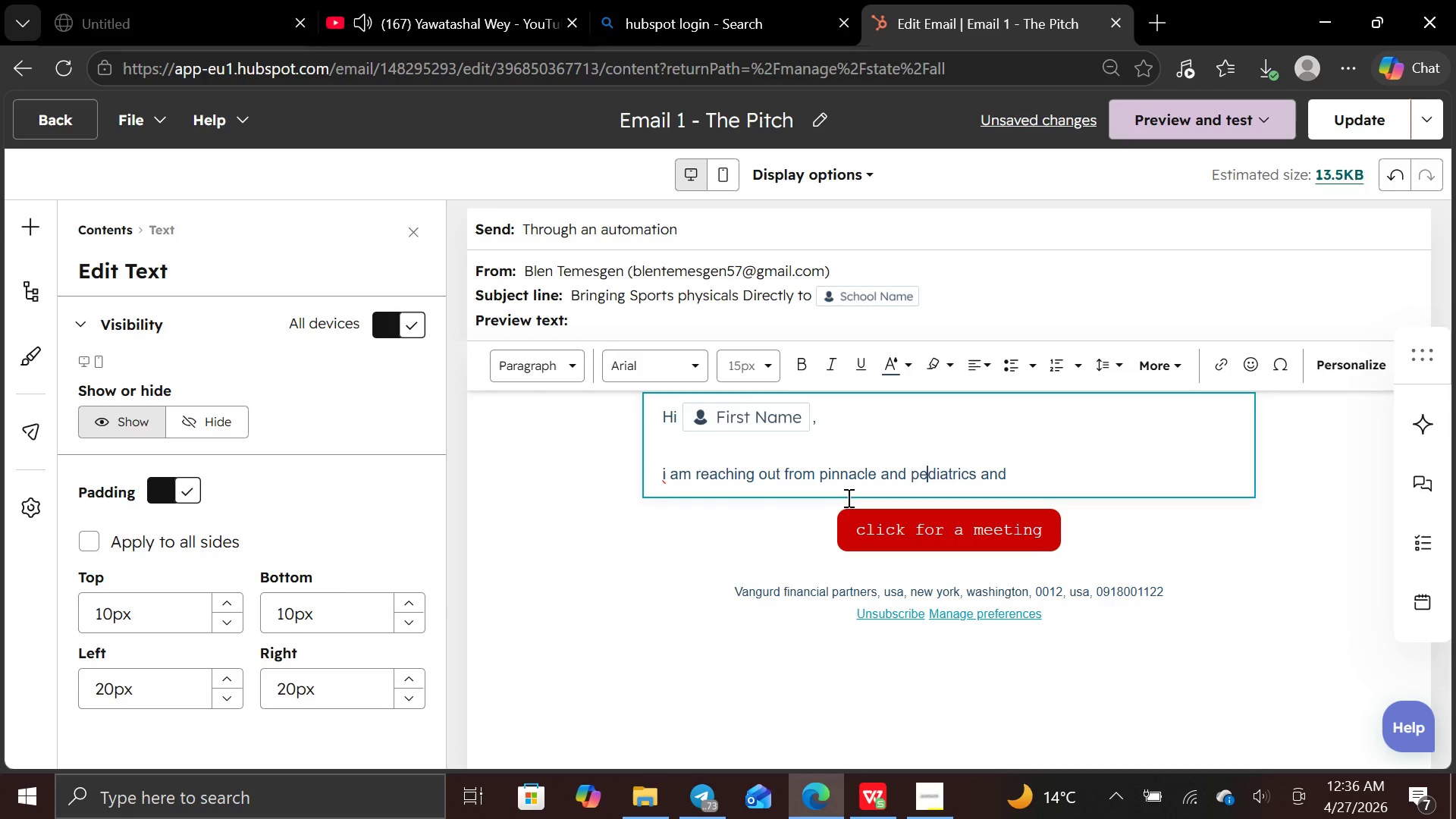 
key(ArrowLeft)
 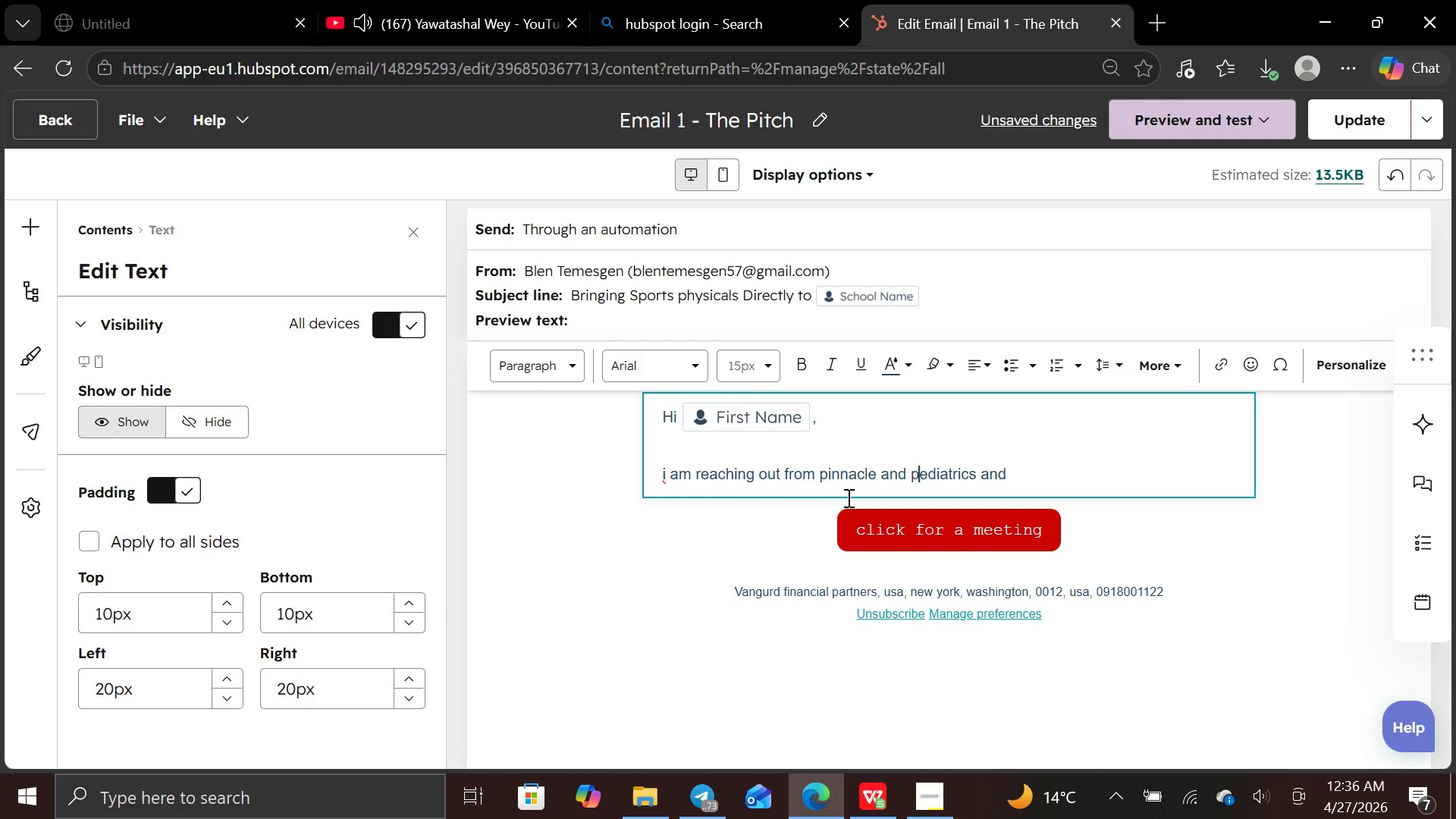 
key(ArrowLeft)
 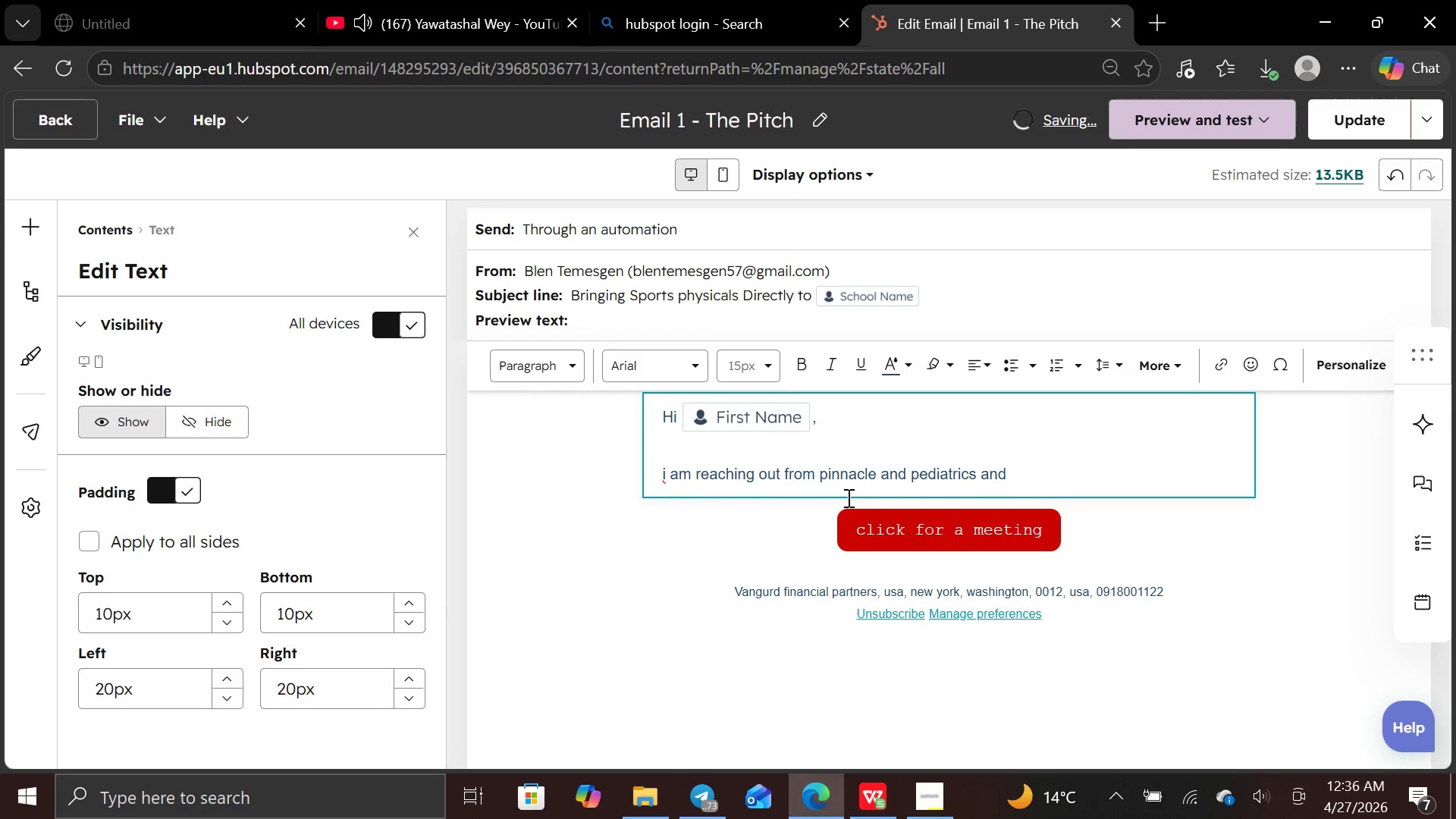 
key(Backspace)
 